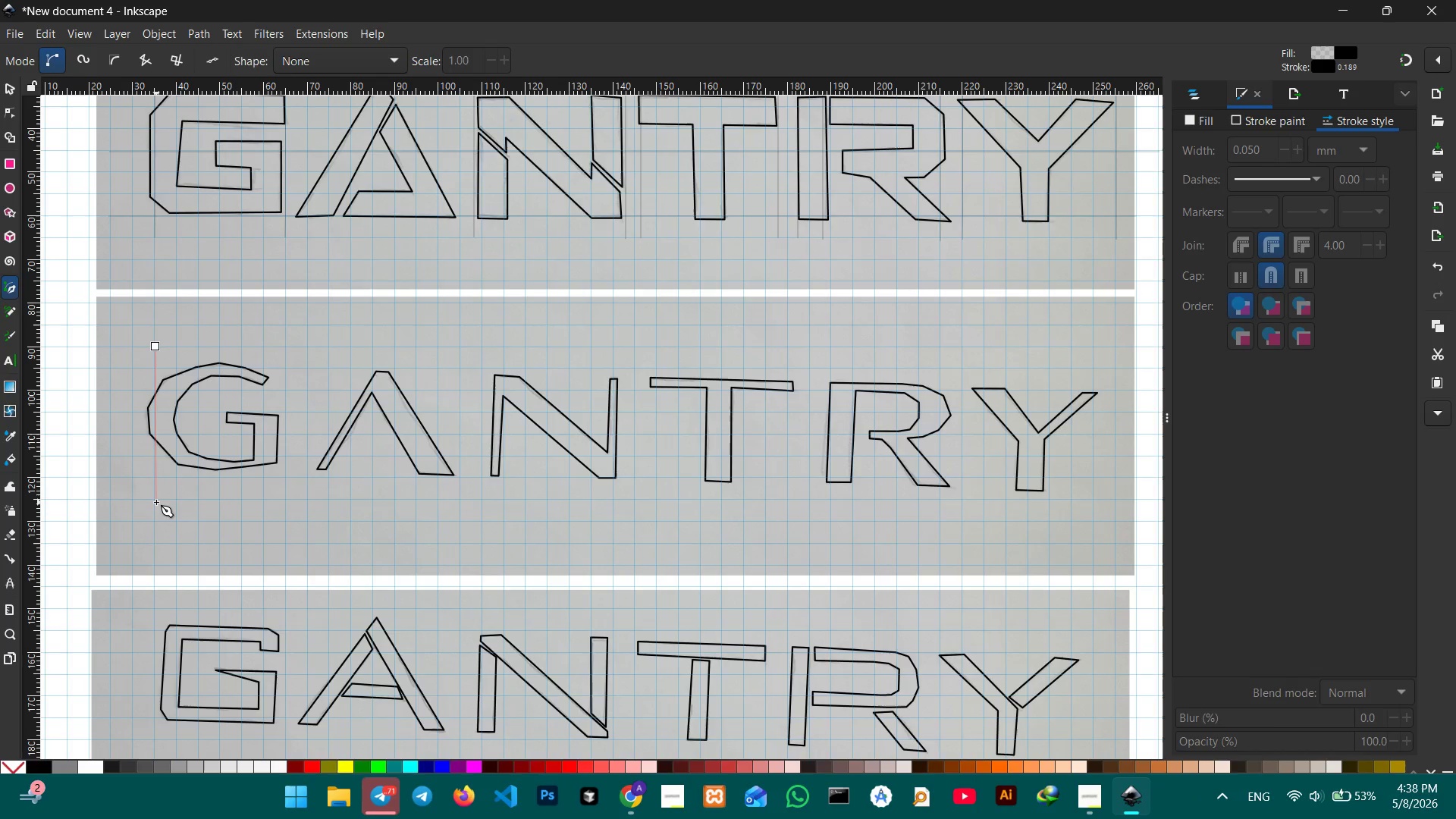 
hold_key(key=ControlLeft, duration=3.44)
left_click([156, 502])
 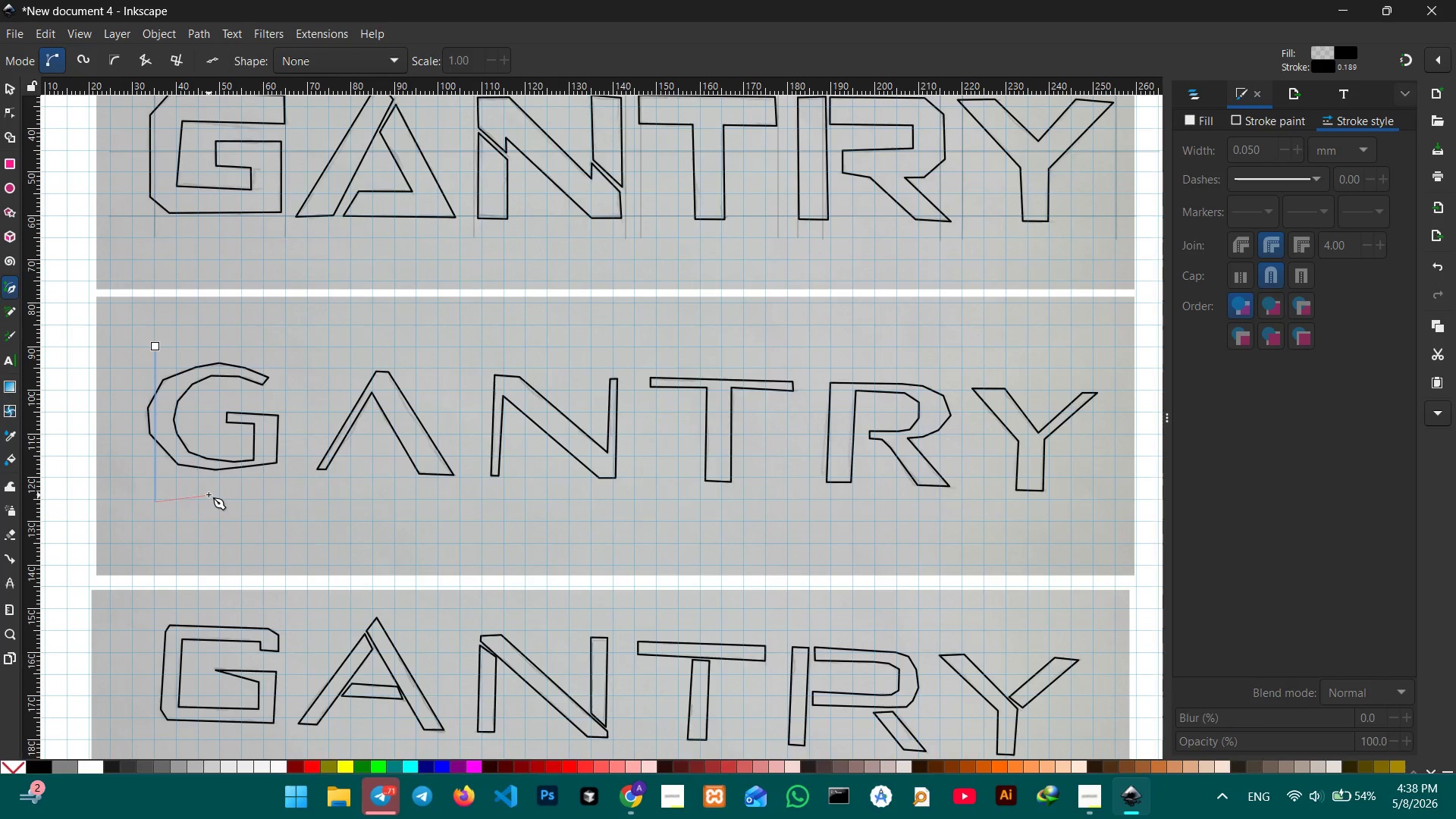 
key(Enter)
 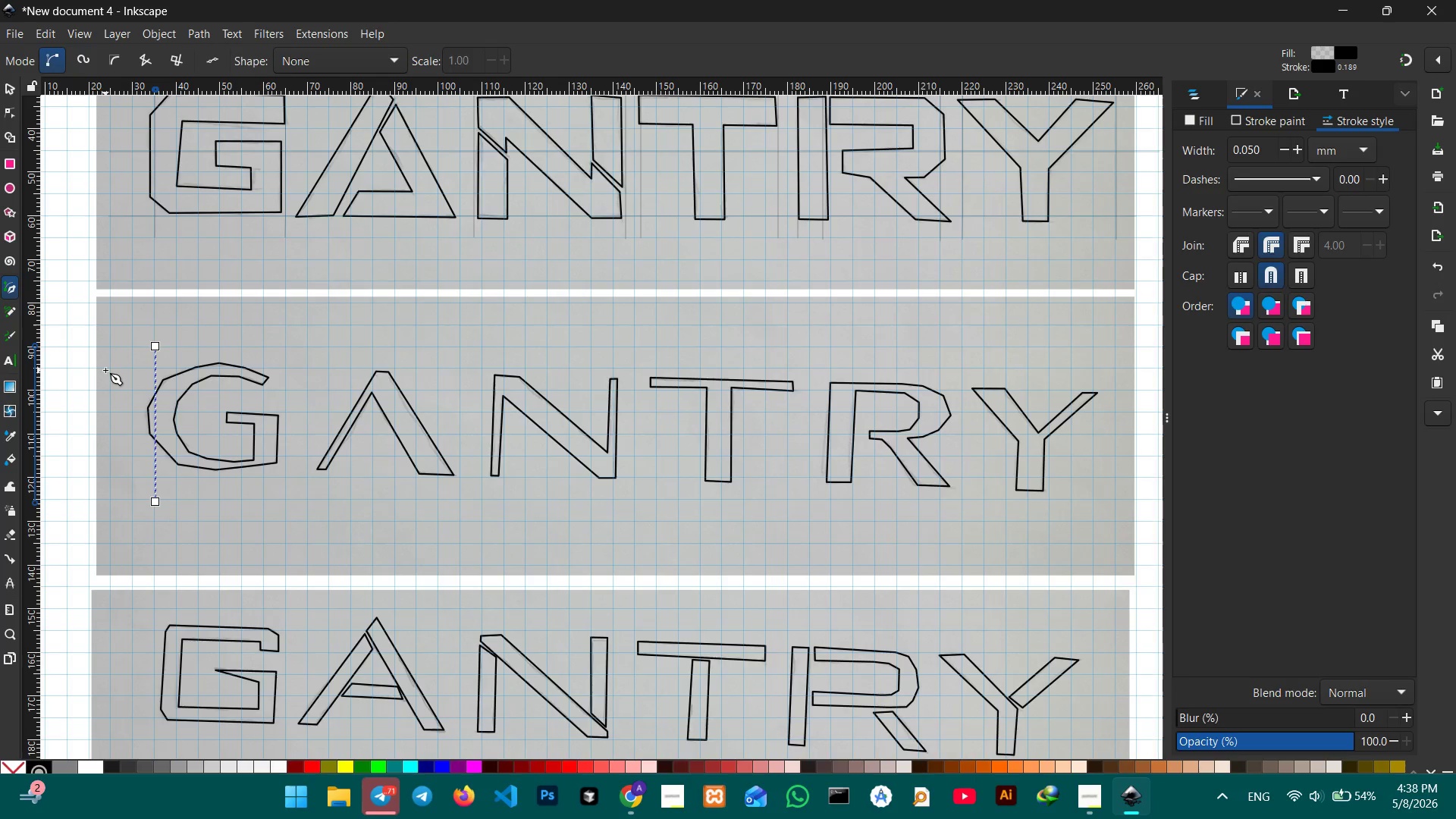 
left_click([110, 369])
 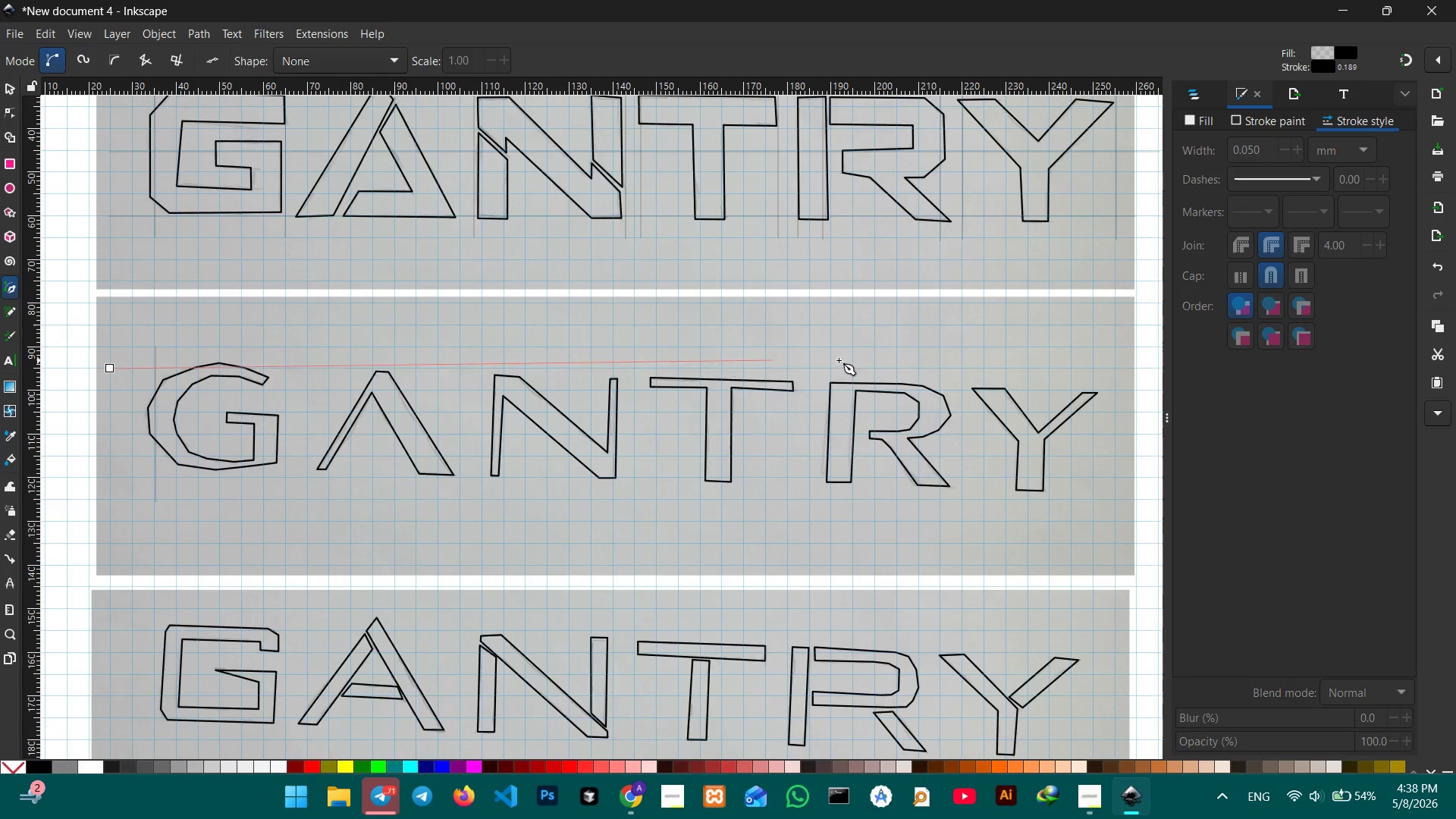 
hold_key(key=ControlLeft, duration=4.16)
left_click([1138, 369])
 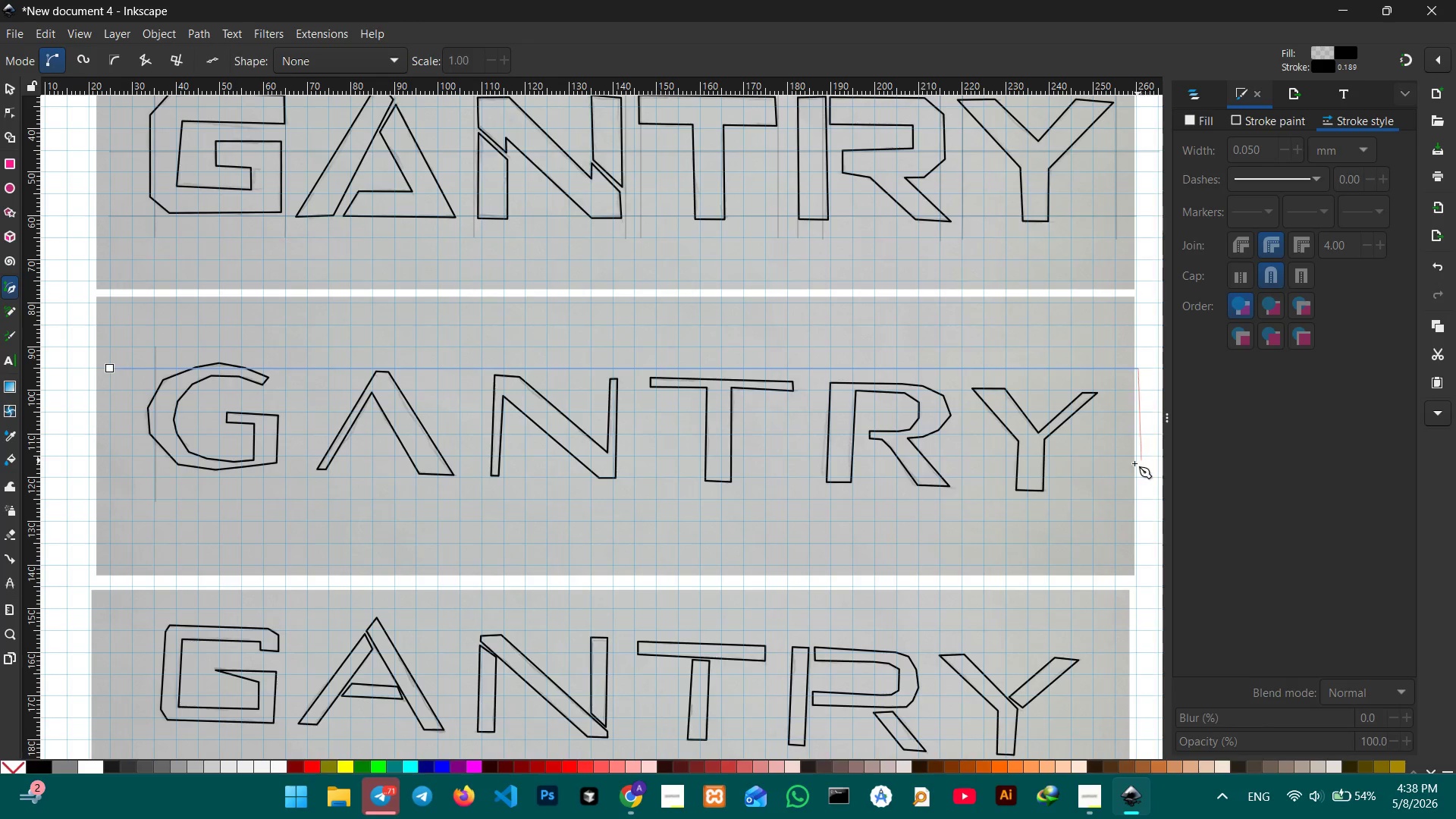 
key(Enter)
 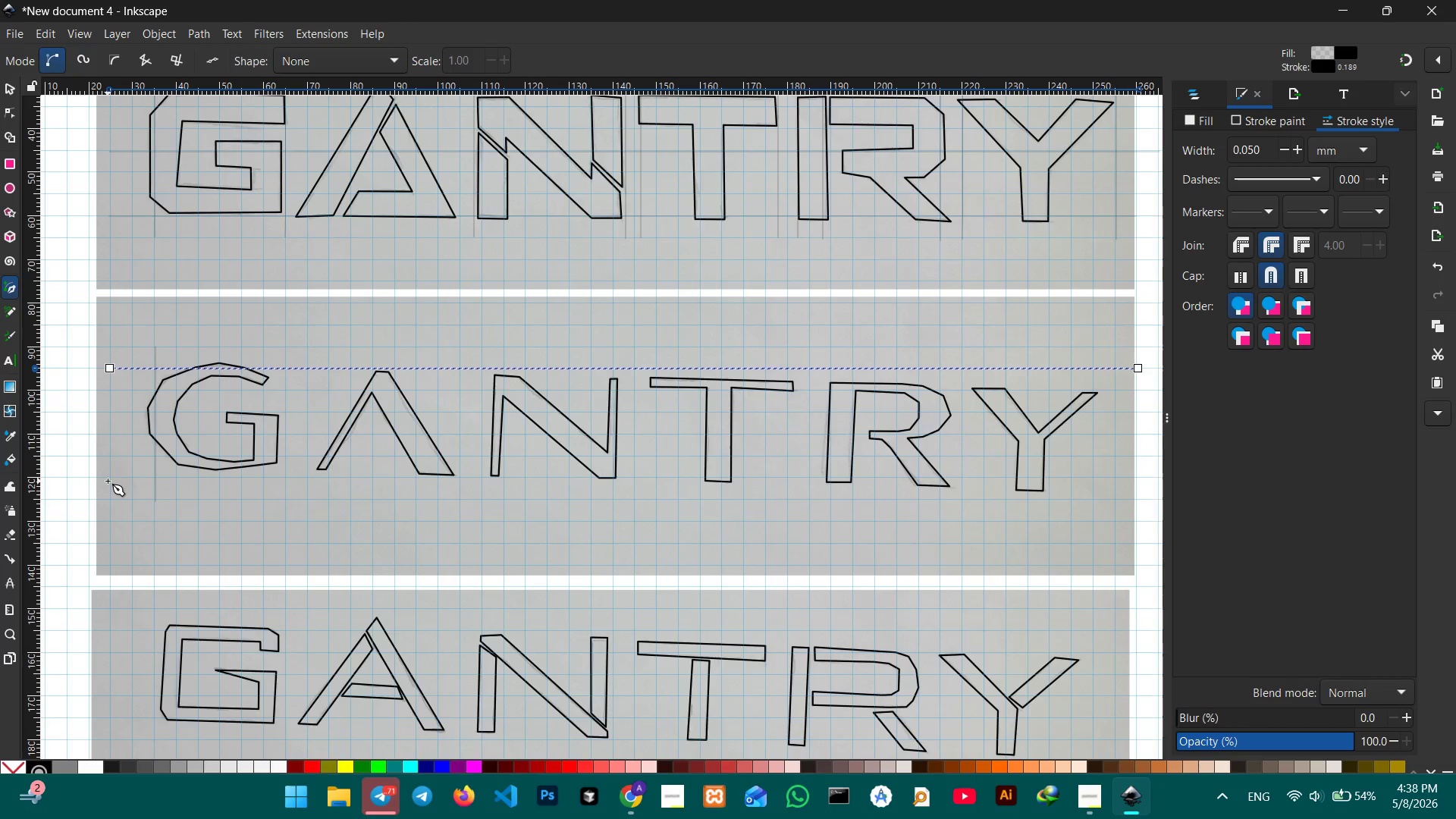 
left_click([109, 479])
 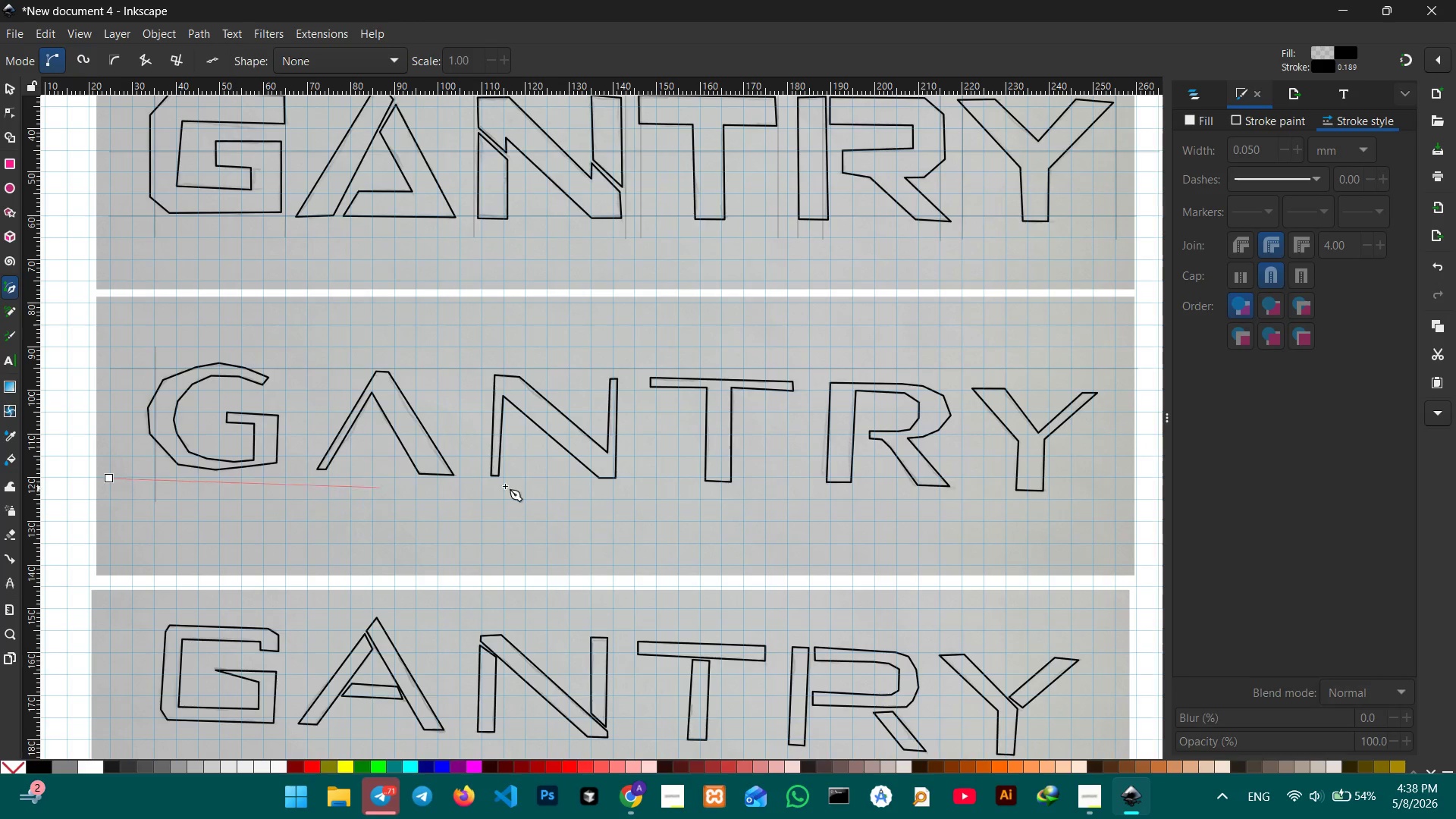 
hold_key(key=ControlLeft, duration=5.86)
left_click([1137, 478])
 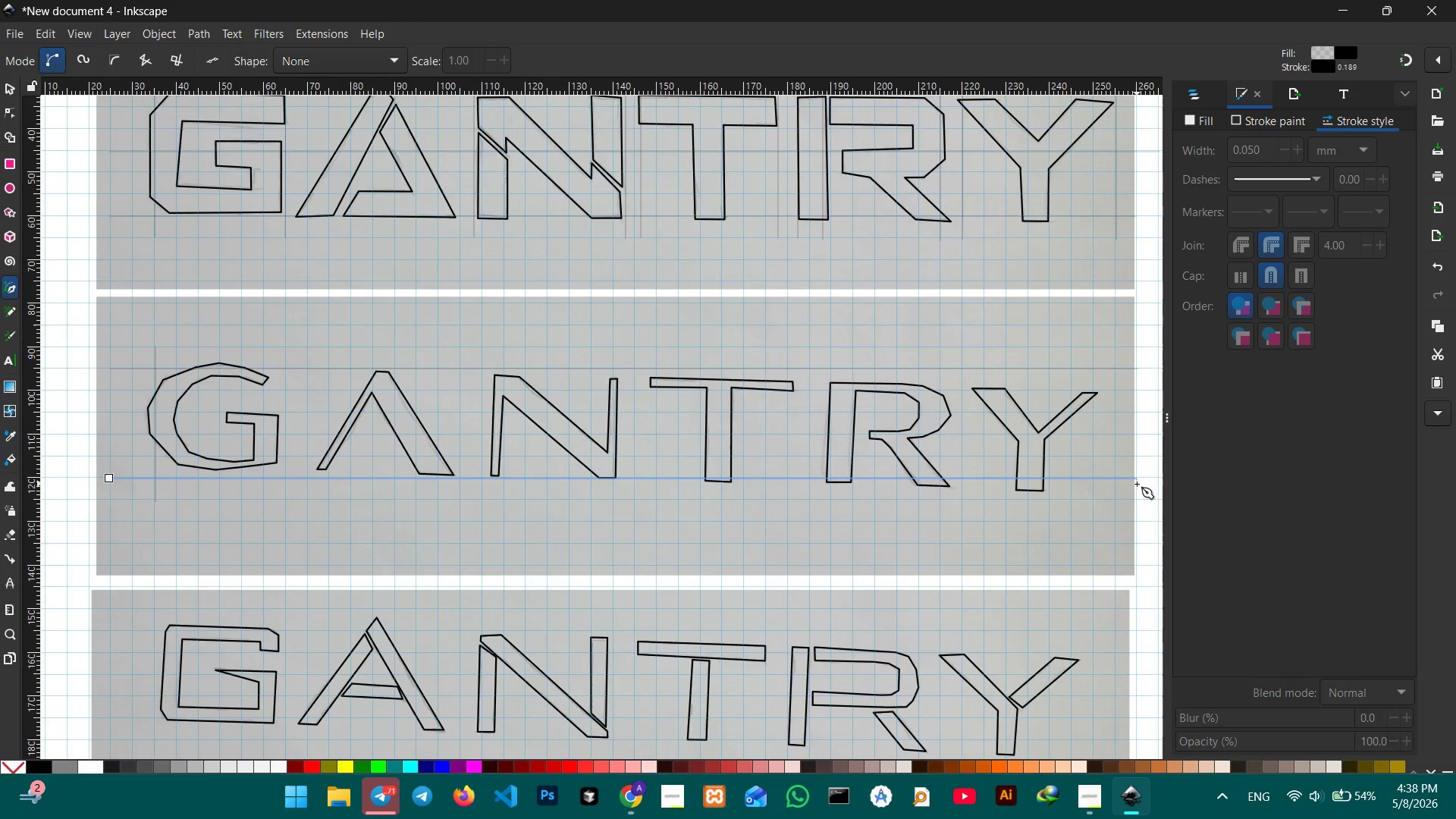 
key(Enter)
 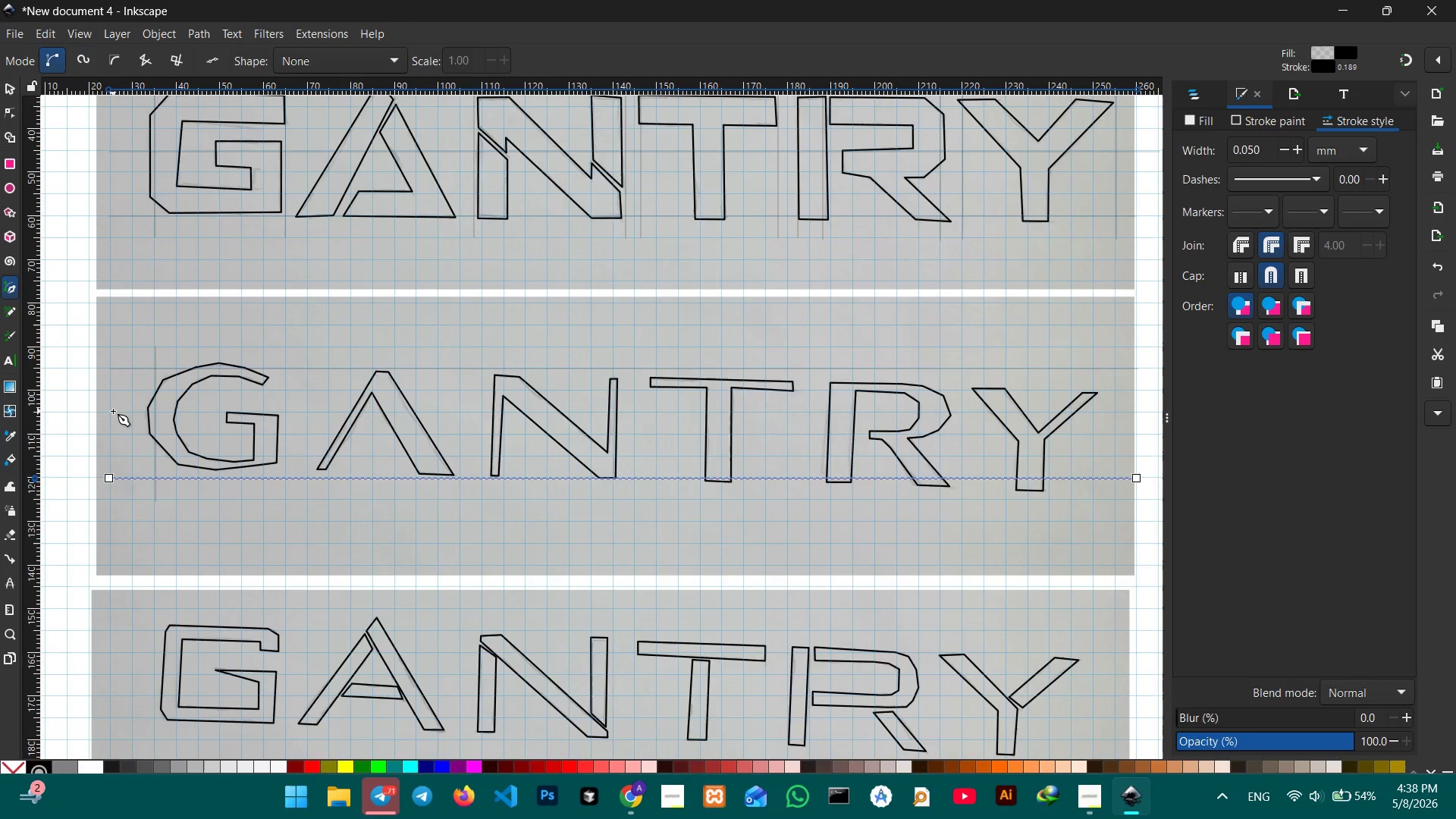 
wait(5.92)
 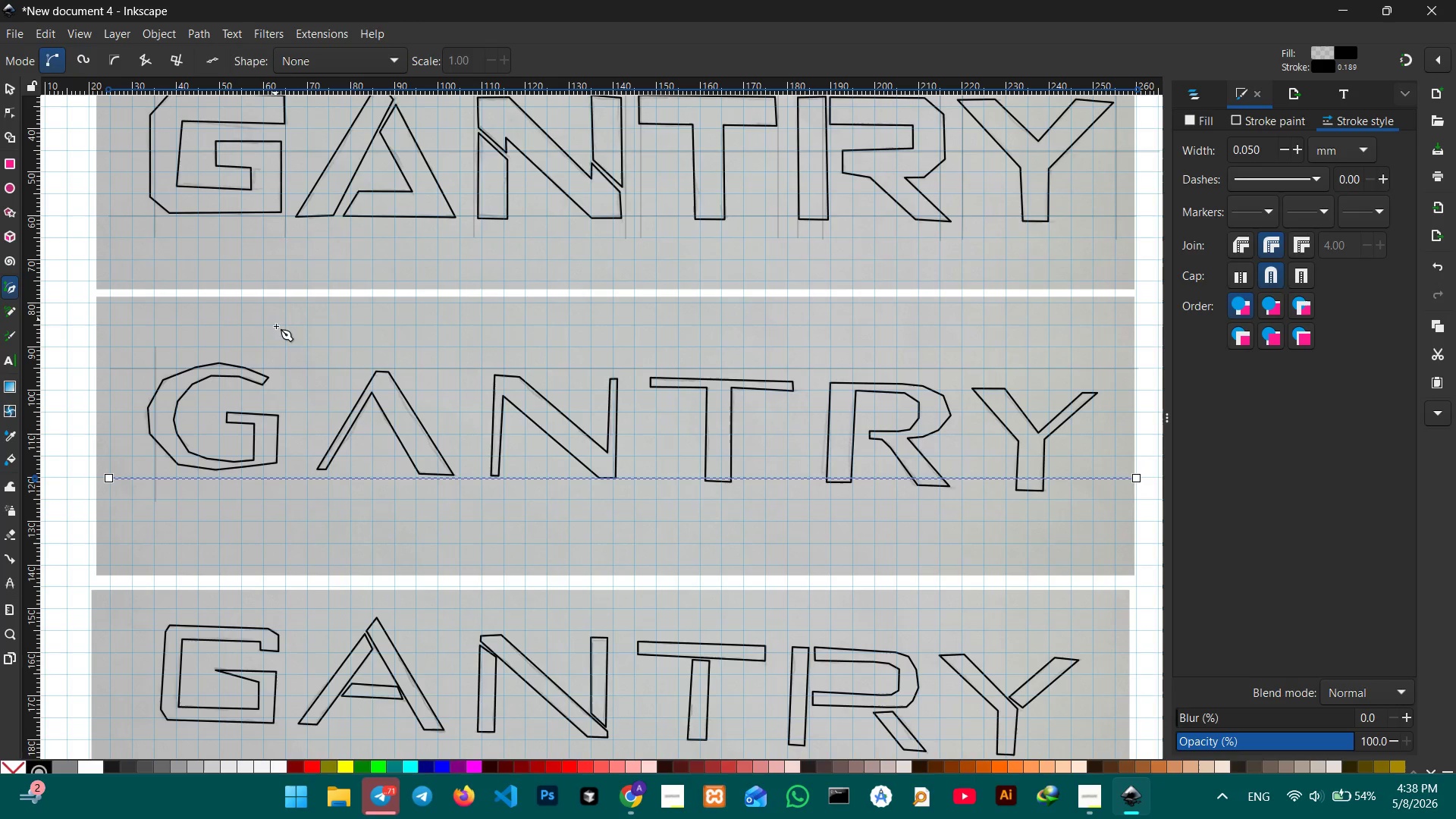 
left_click([109, 413])
 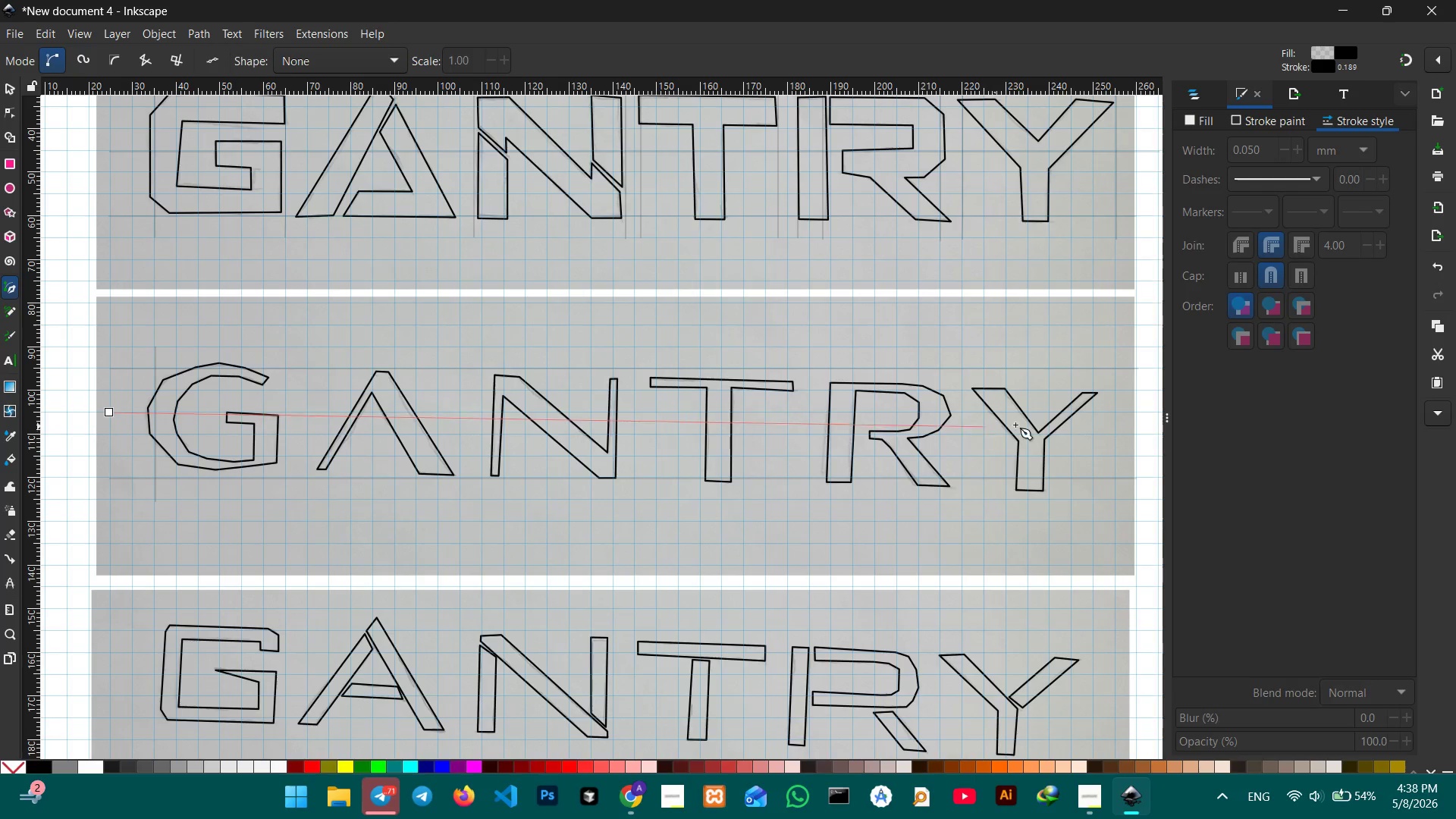 
hold_key(key=ControlLeft, duration=4.28)
left_click([1136, 414])
 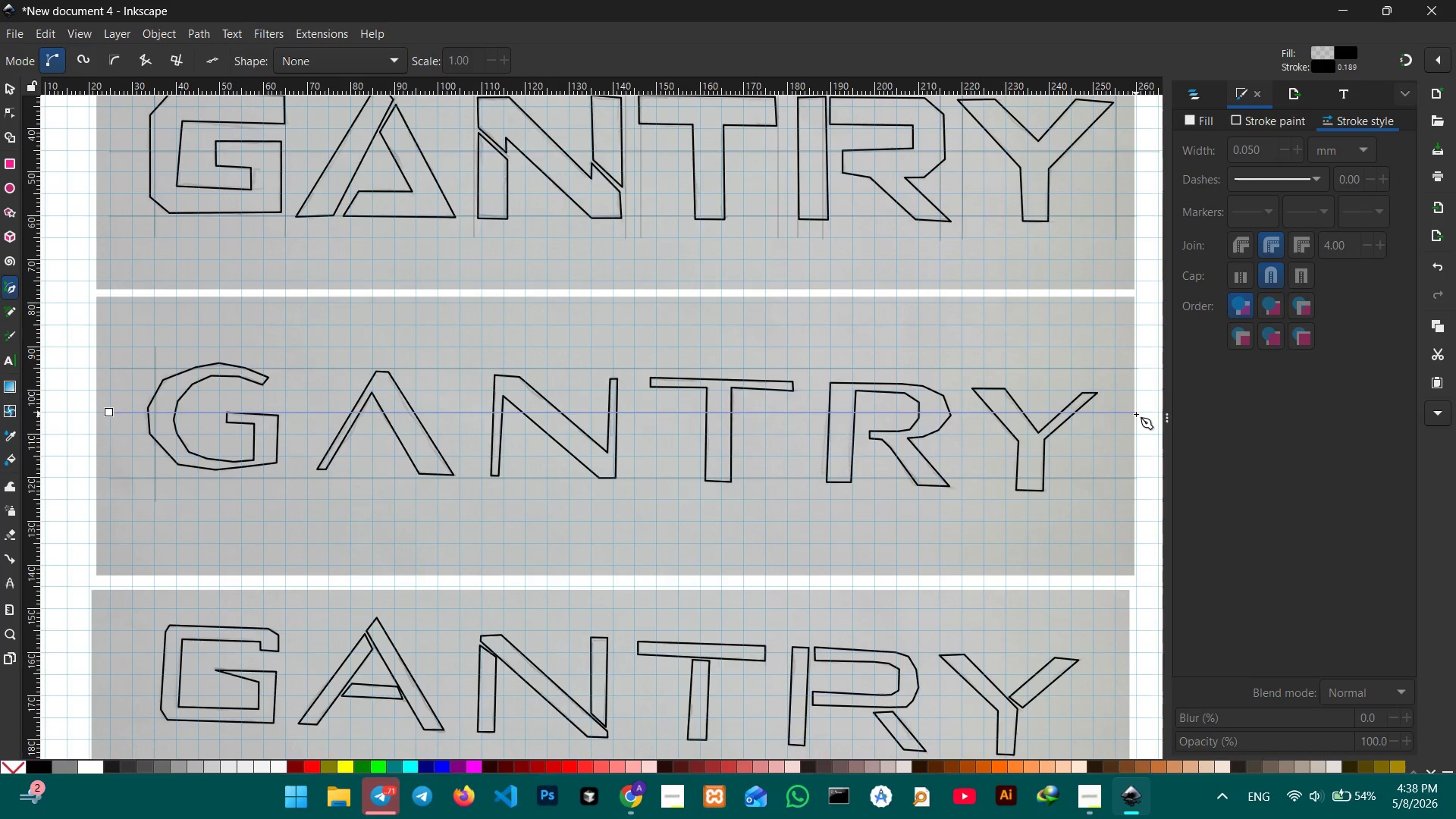 
key(Enter)
 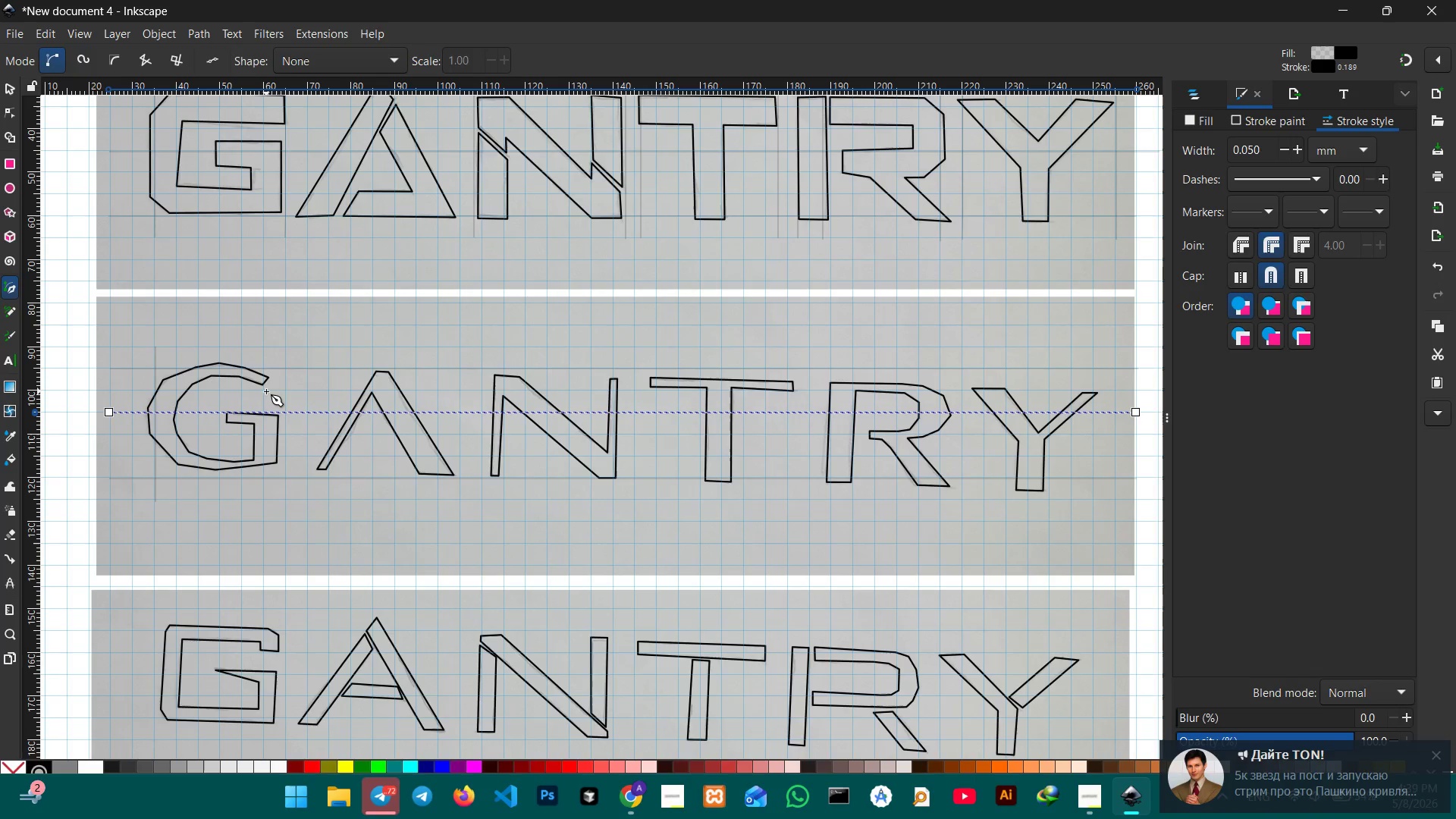 
wait(10.8)
 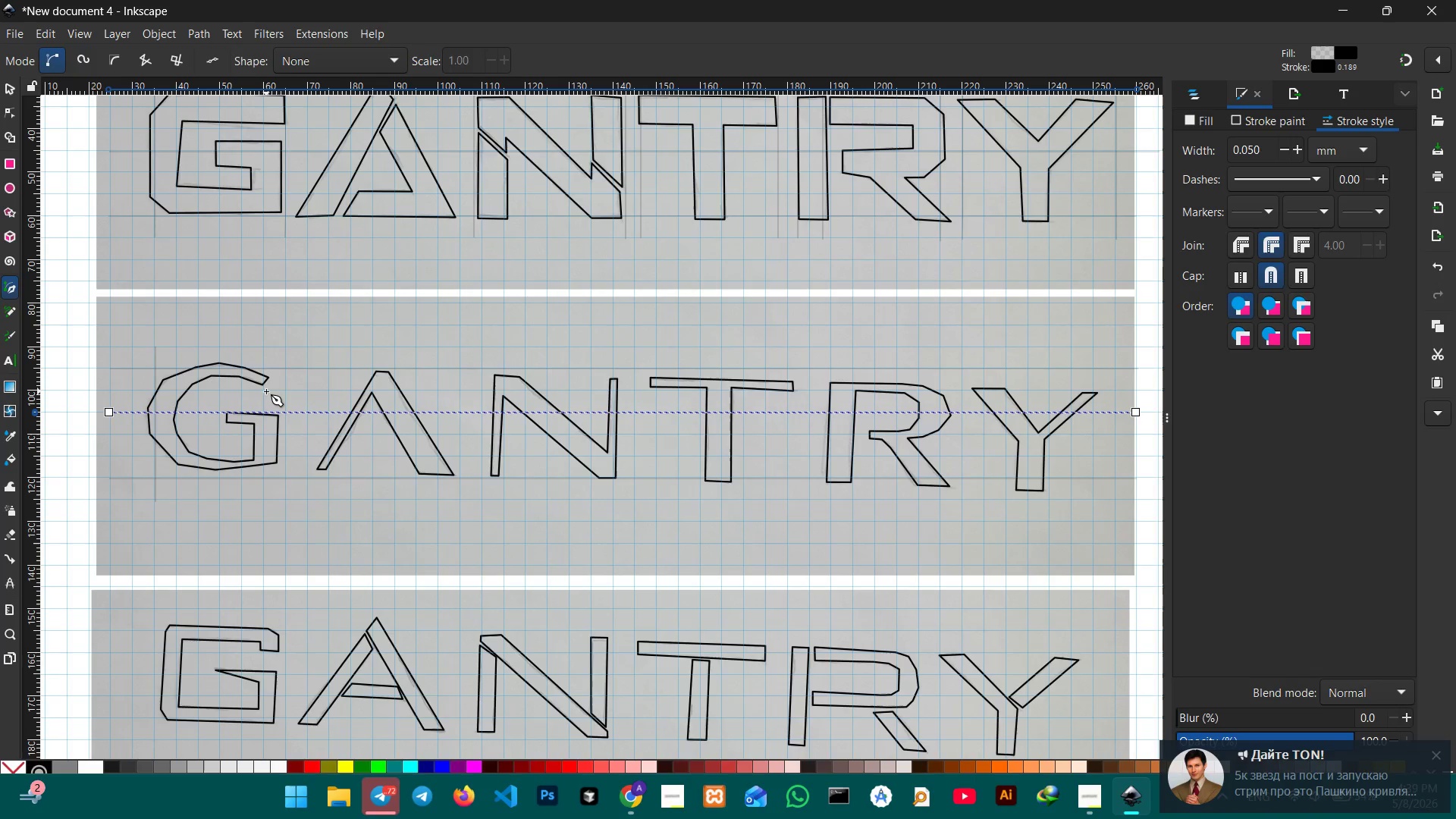 
scroll: coordinate [267, 391], scroll_direction: down, amount: 4.0
 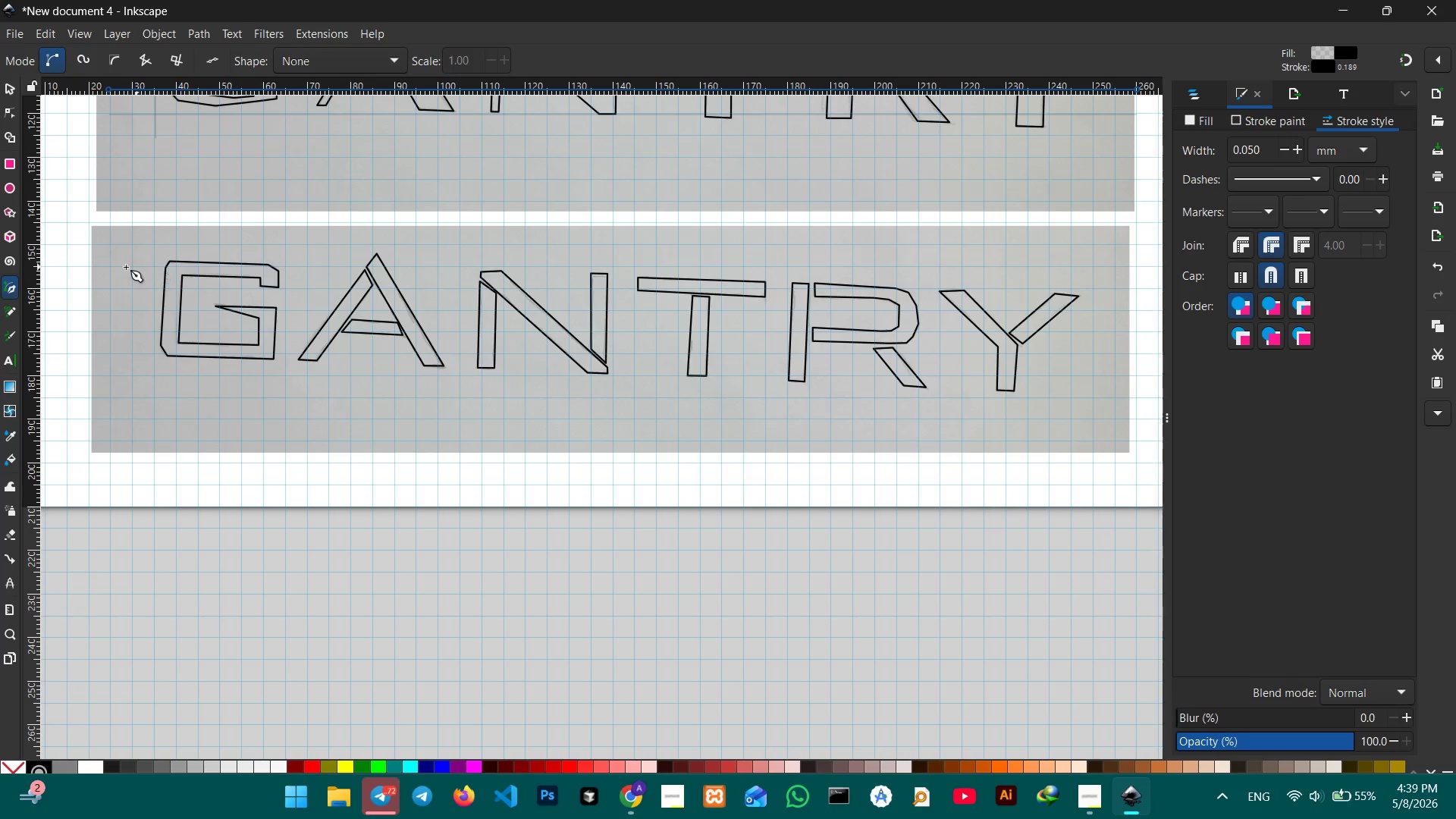 
wait(5.02)
 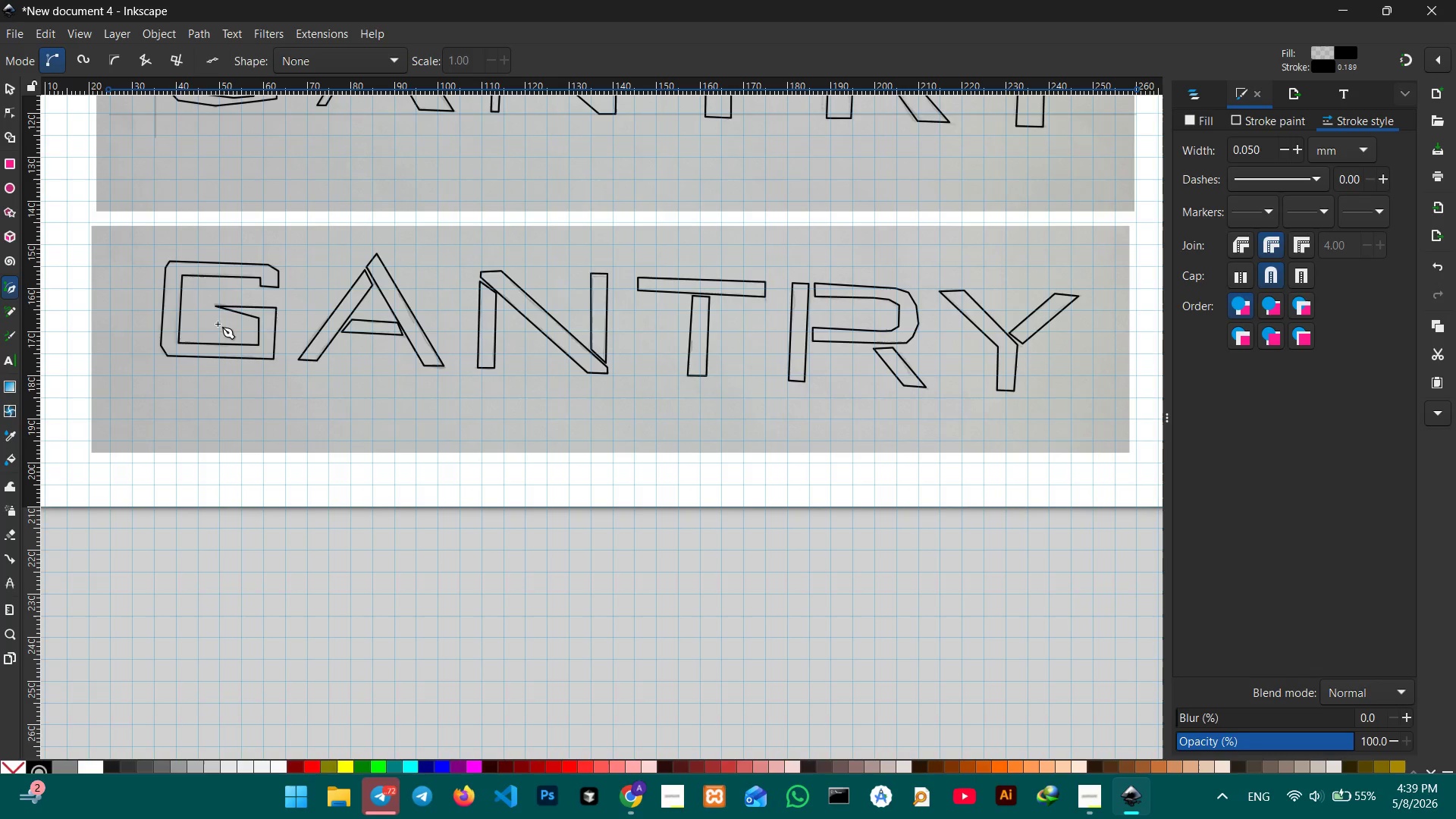 
left_click([110, 267])
 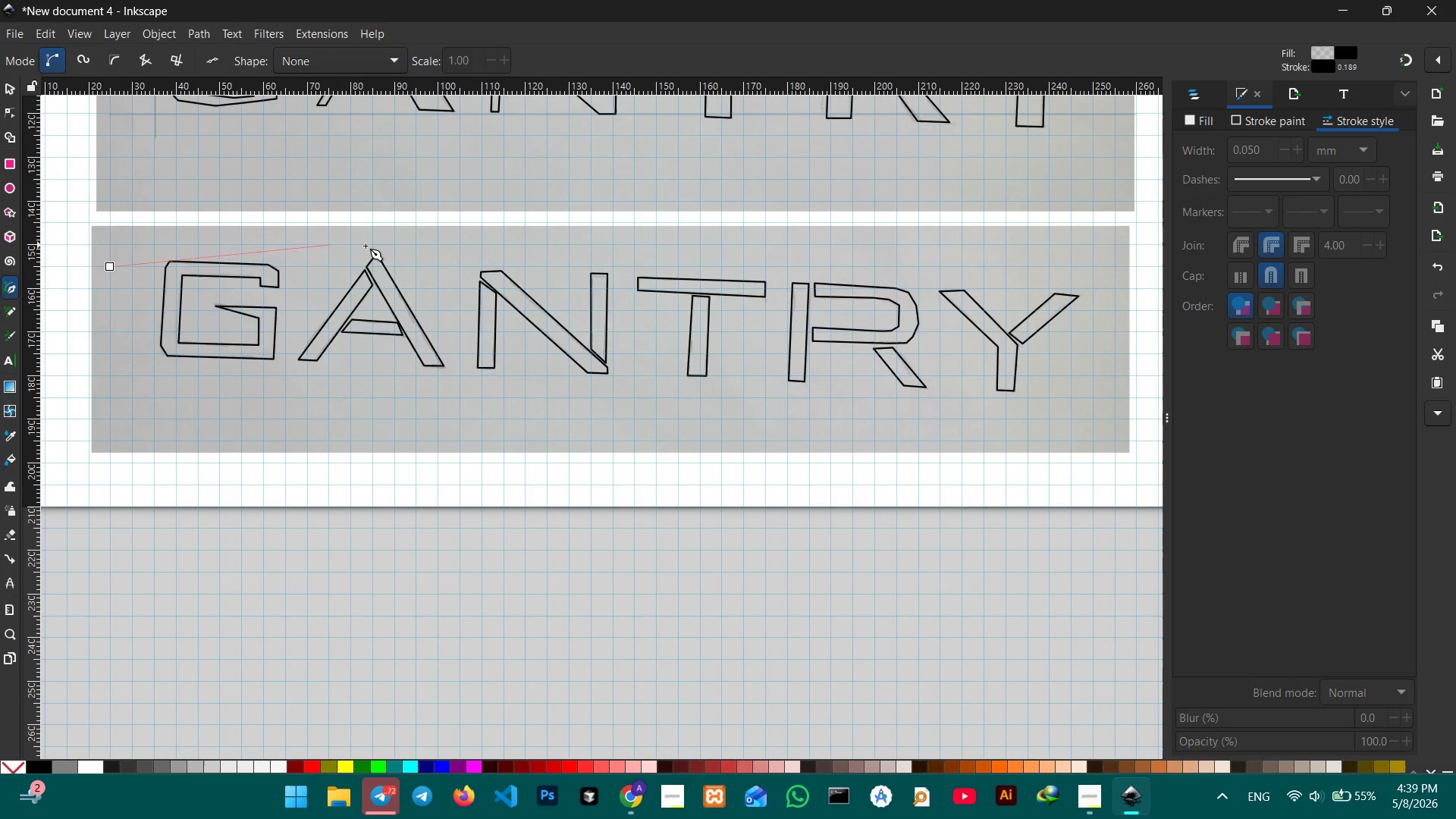 
hold_key(key=ControlLeft, duration=2.16)
 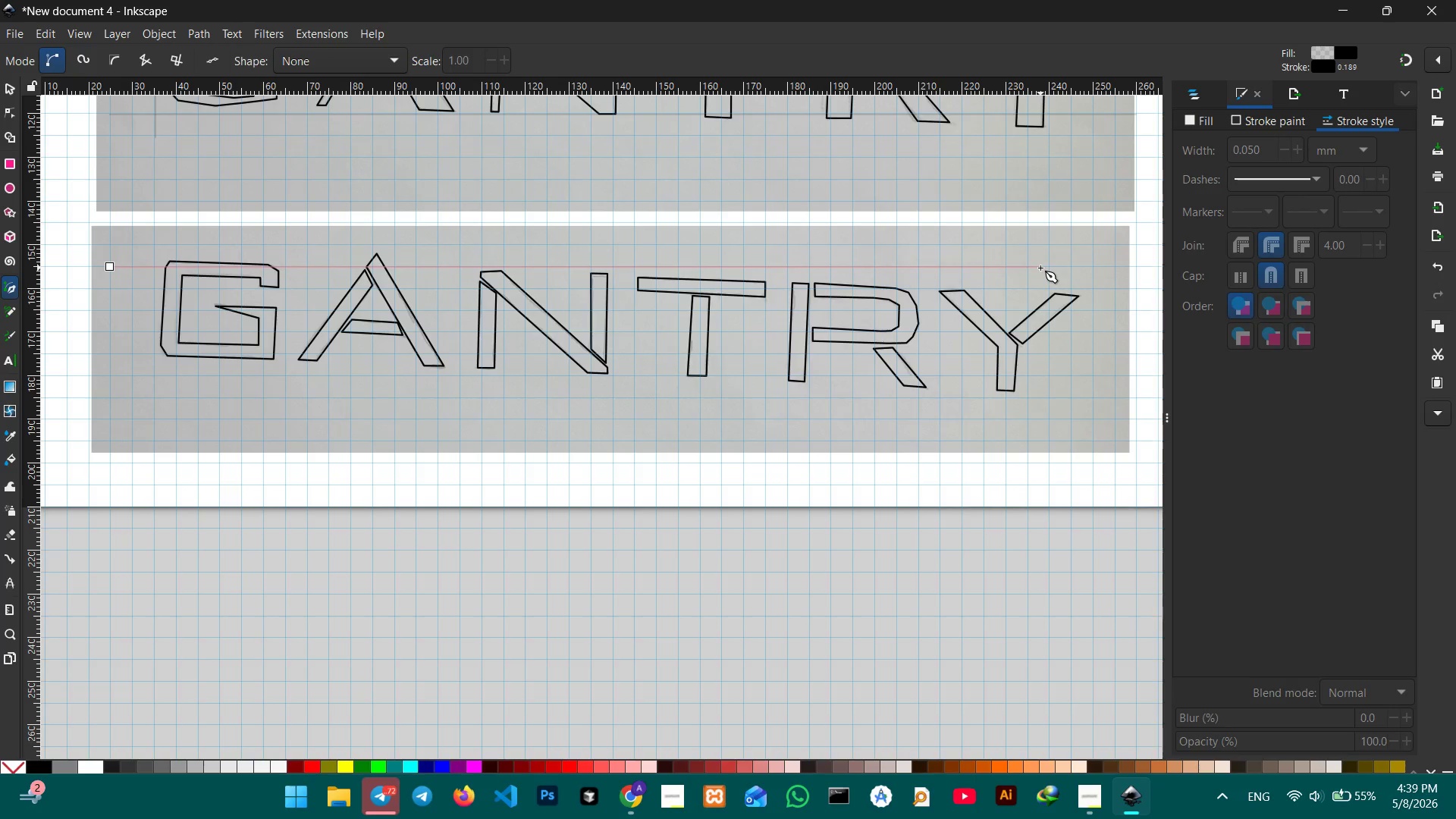 
hold_key(key=ControlLeft, duration=5.58)
left_click([1138, 268])
 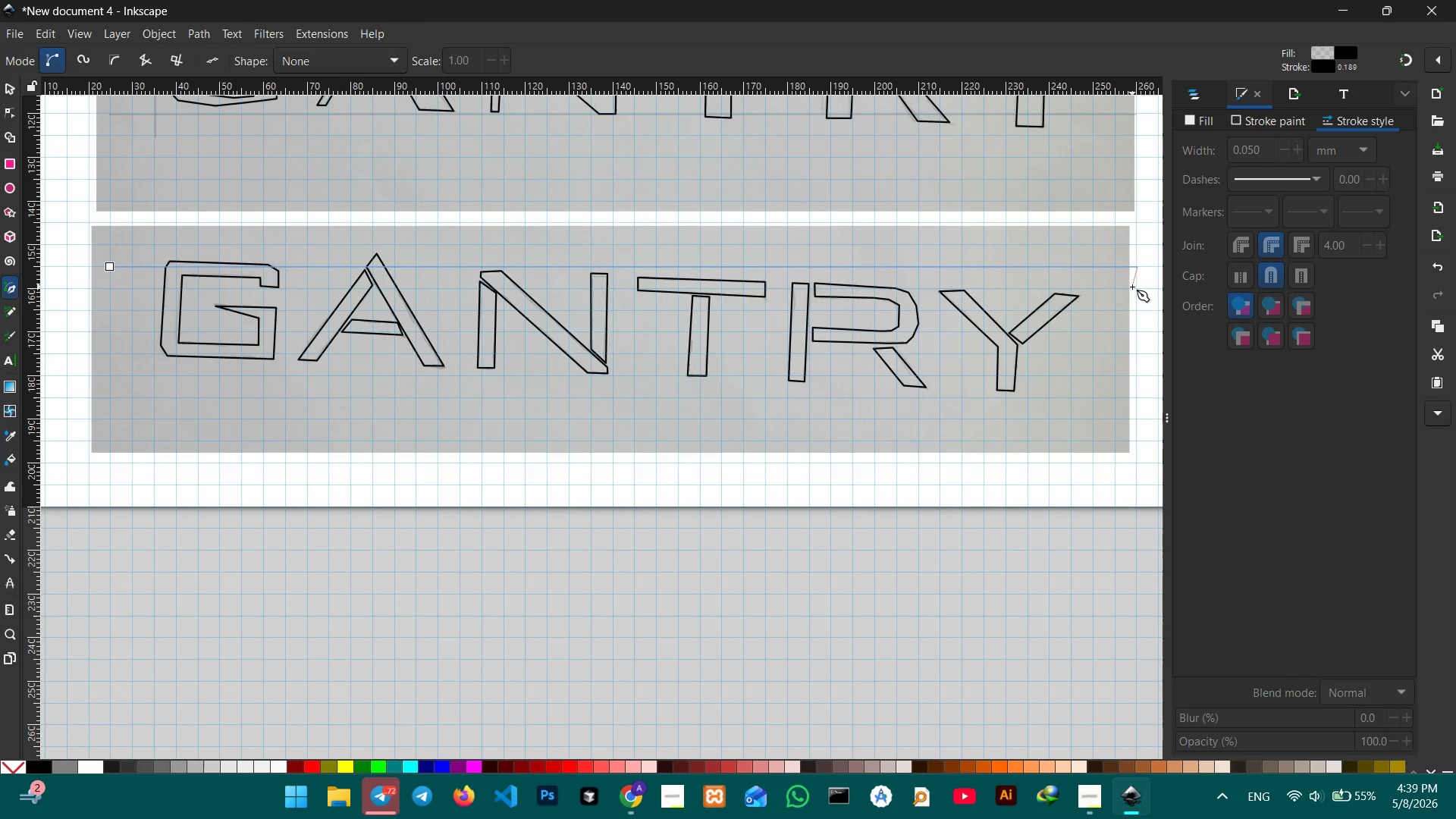 
key(Enter)
 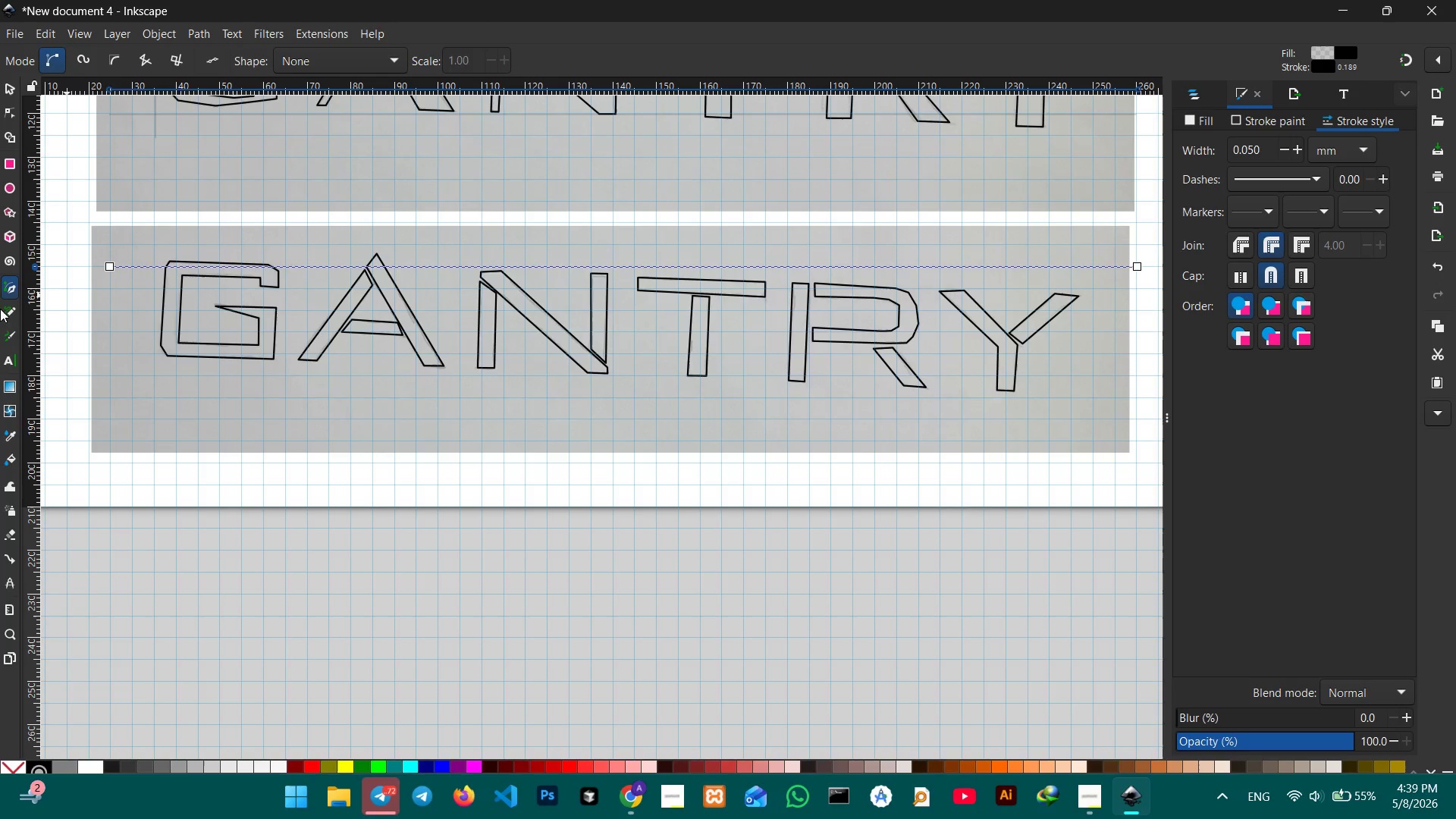 
wait(10.73)
 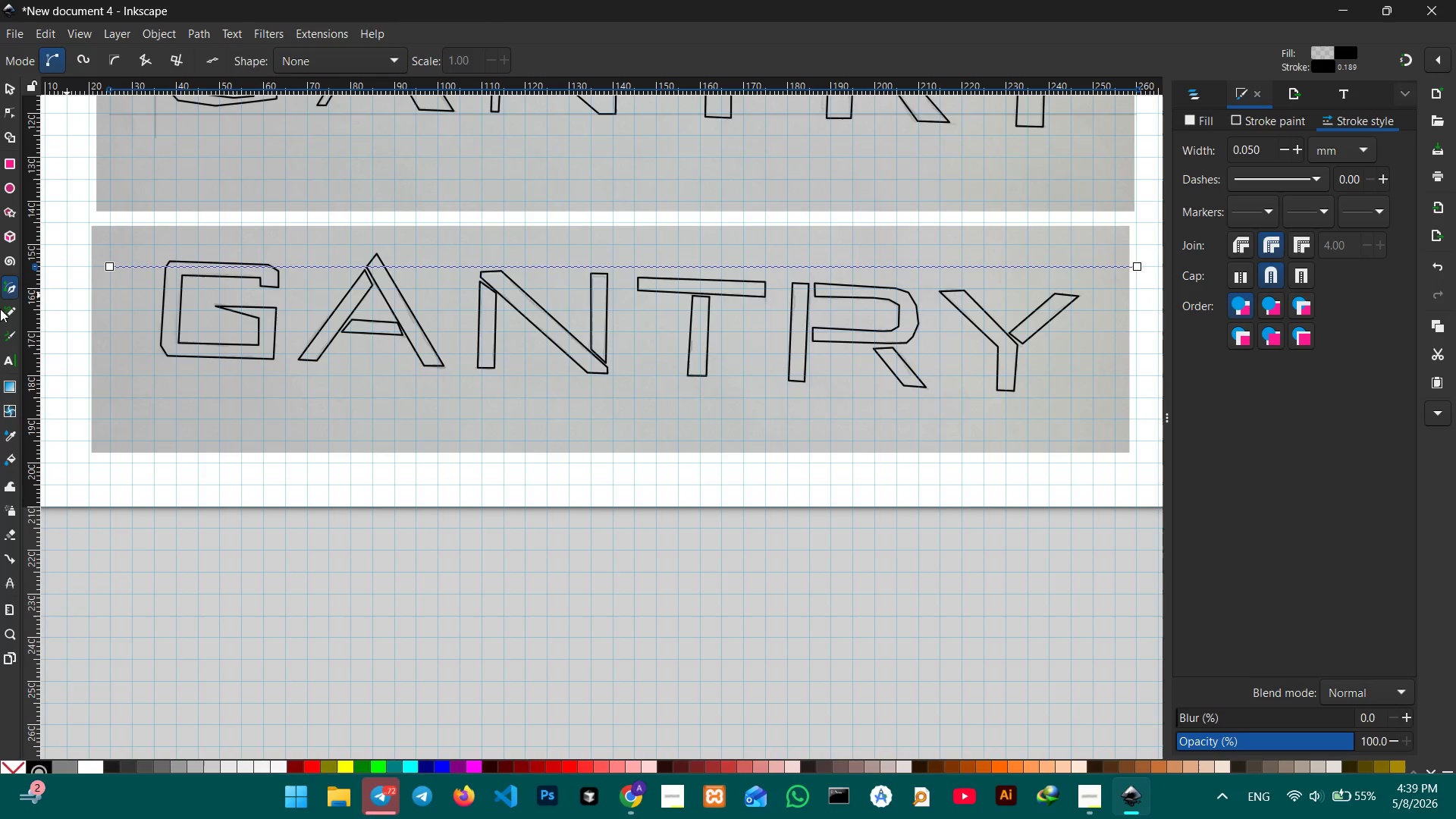 
left_click([109, 353])
 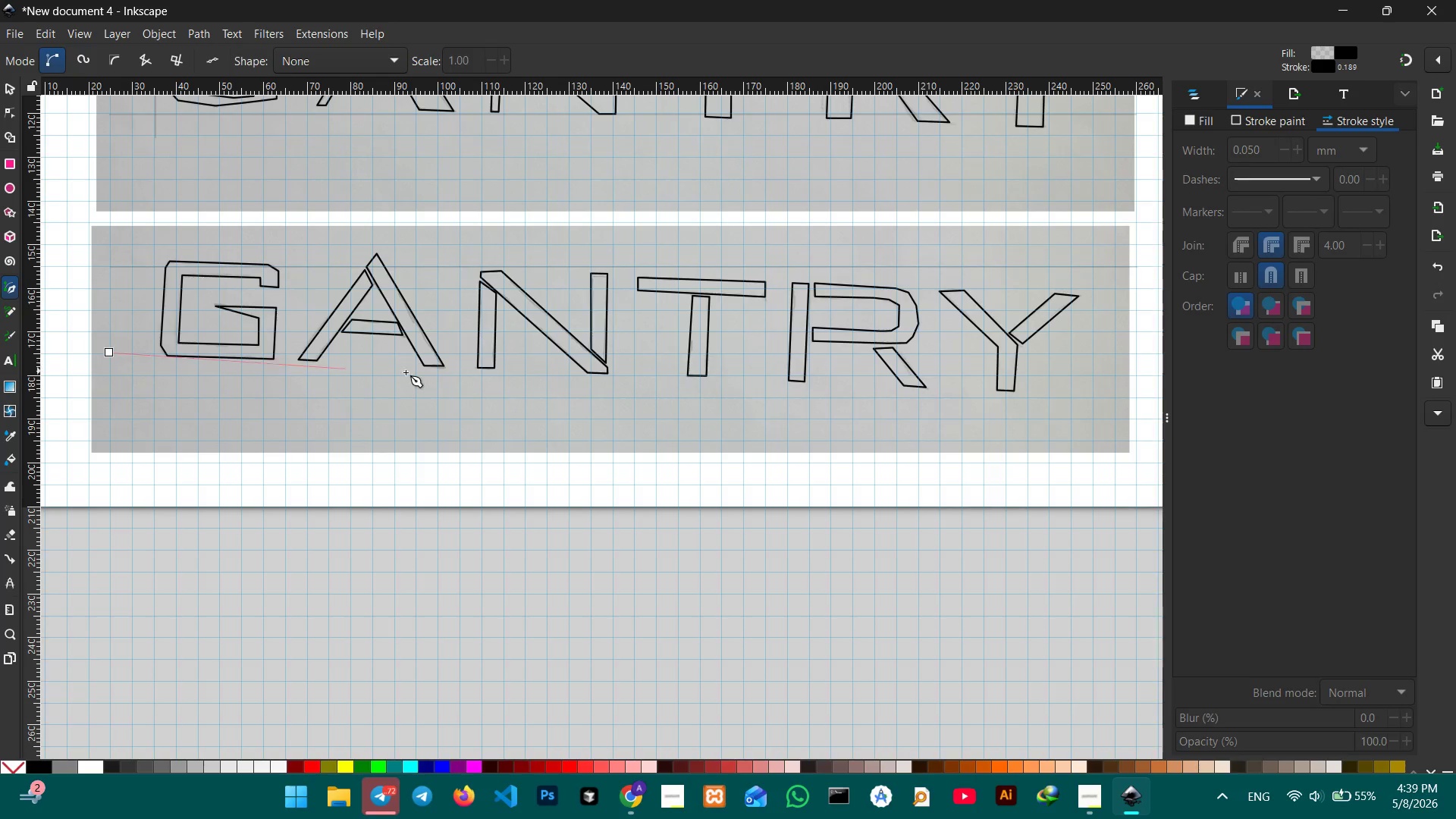 
hold_key(key=ControlLeft, duration=4.97)
left_click([1136, 353])
 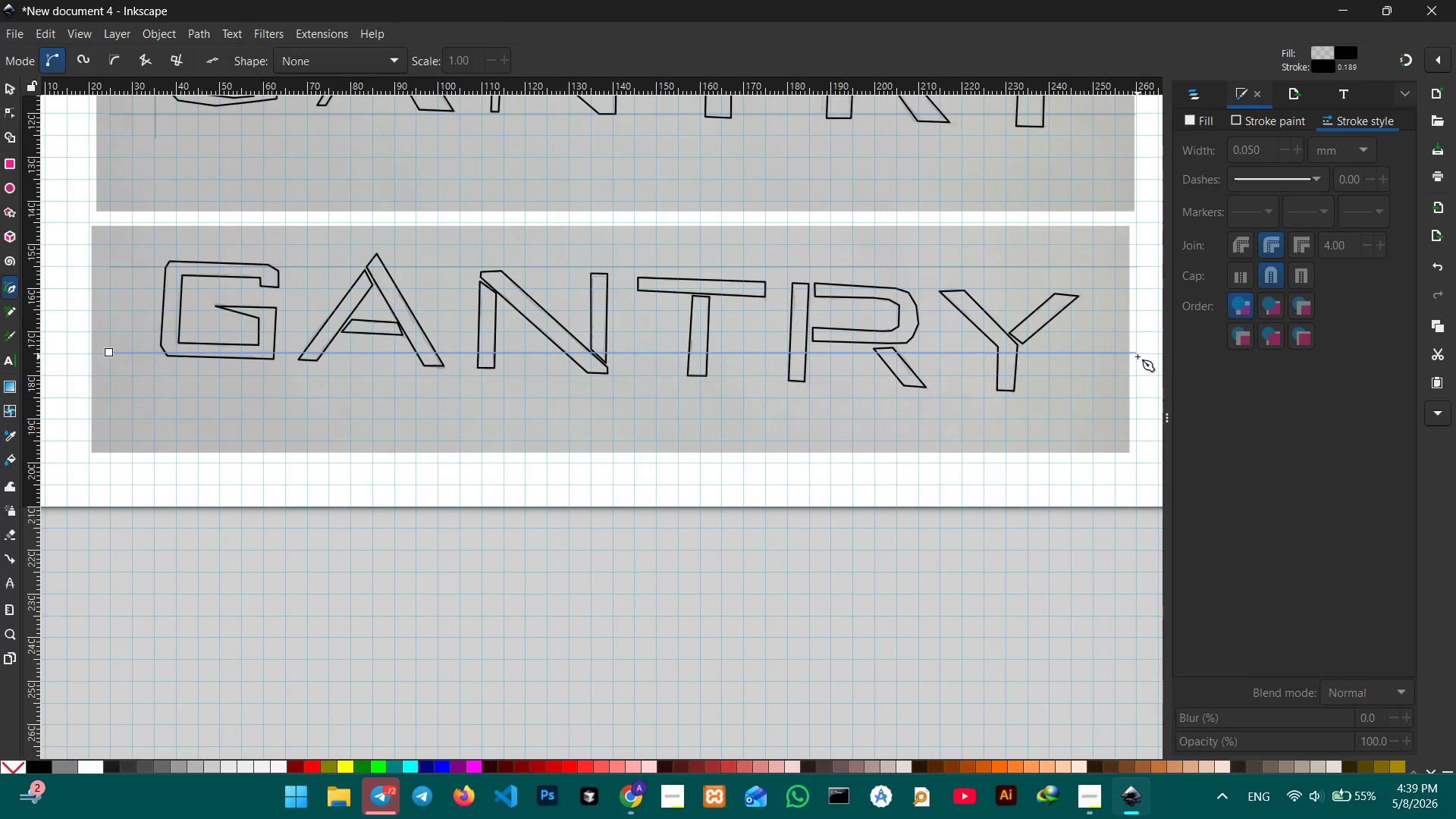 
key(Enter)
 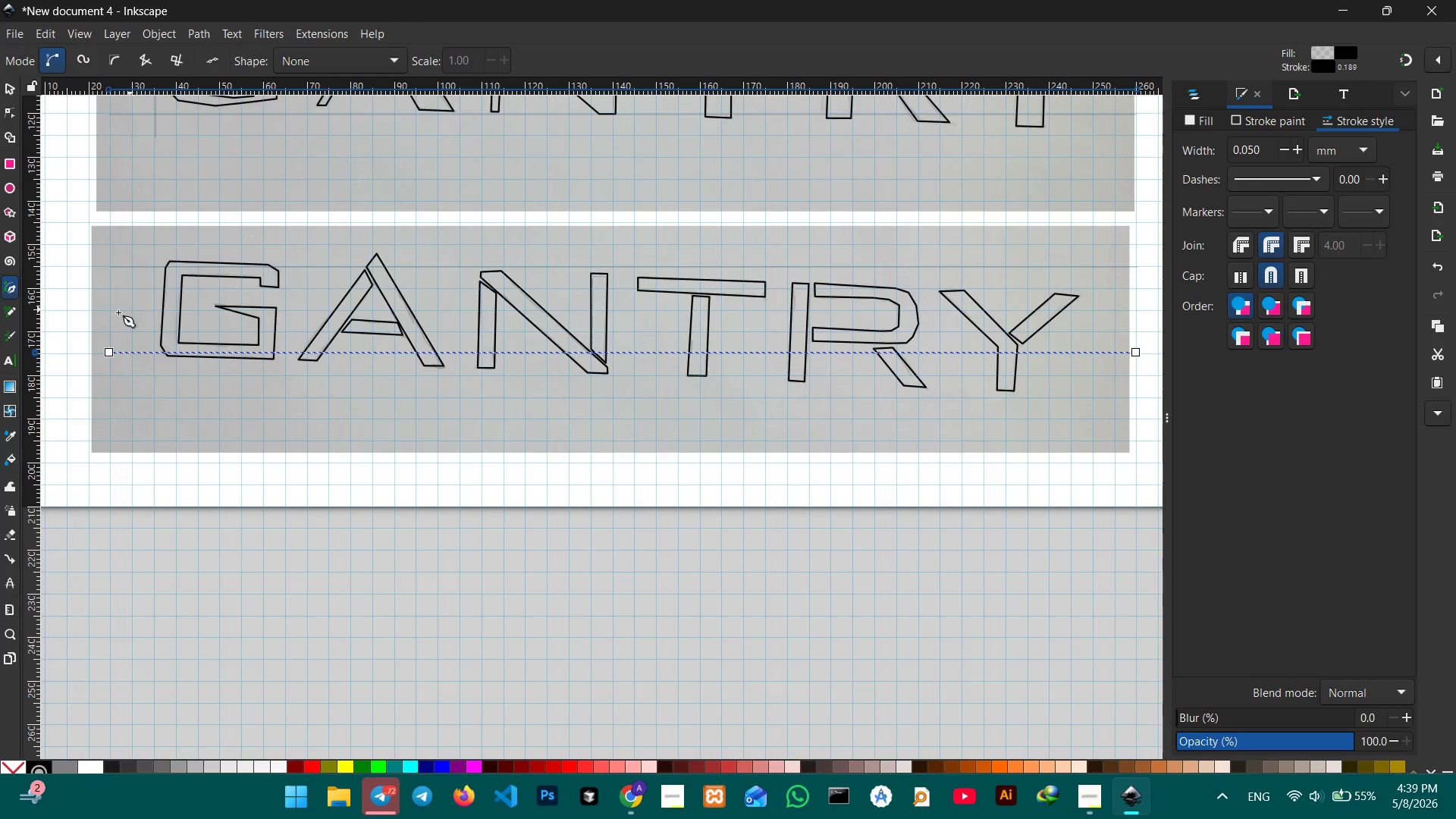 
left_click([108, 310])
 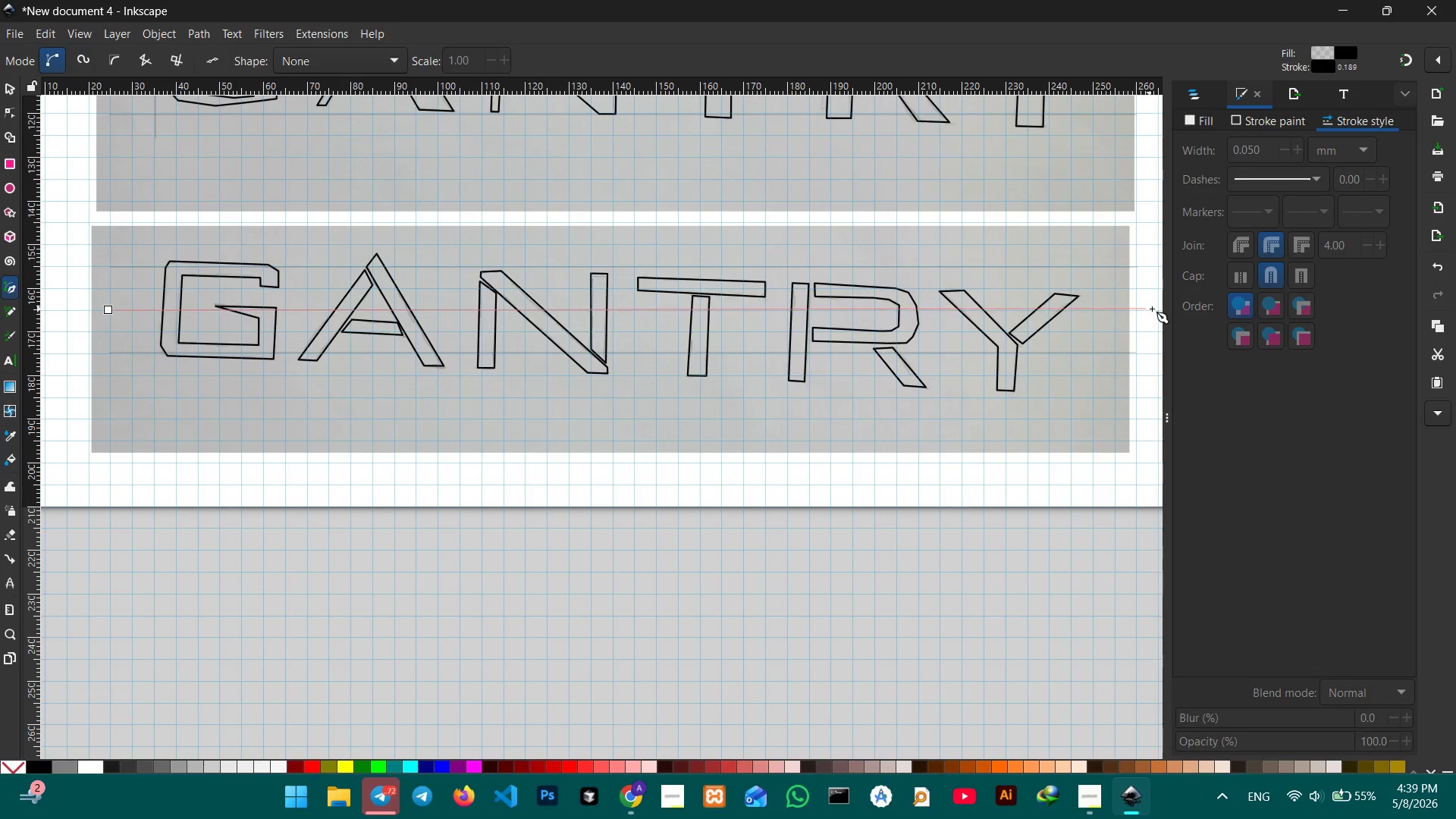 
hold_key(key=ControlLeft, duration=3.8)
left_click([1137, 311])
 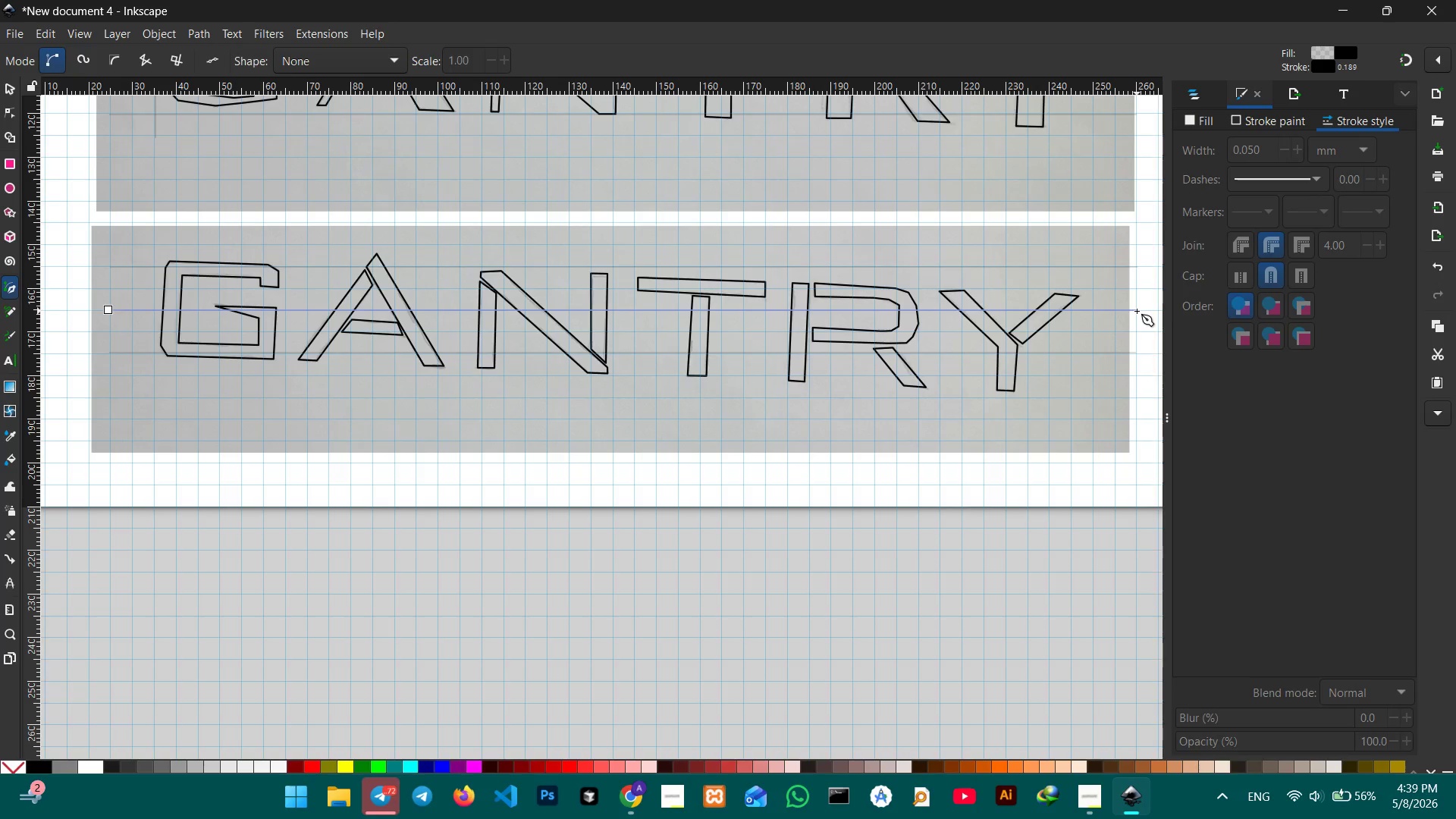 
key(Enter)
 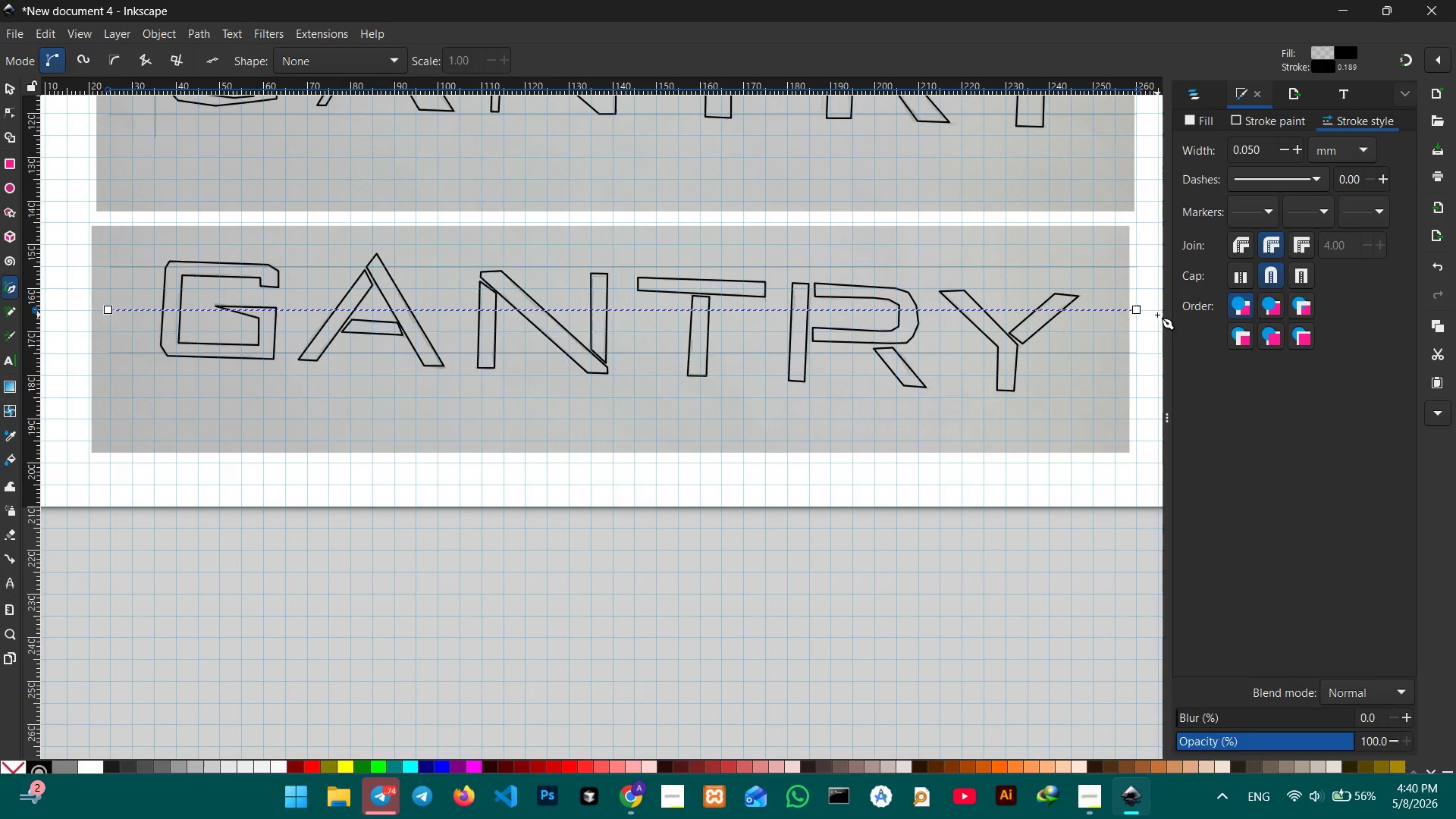 
wait(35.53)
 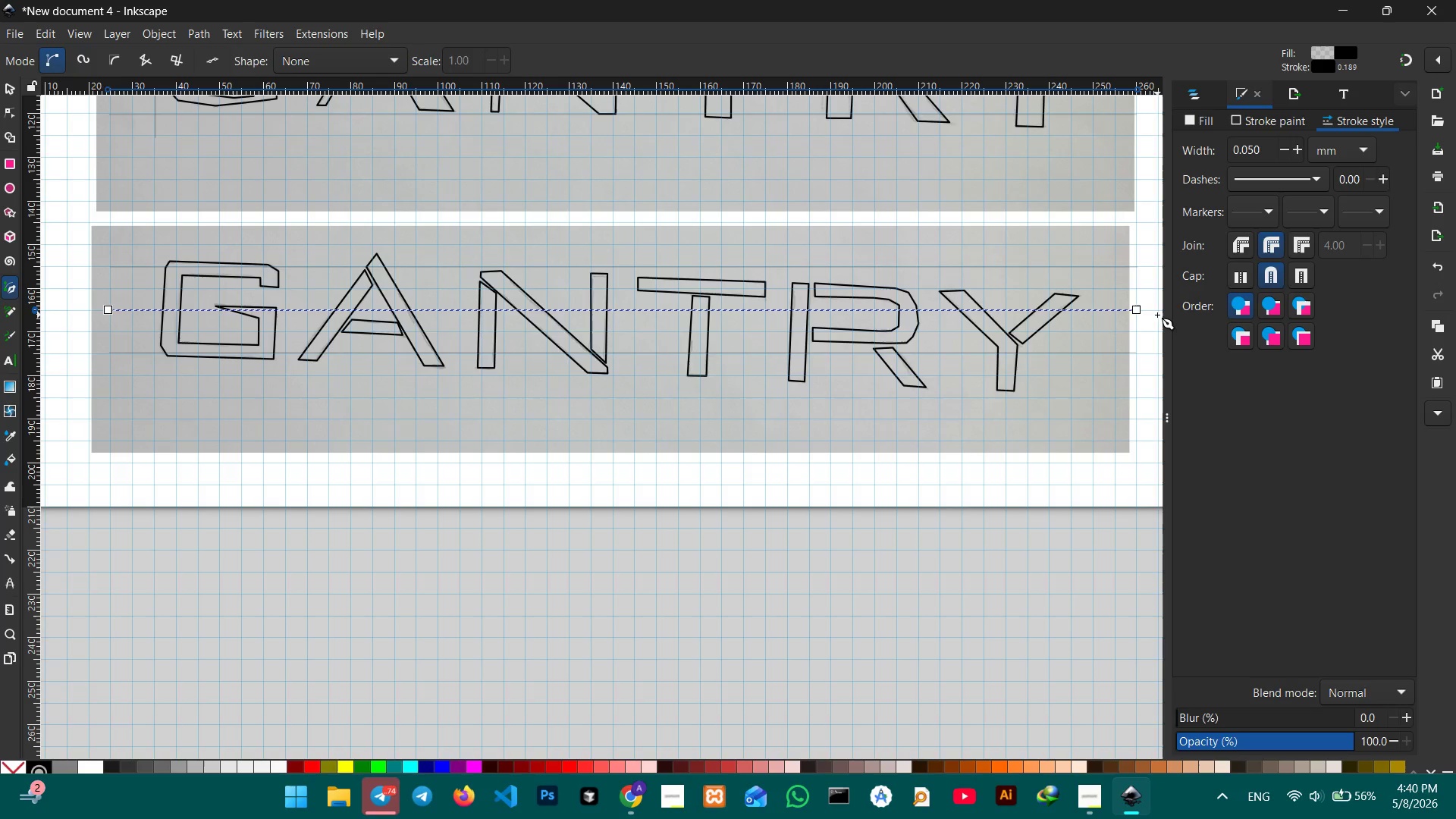 
left_click([11, 89])
 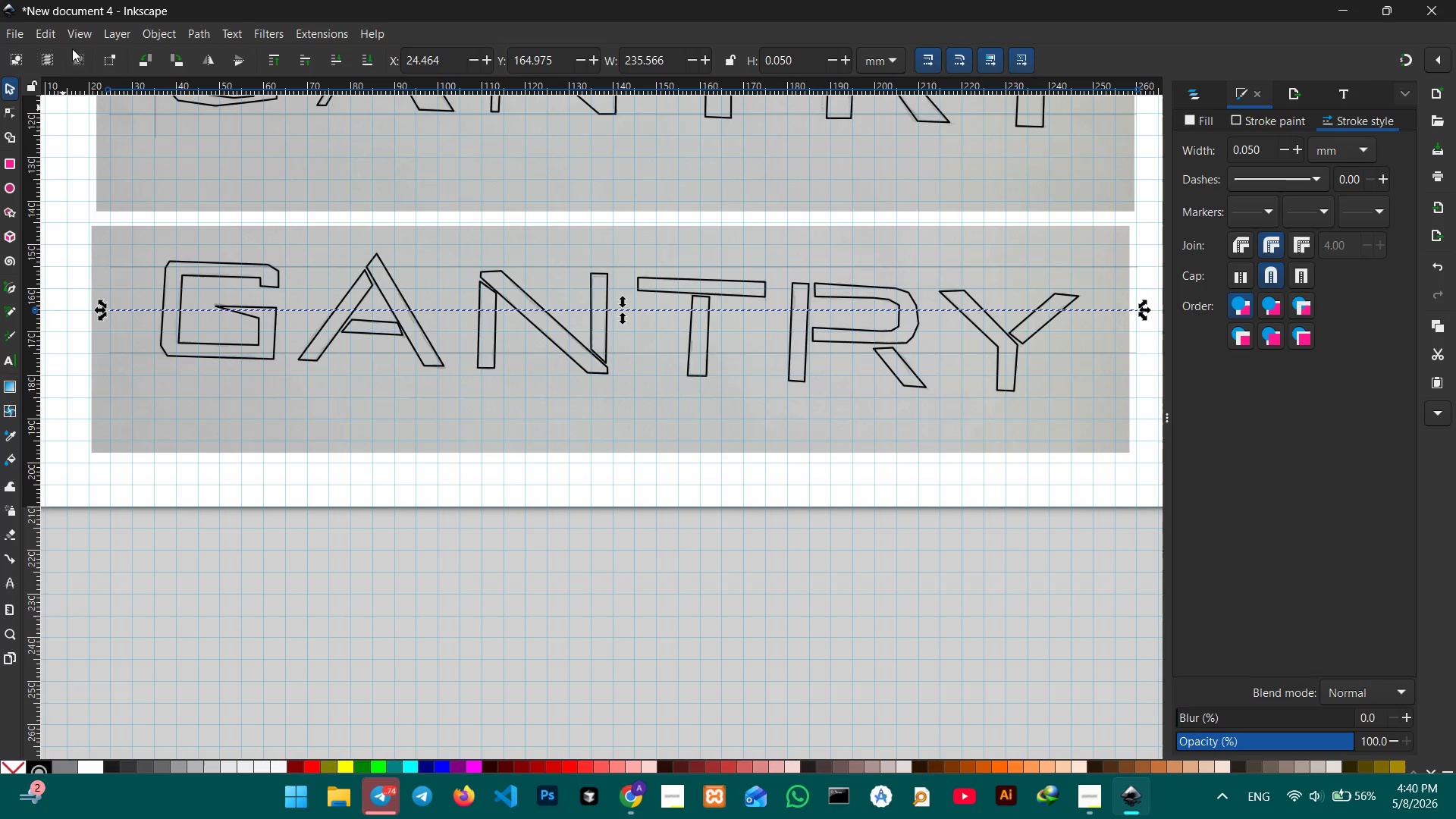 
left_click([84, 33])
 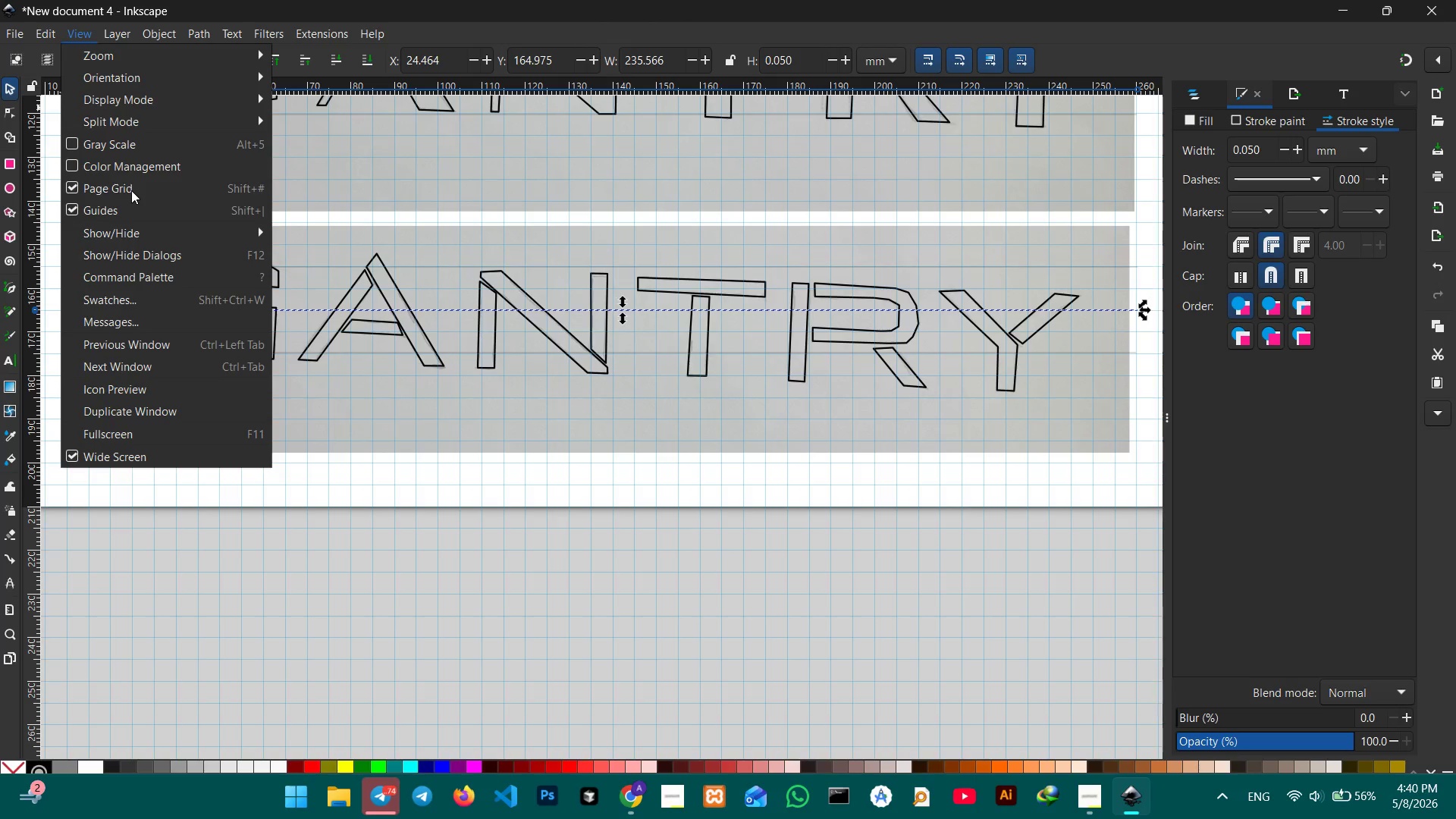 
left_click([131, 189])
 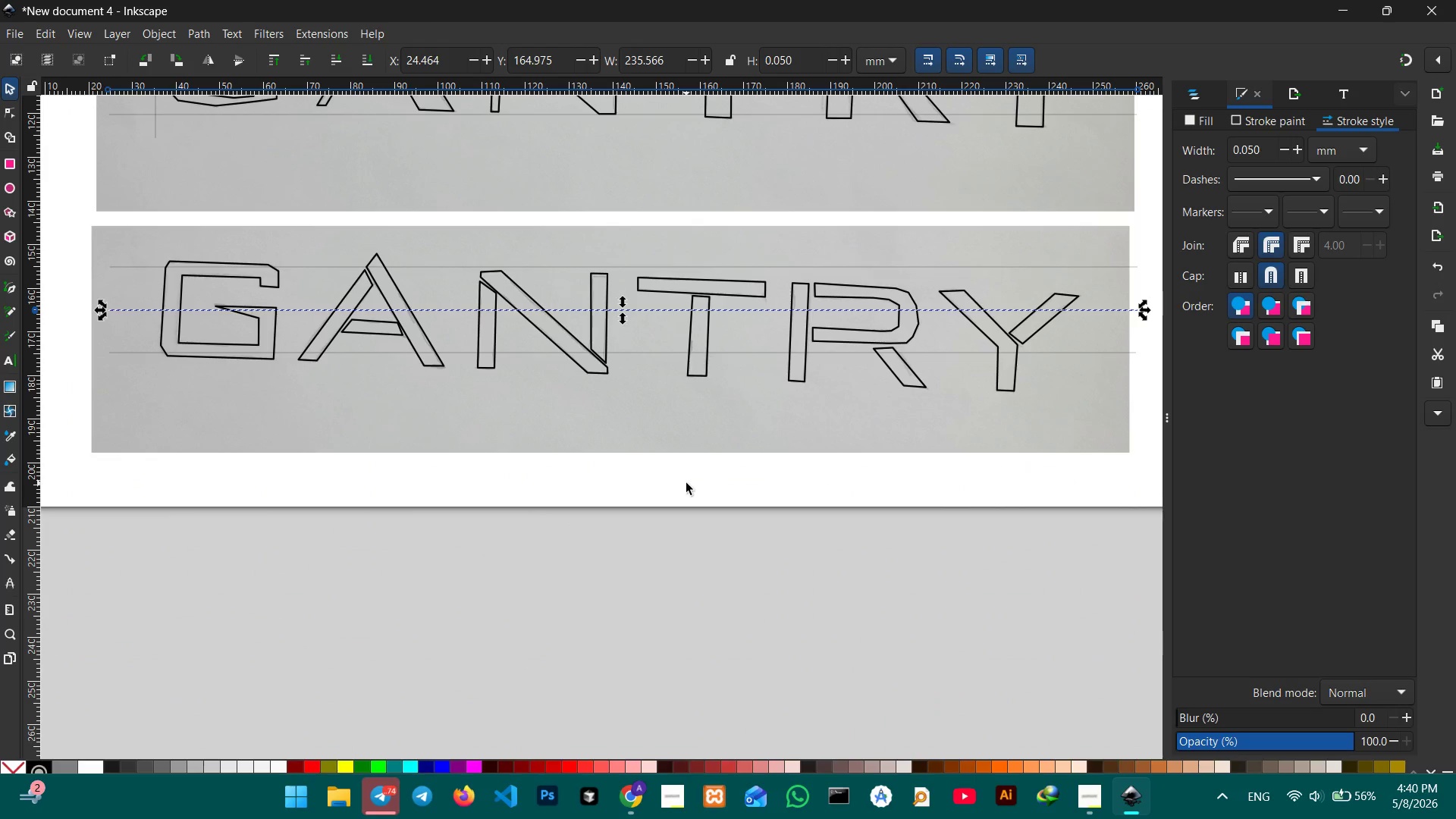 
hold_key(key=ControlLeft, duration=0.33)
scroll: coordinate [686, 483], scroll_direction: down, amount: 1.0
 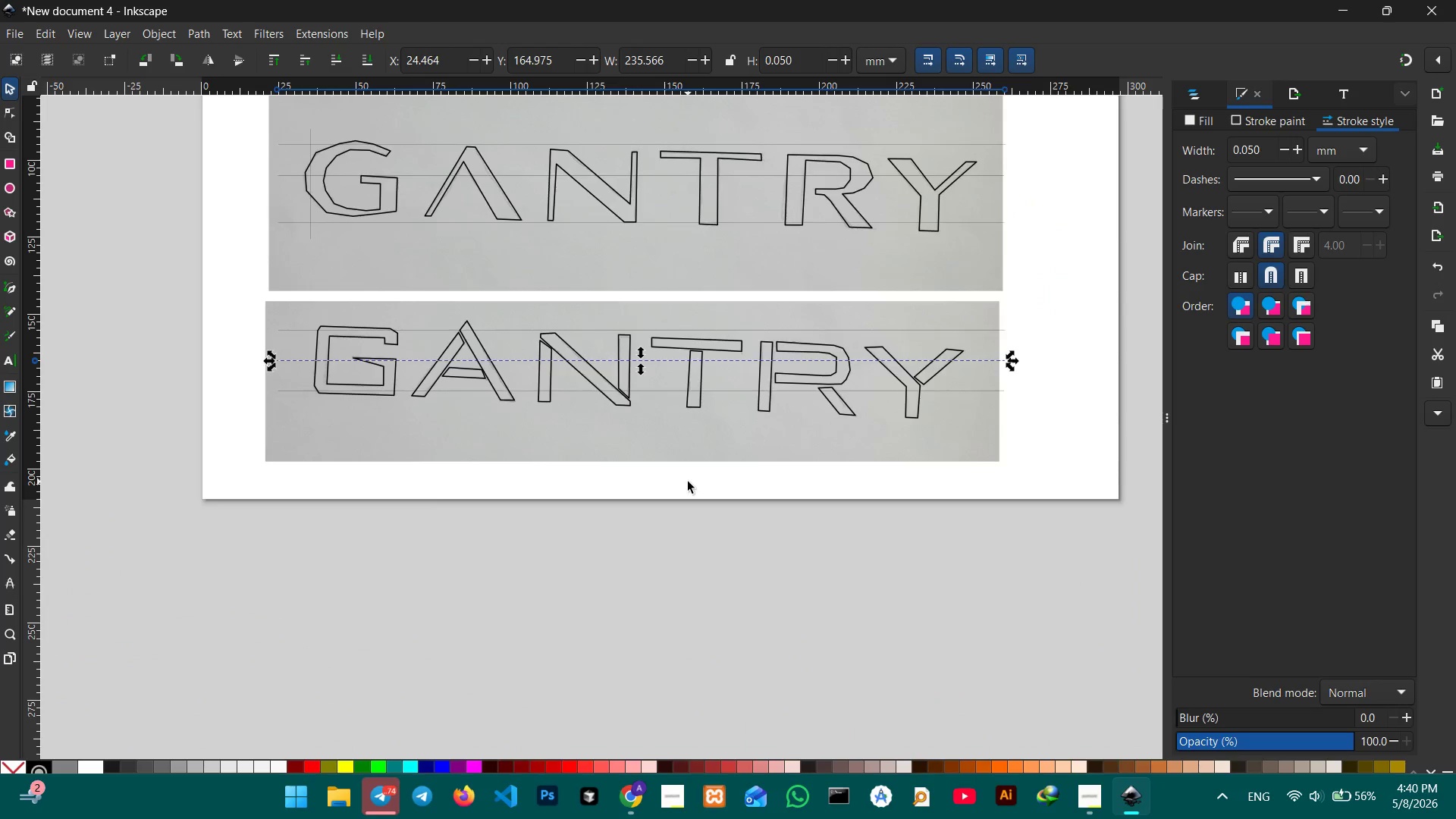 
scroll: coordinate [701, 522], scroll_direction: up, amount: 4.0
 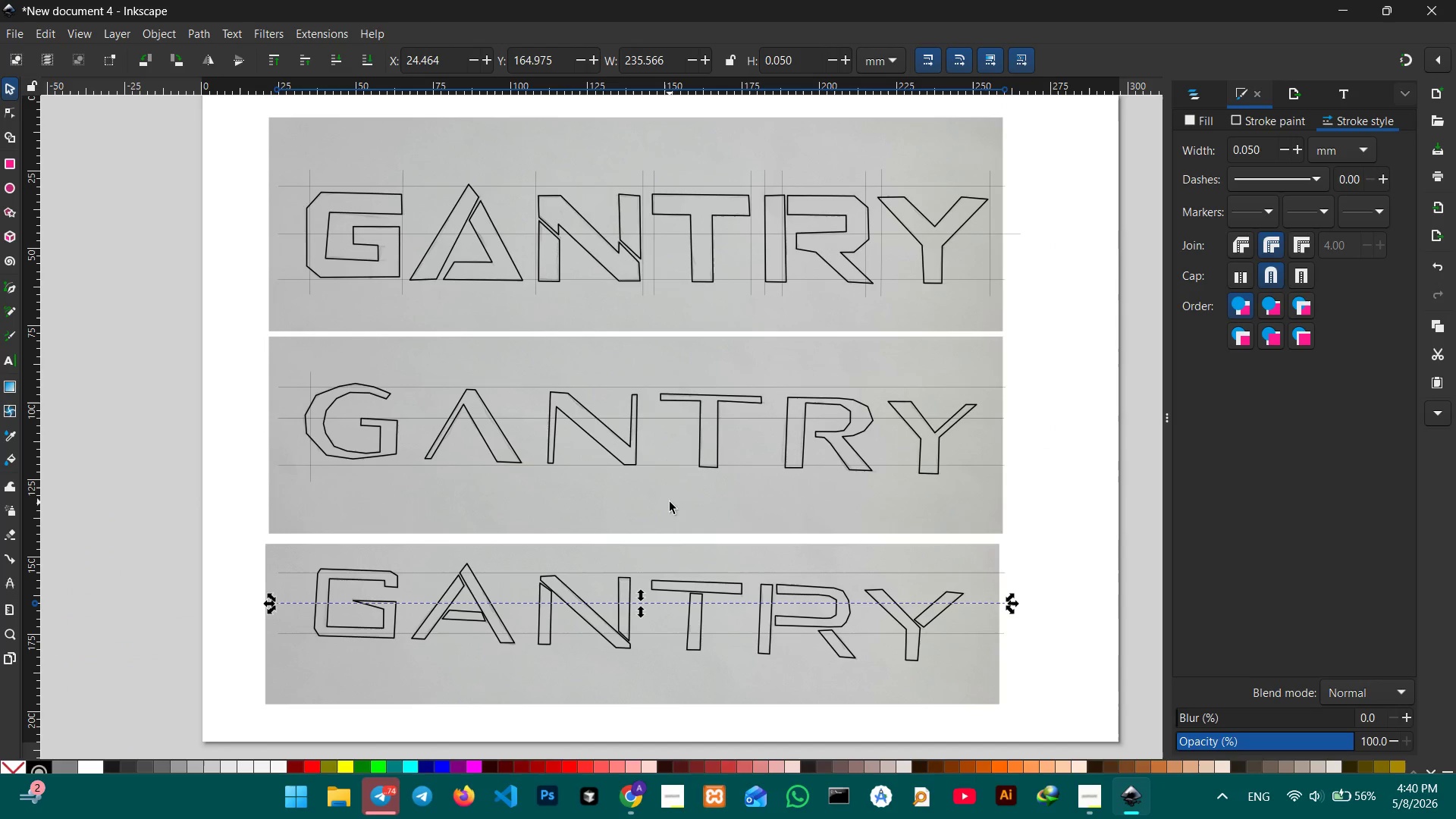 
left_click([670, 502])
 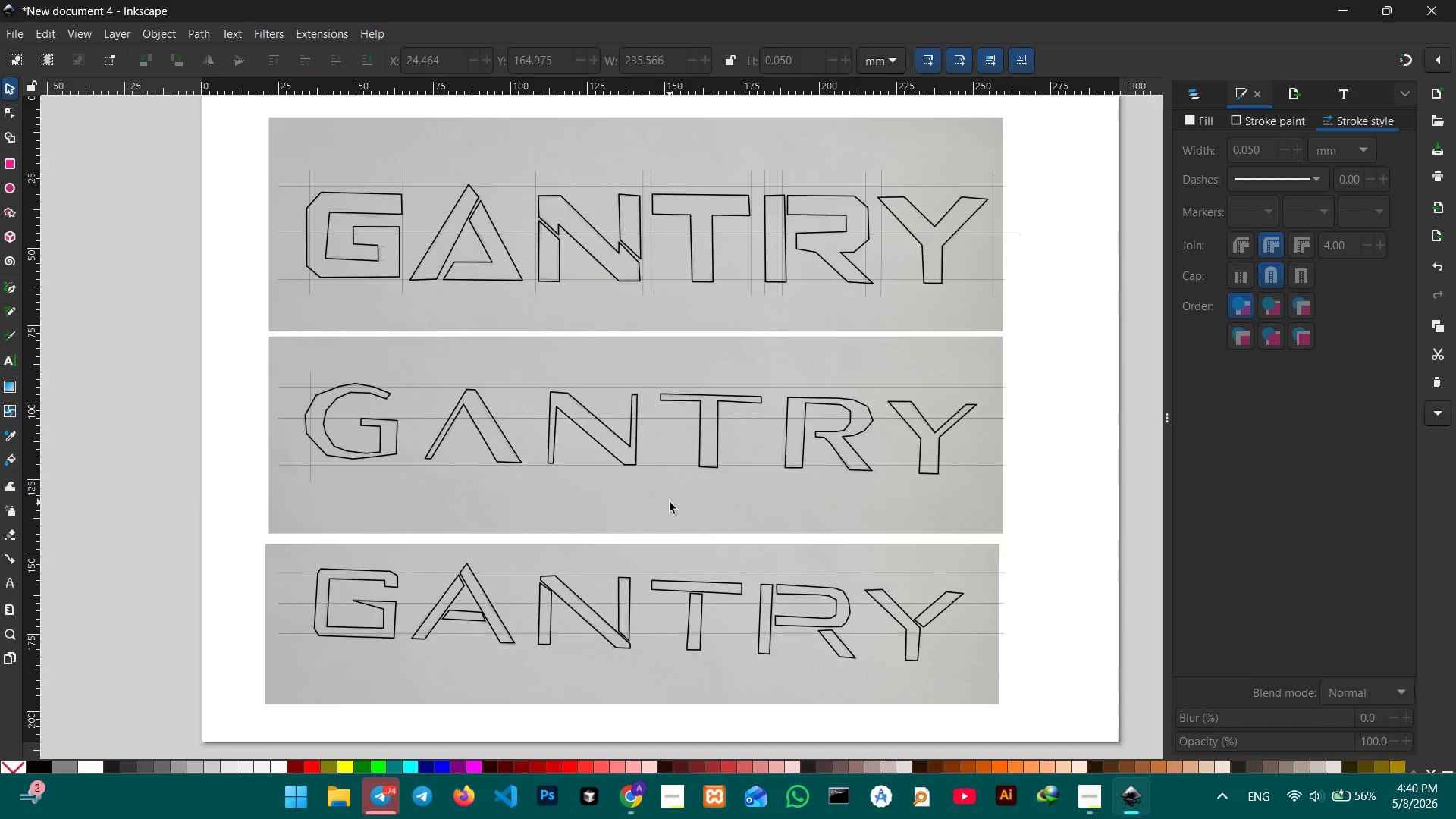 
scroll: coordinate [670, 502], scroll_direction: none, amount: 0.0
 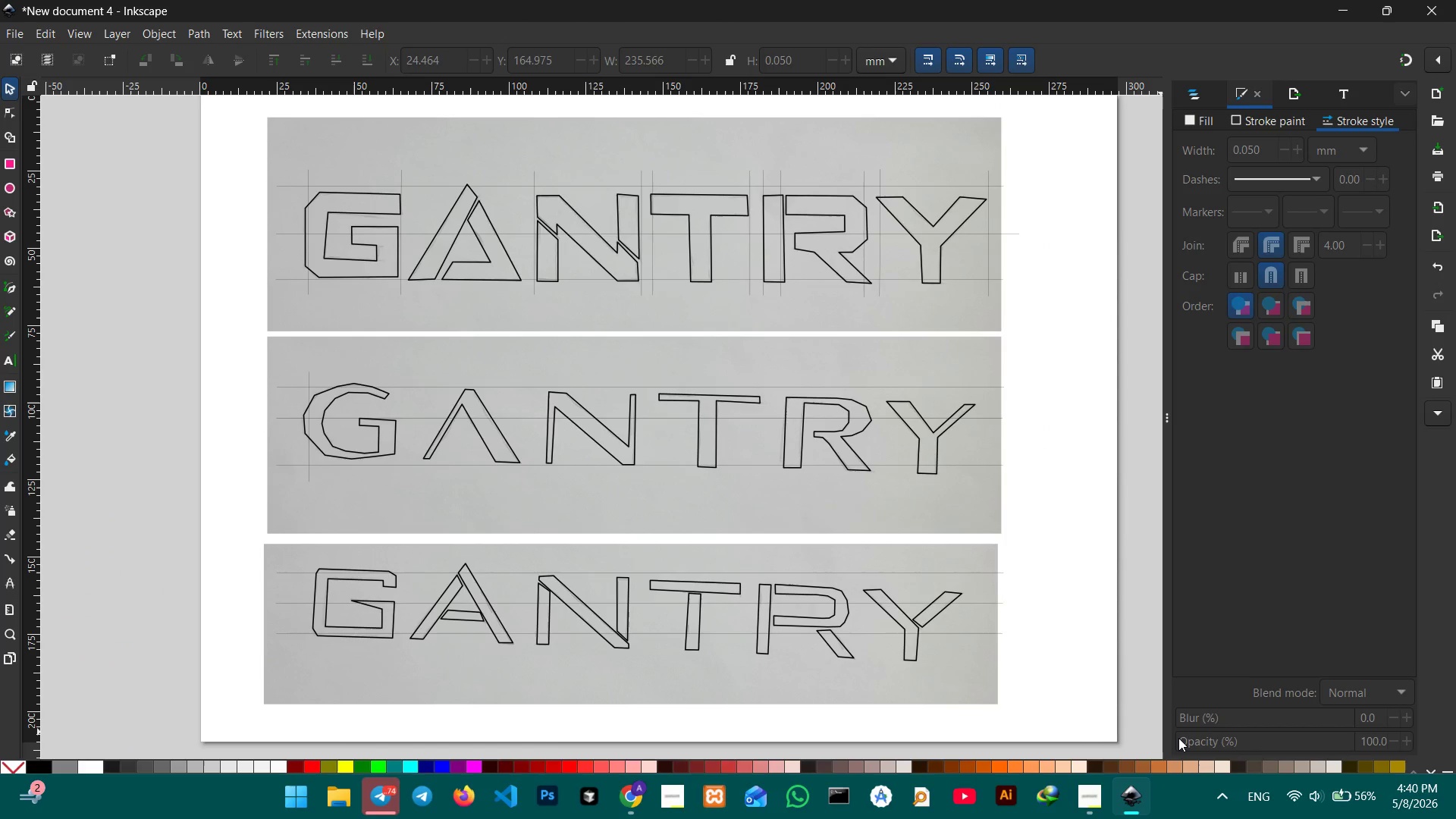 
key(PrintScreen)
 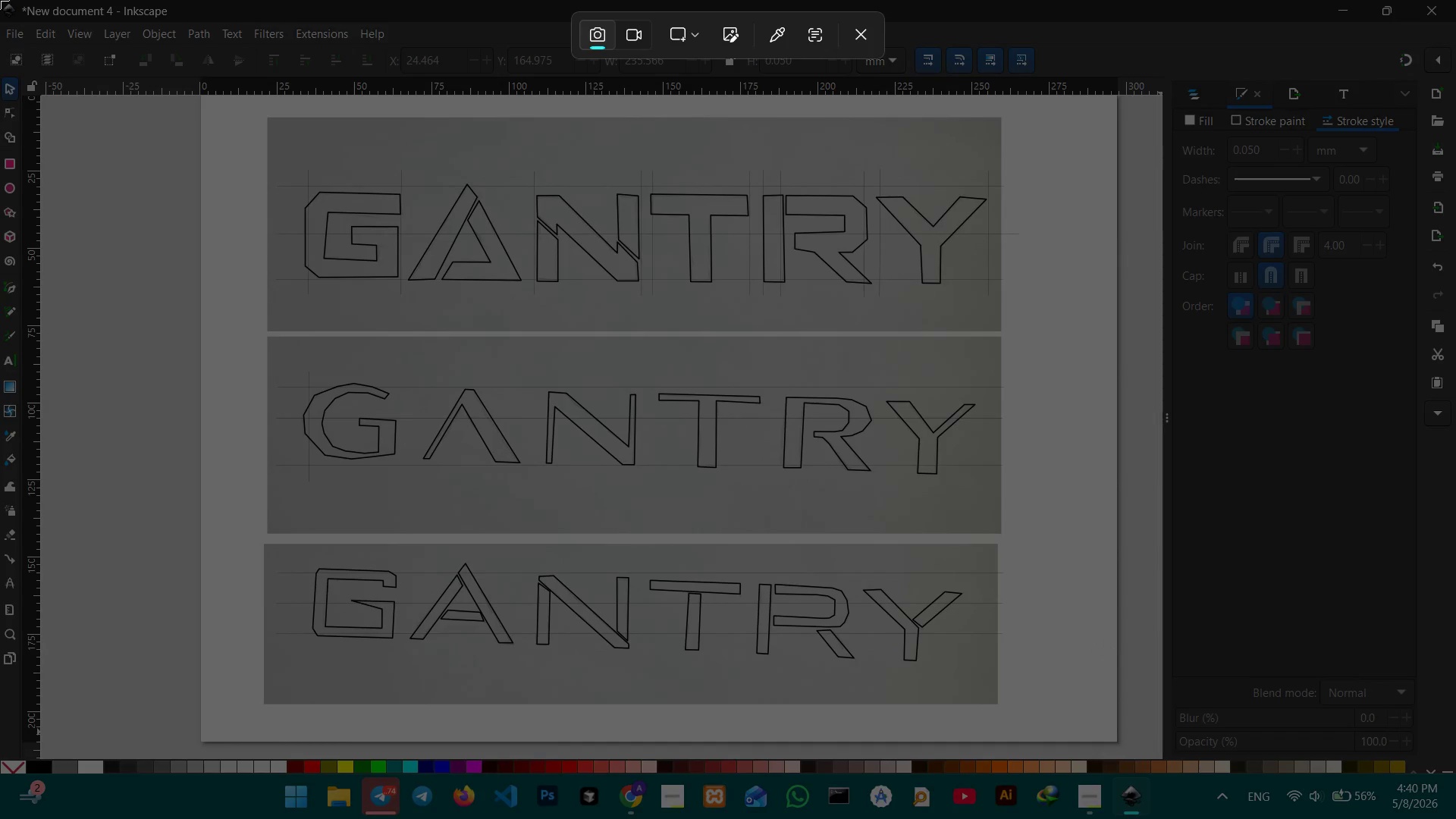 
left_click_drag(start_coordinate=[14, 49], to_coordinate=[1455, 774])
 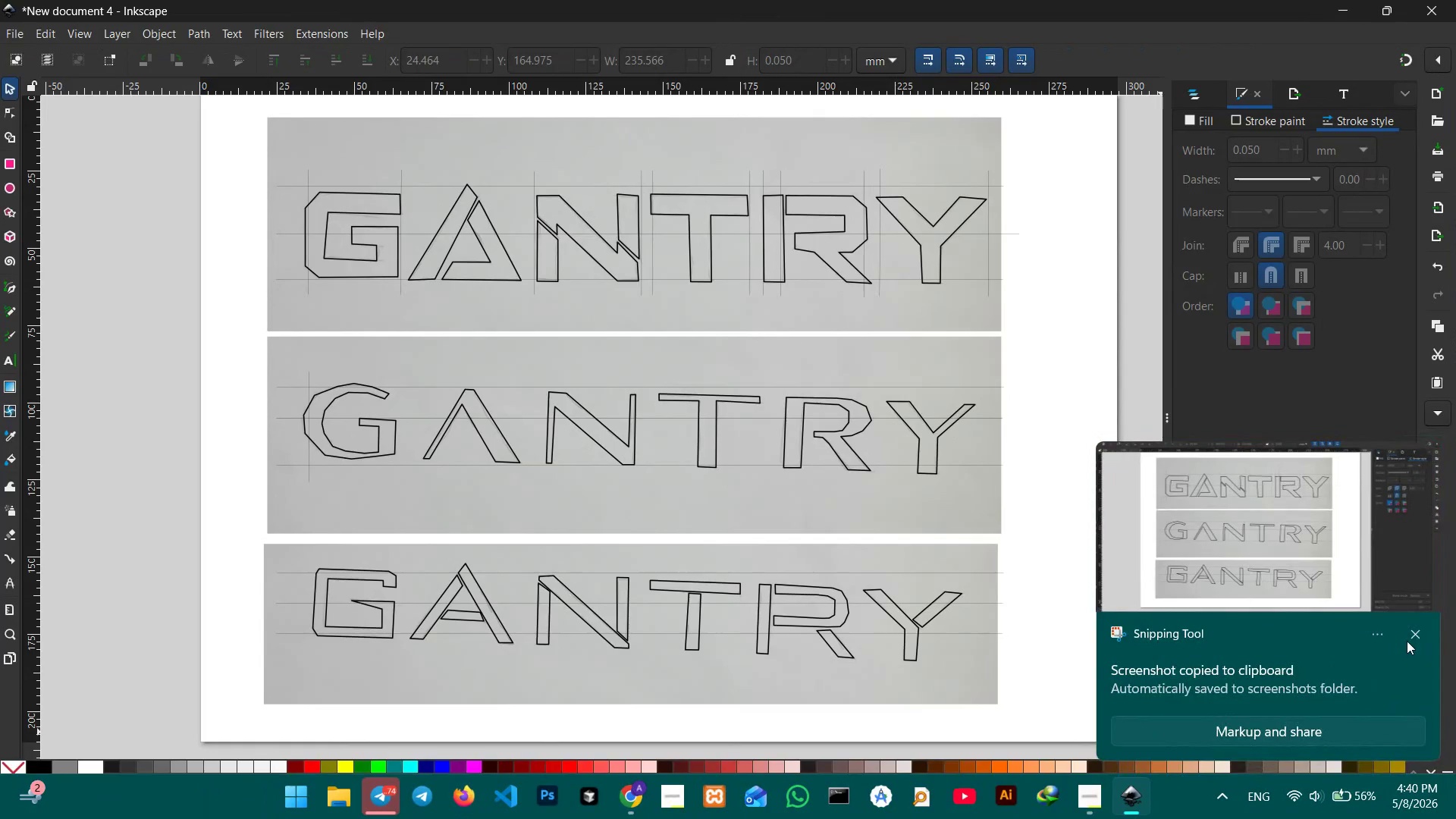 
left_click([1414, 632])
 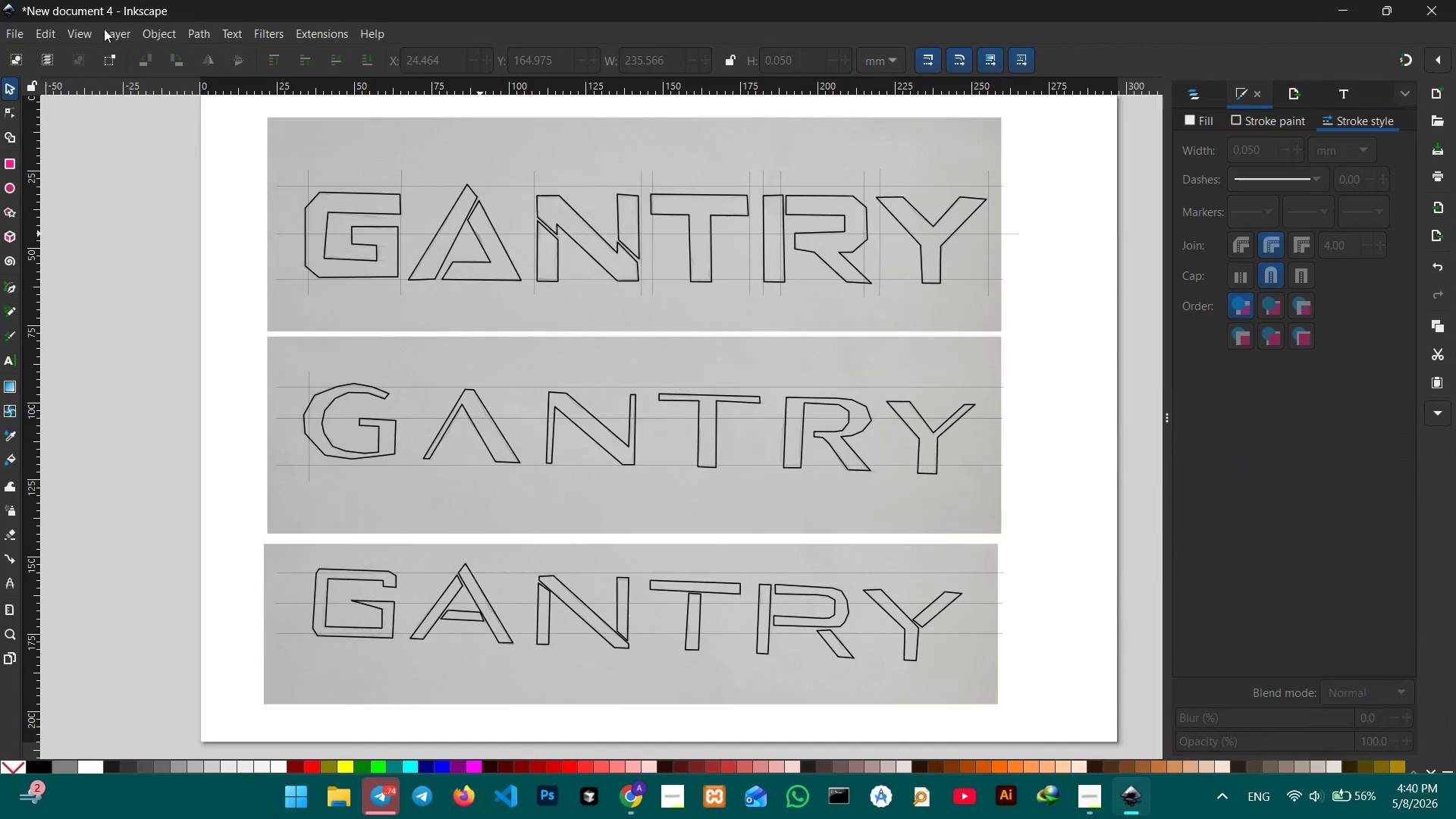 
left_click([86, 29])
 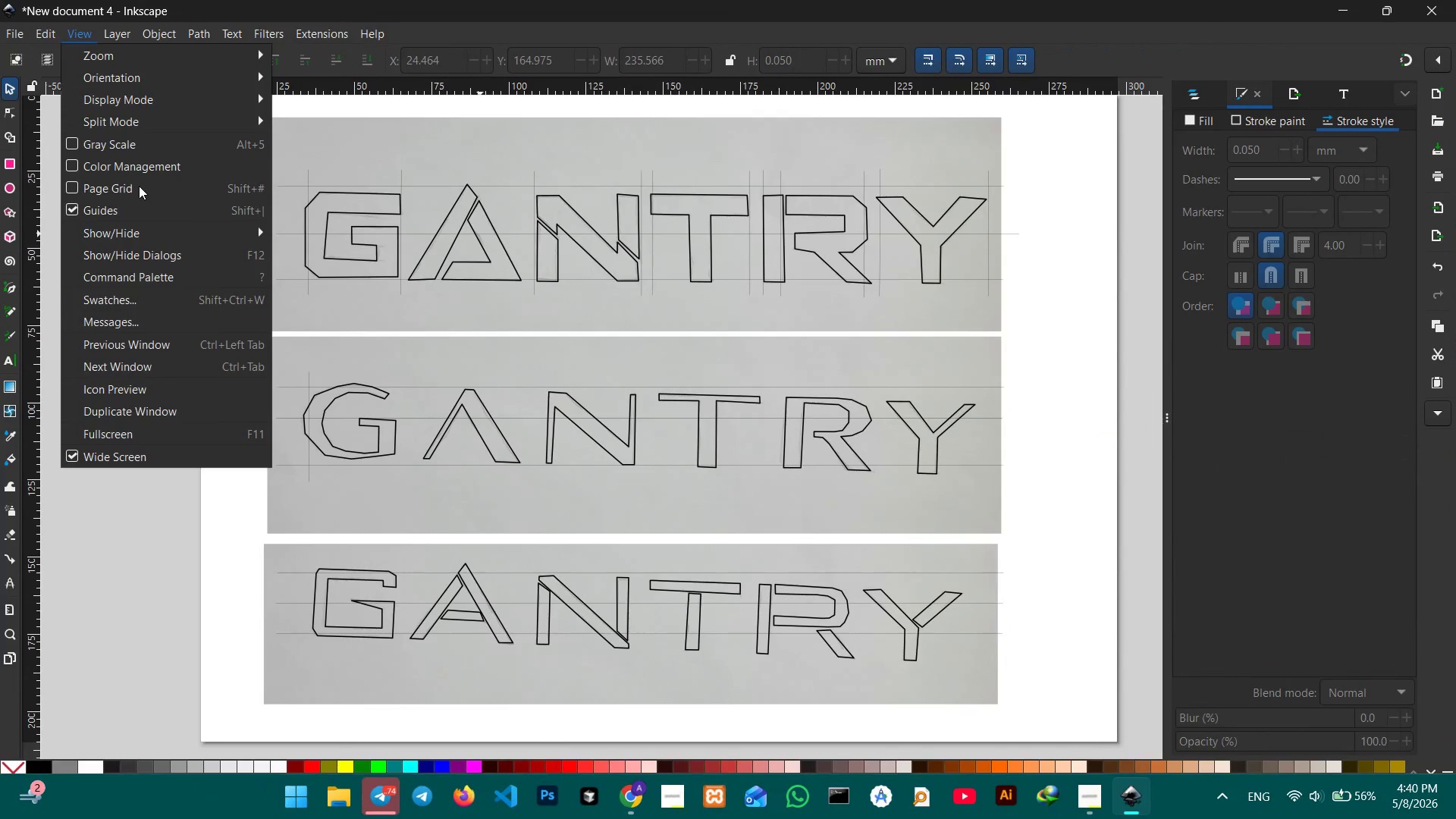 
left_click([139, 186])
 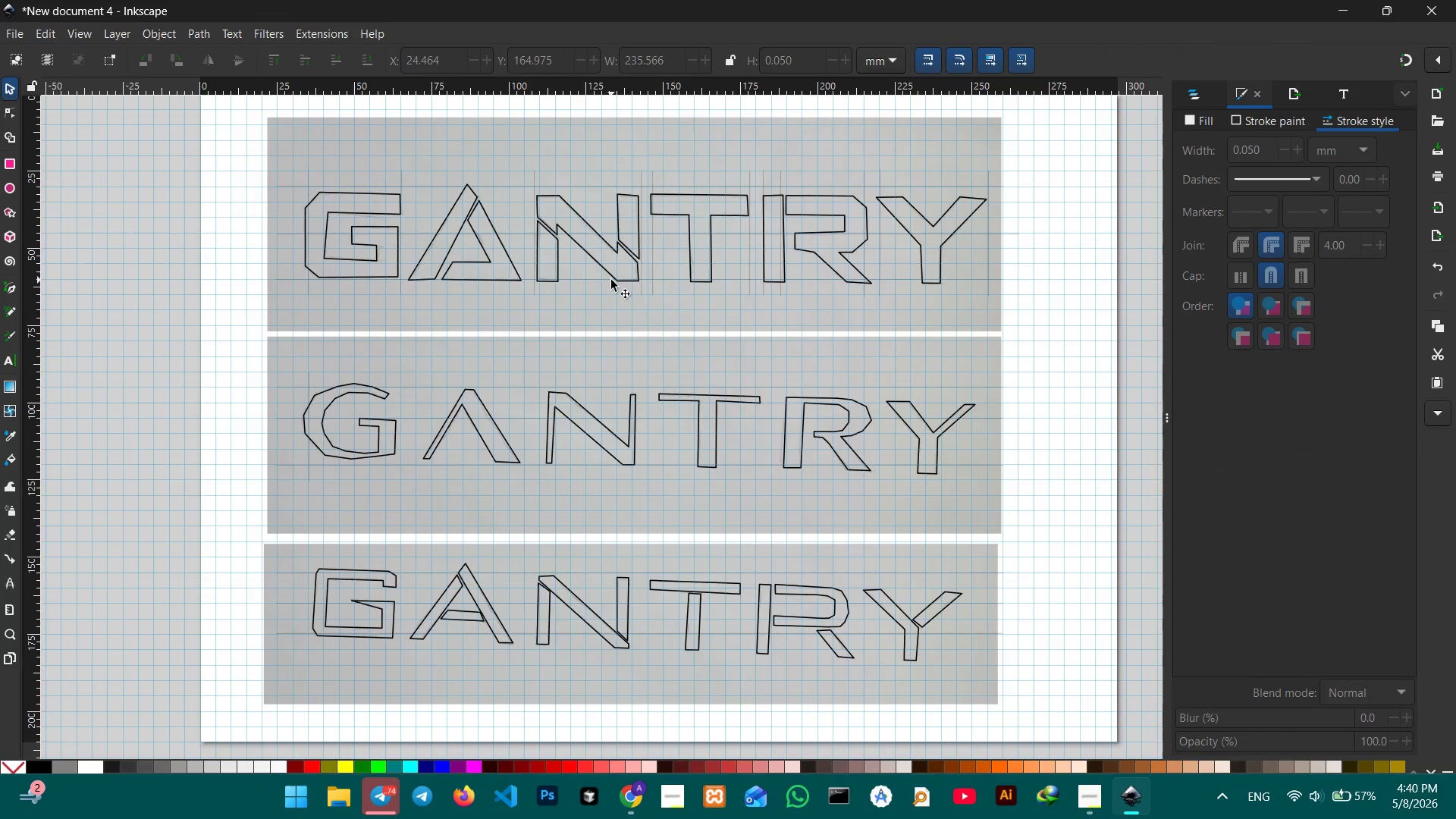 
wait(8.74)
 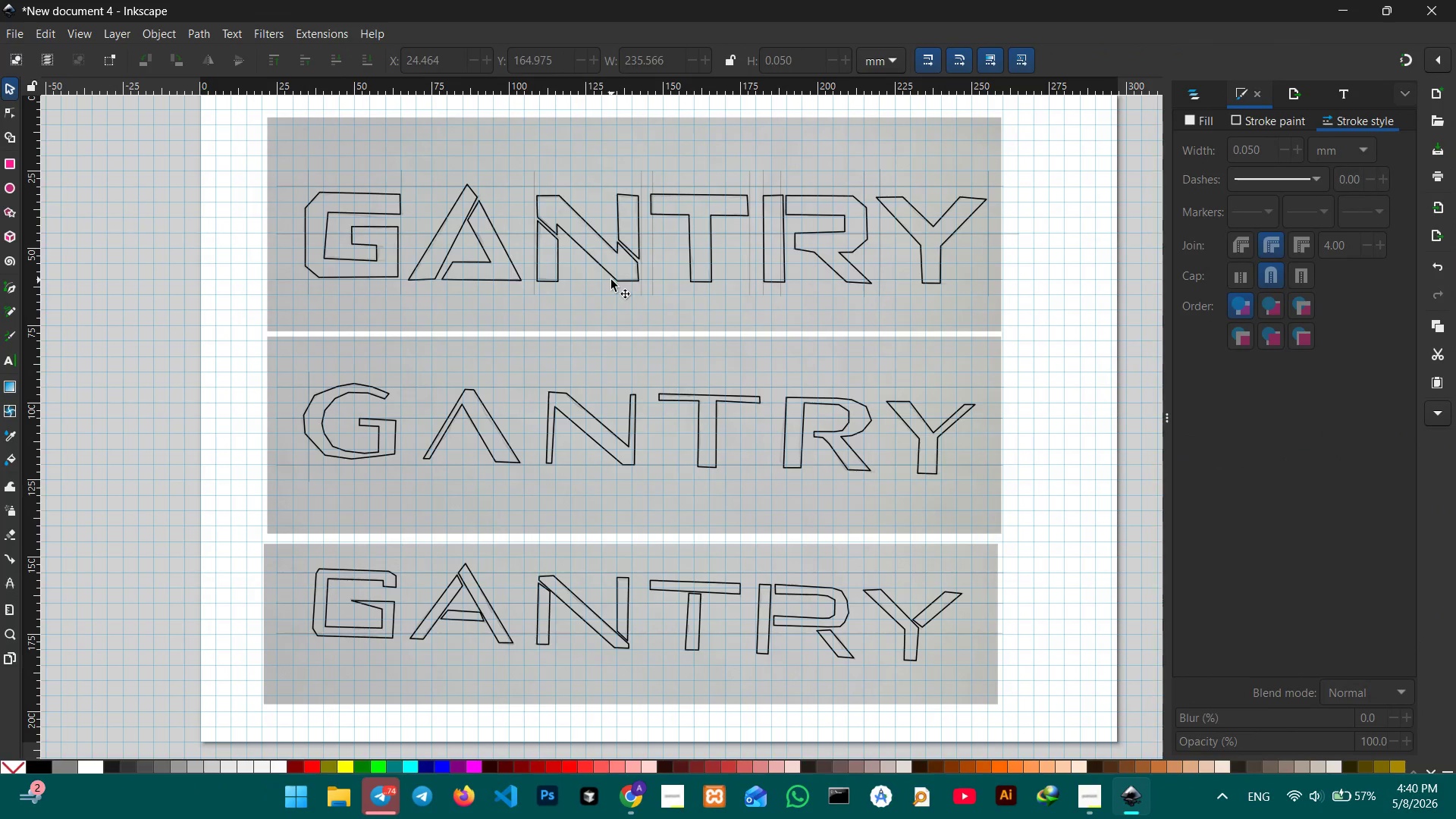 
left_click([367, 281])
 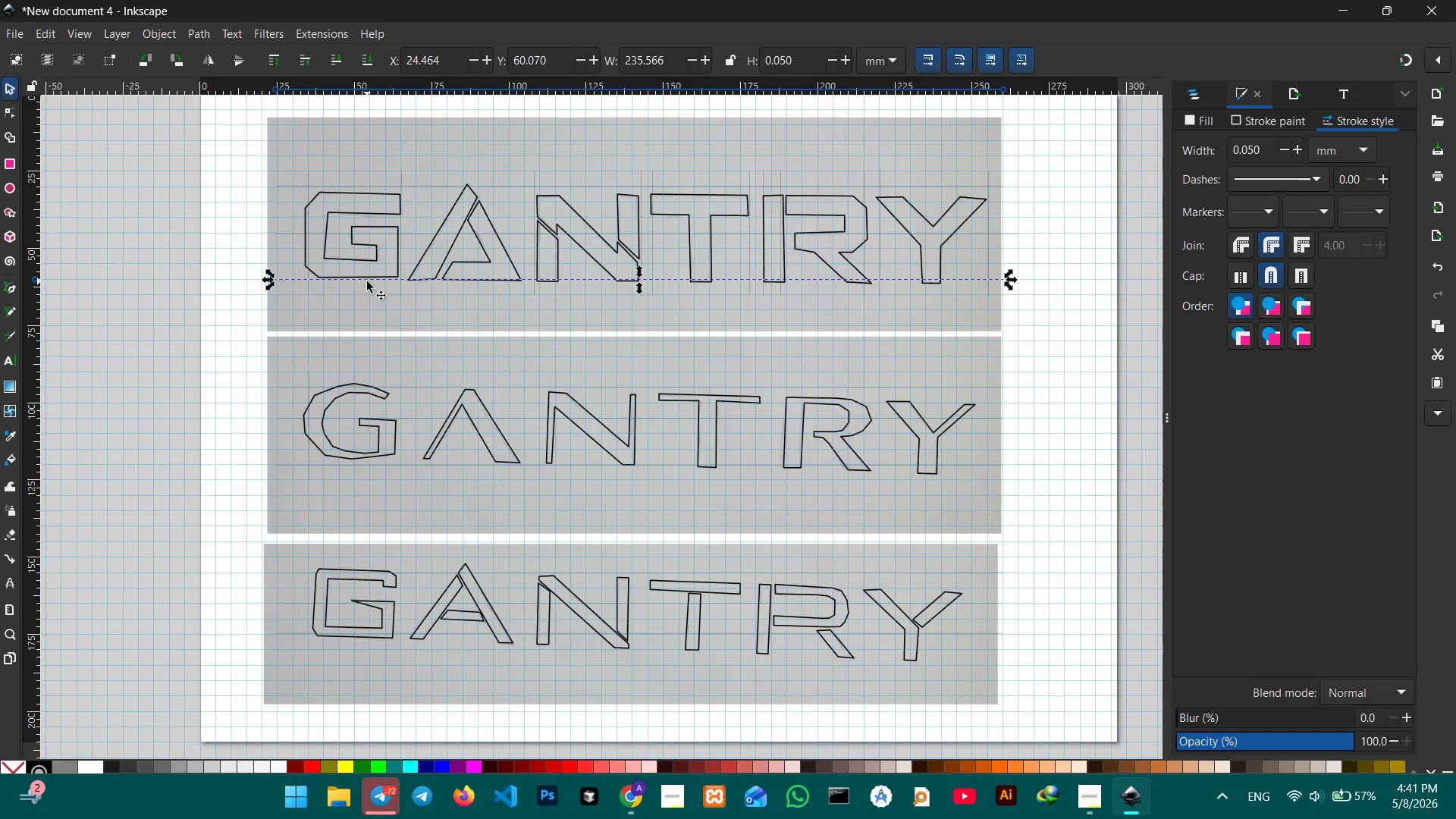 
hold_key(key=ControlLeft, duration=0.44)
scroll: coordinate [367, 281], scroll_direction: up, amount: 5.0
 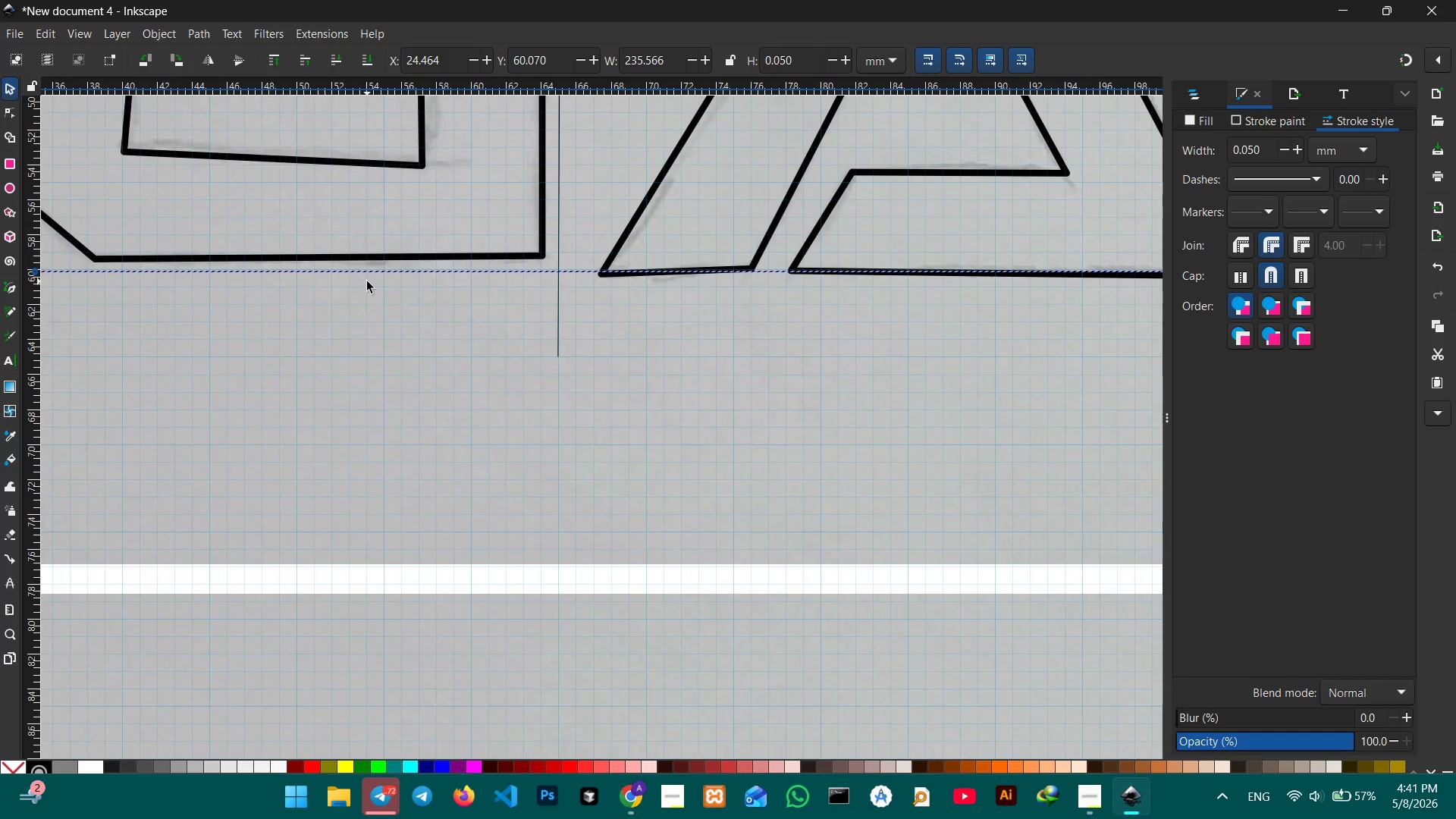 
hold_key(key=ControlLeft, duration=0.88)
scroll: coordinate [367, 281], scroll_direction: down, amount: 2.0
 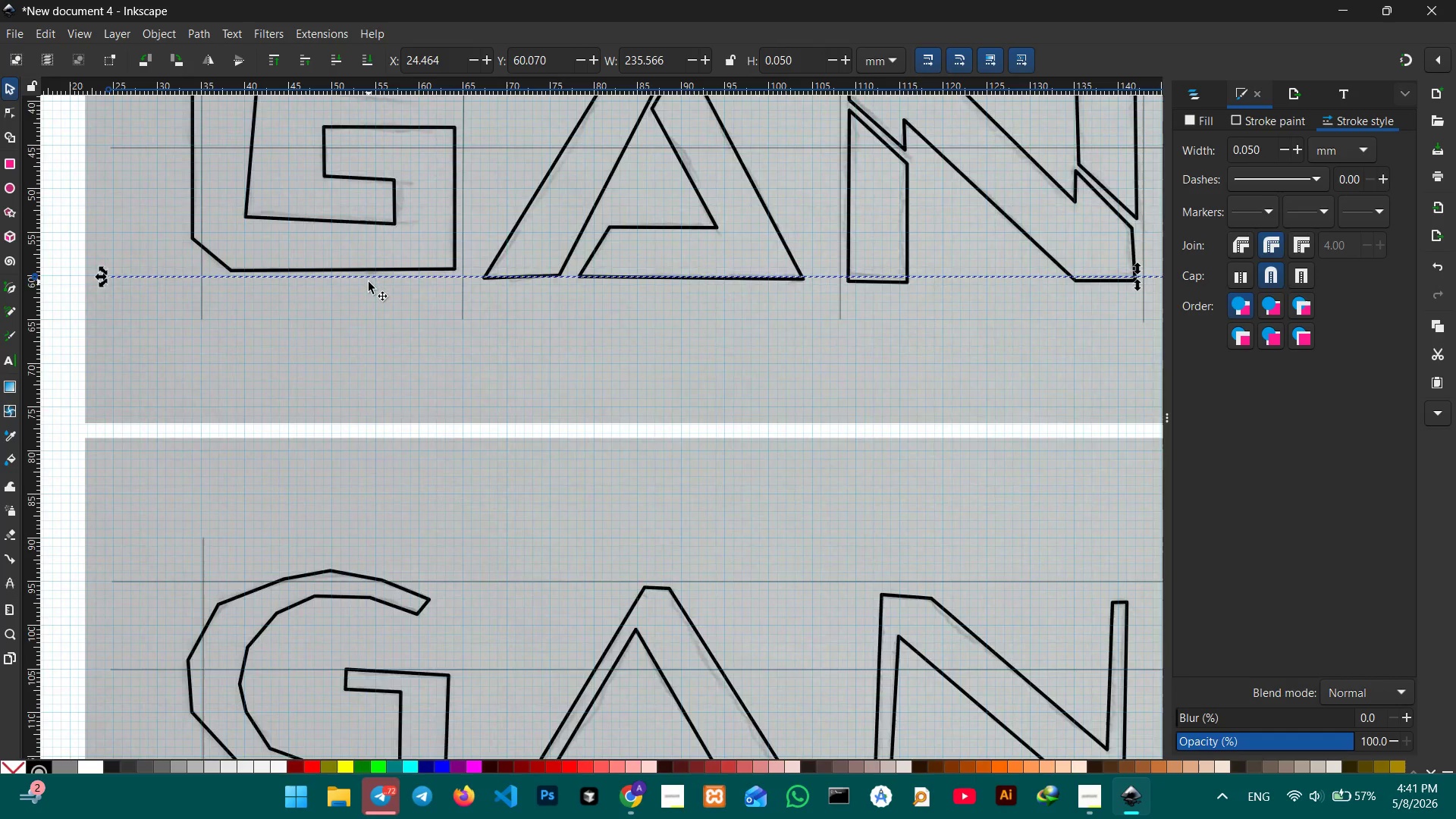 
scroll: coordinate [369, 282], scroll_direction: up, amount: 2.0
 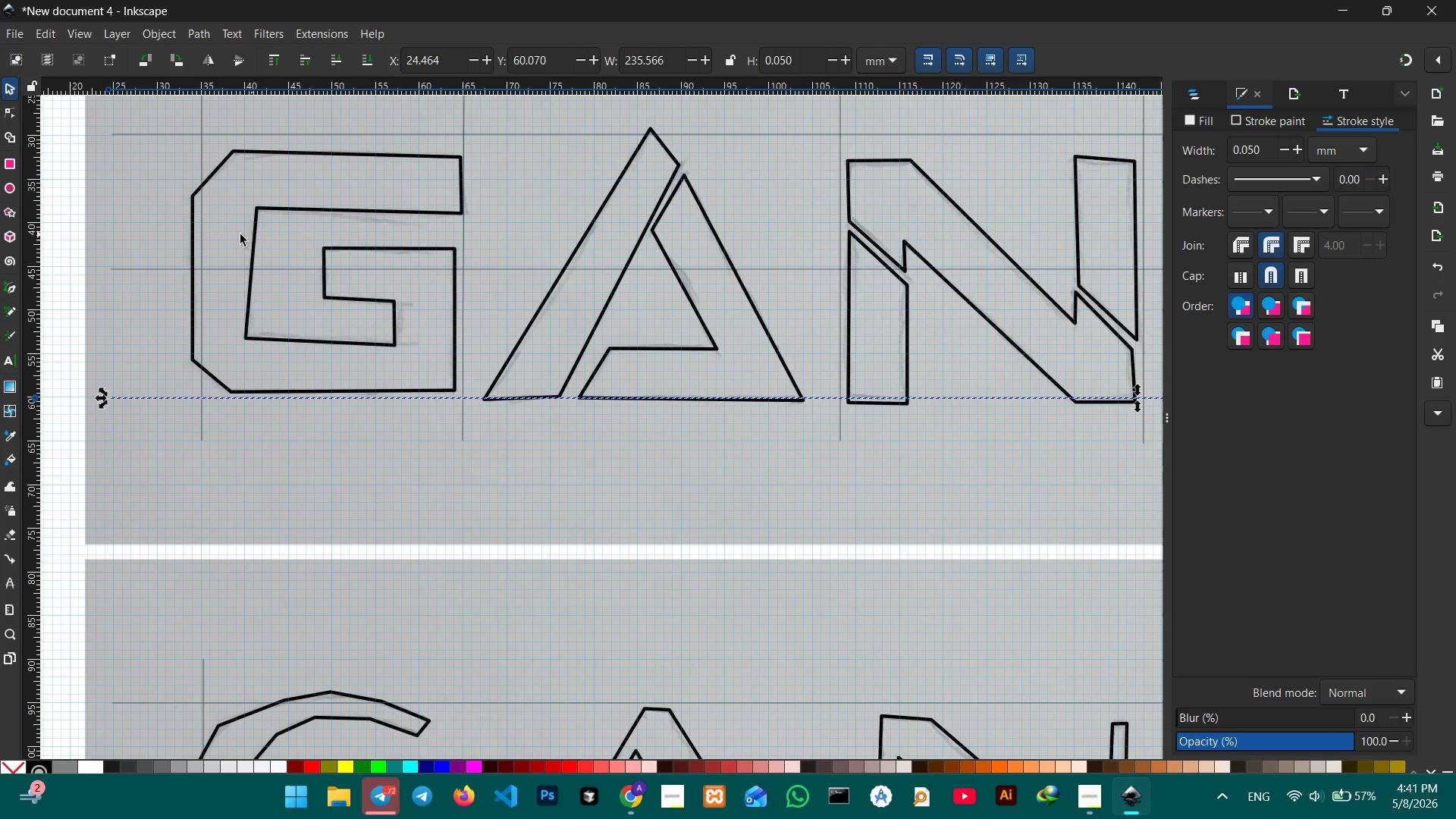 
wait(5.24)
 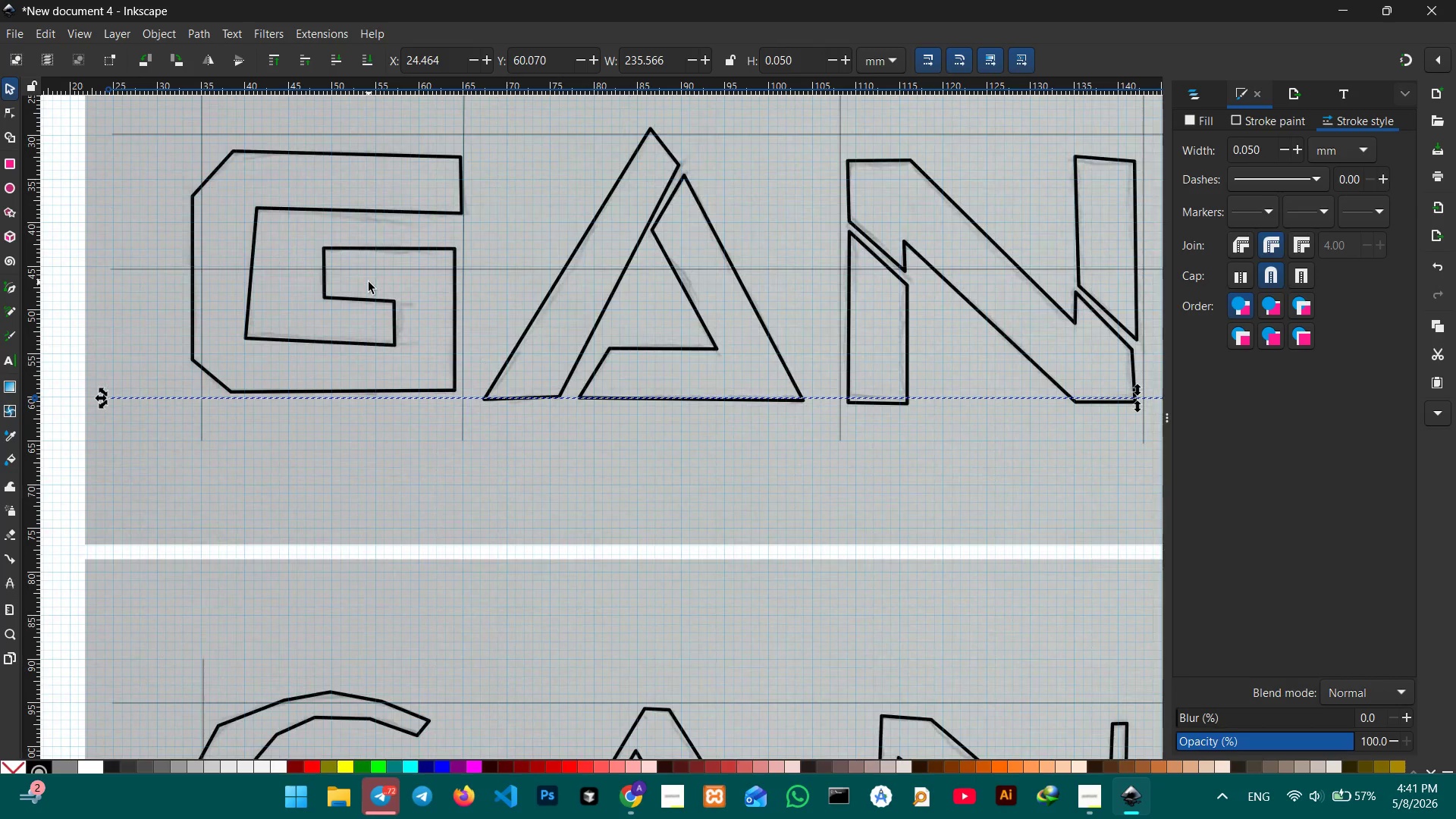 
left_click([241, 152])
 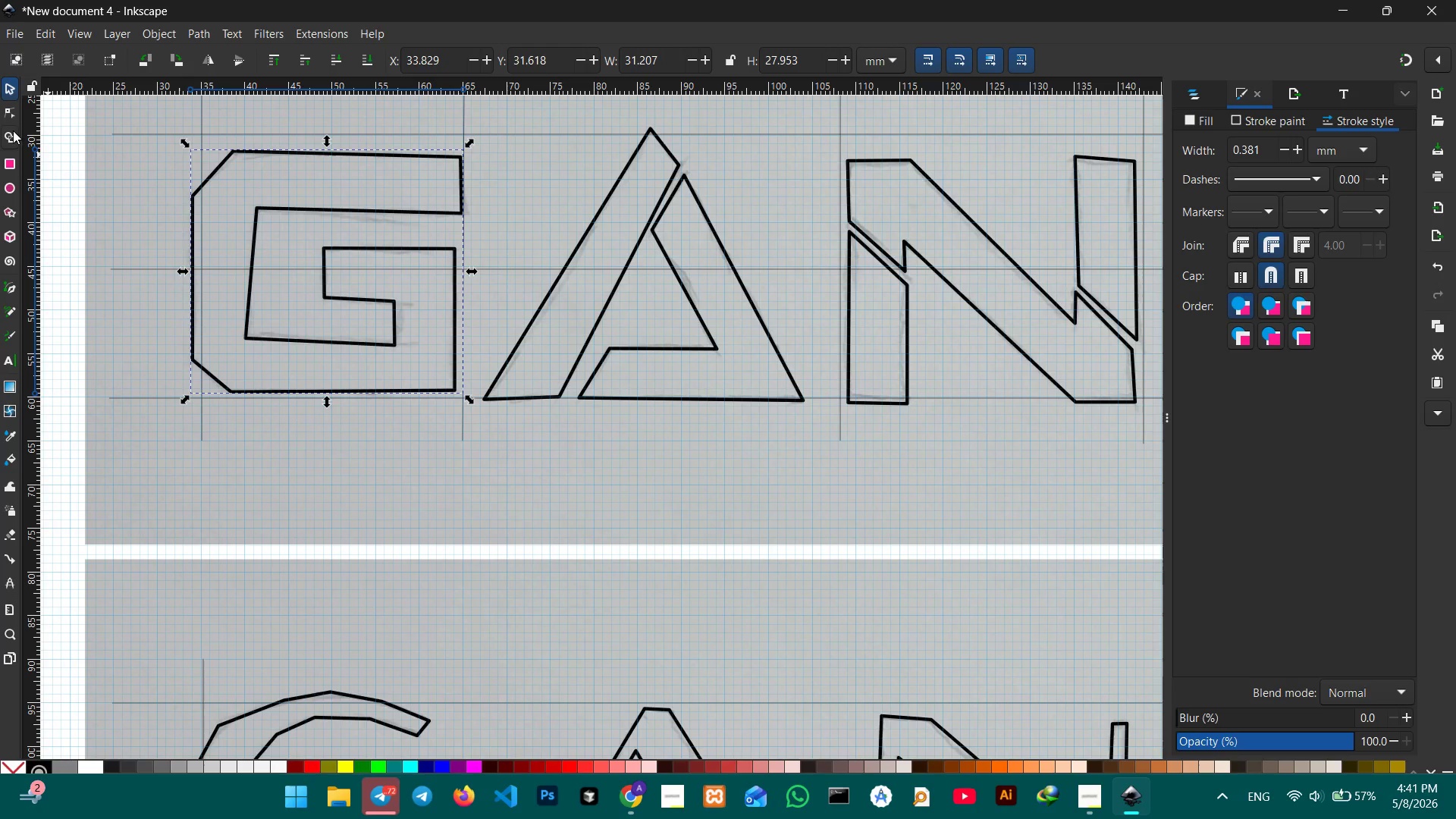 
left_click([14, 115])
 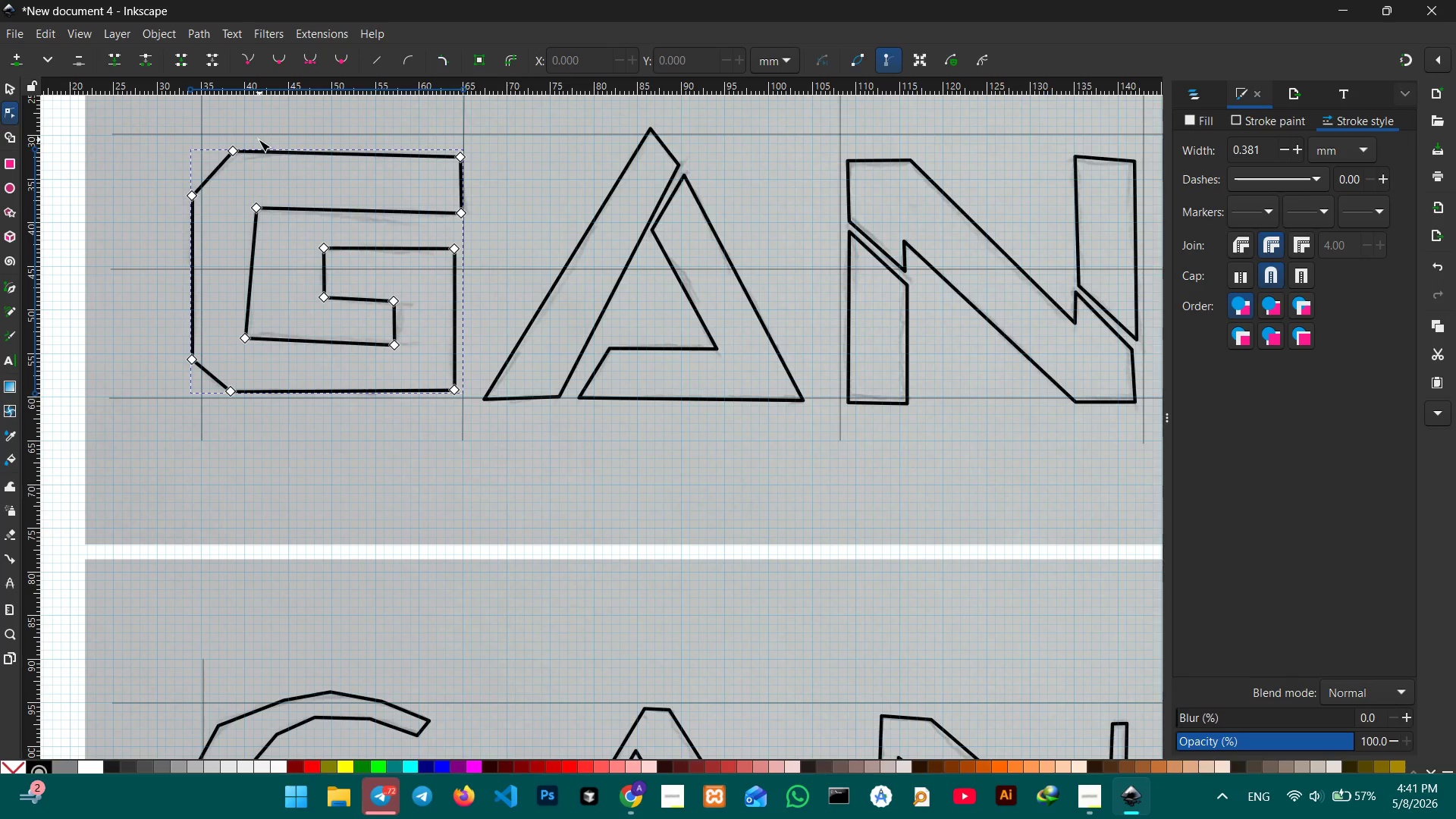 
wait(14.39)
 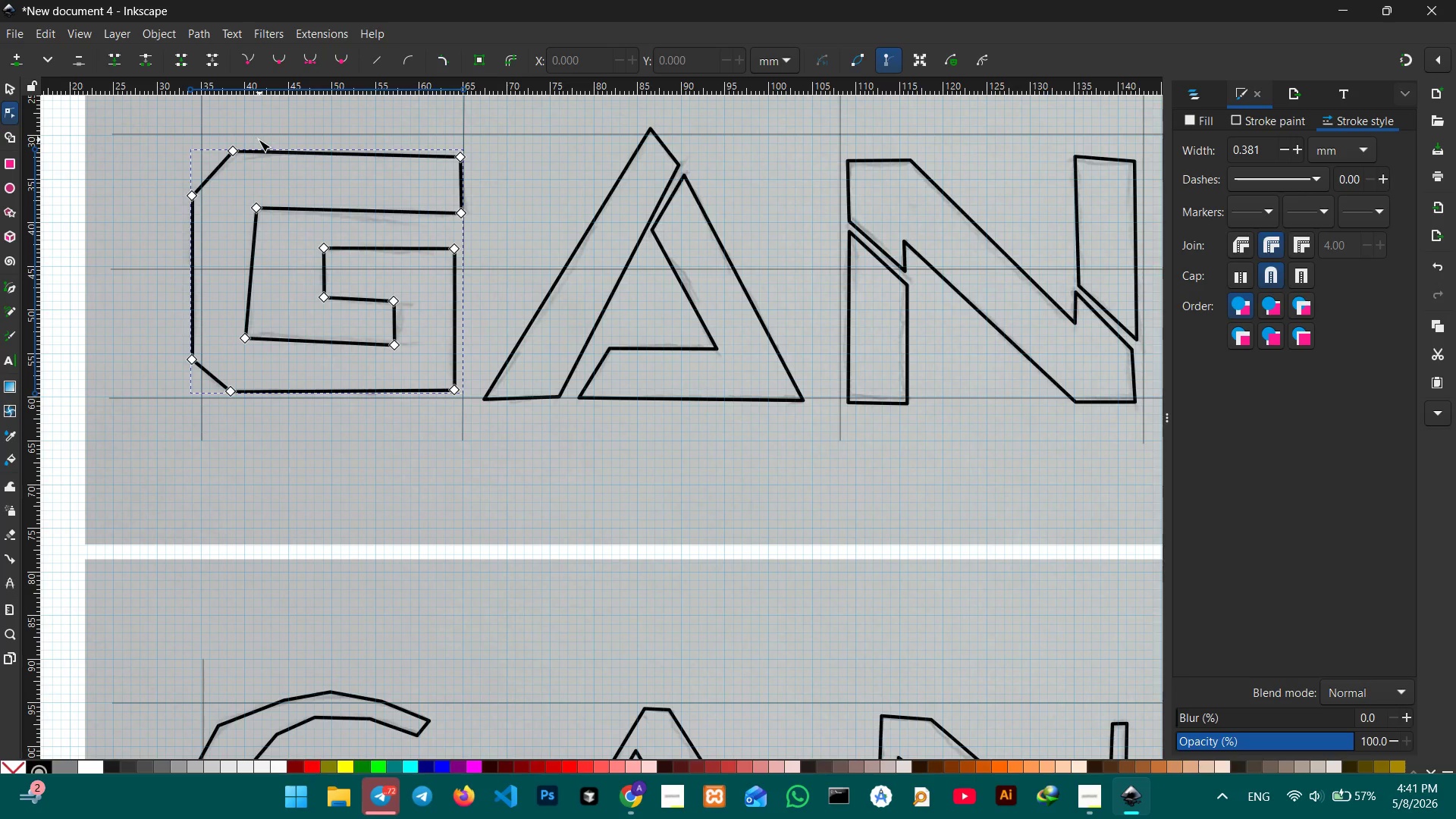 
left_click_drag(start_coordinate=[235, 152], to_coordinate=[247, 135])
 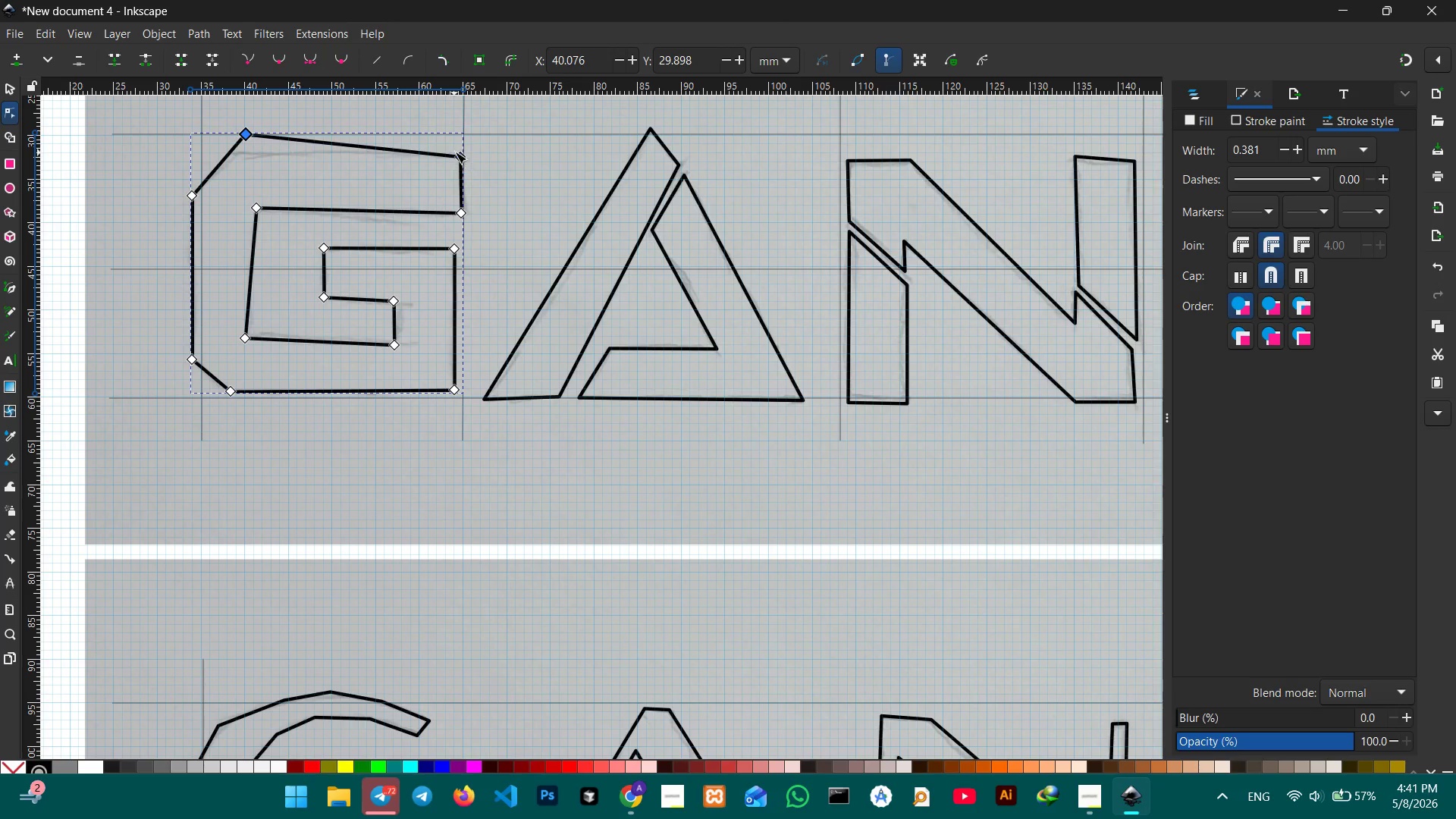 
left_click_drag(start_coordinate=[461, 160], to_coordinate=[463, 137])
 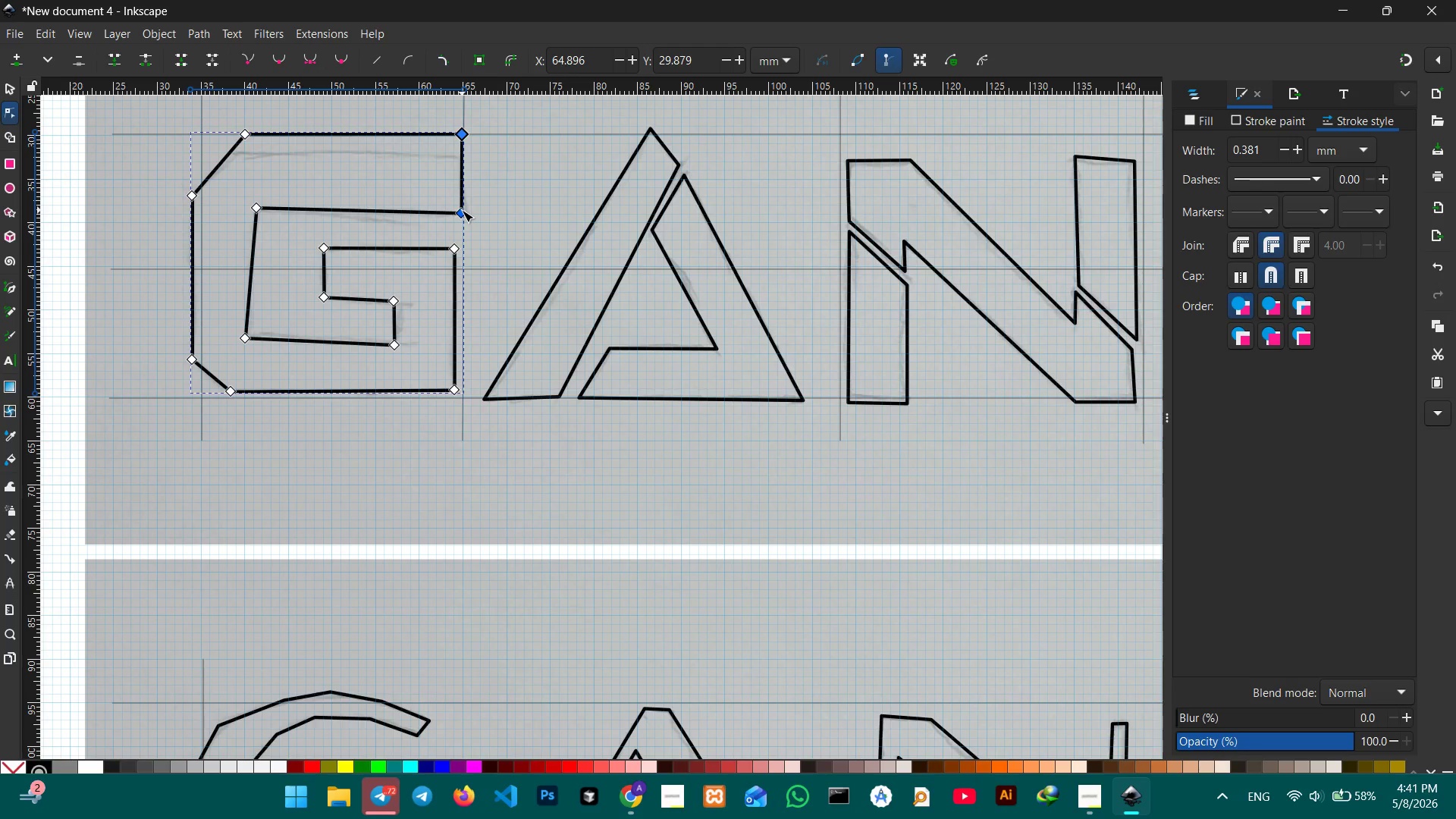 
left_click_drag(start_coordinate=[462, 212], to_coordinate=[463, 178])
 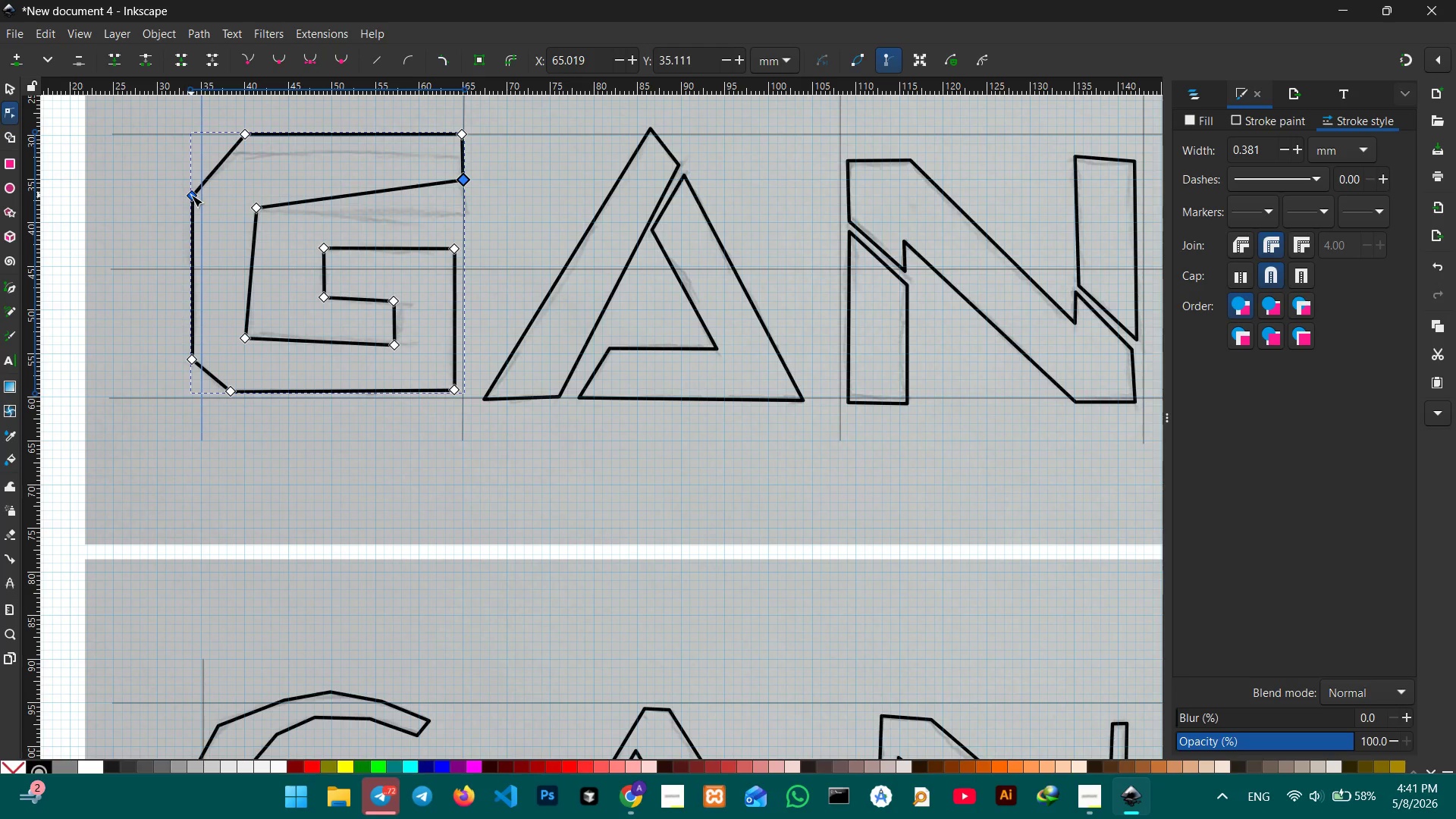 
left_click_drag(start_coordinate=[191, 194], to_coordinate=[193, 184])
 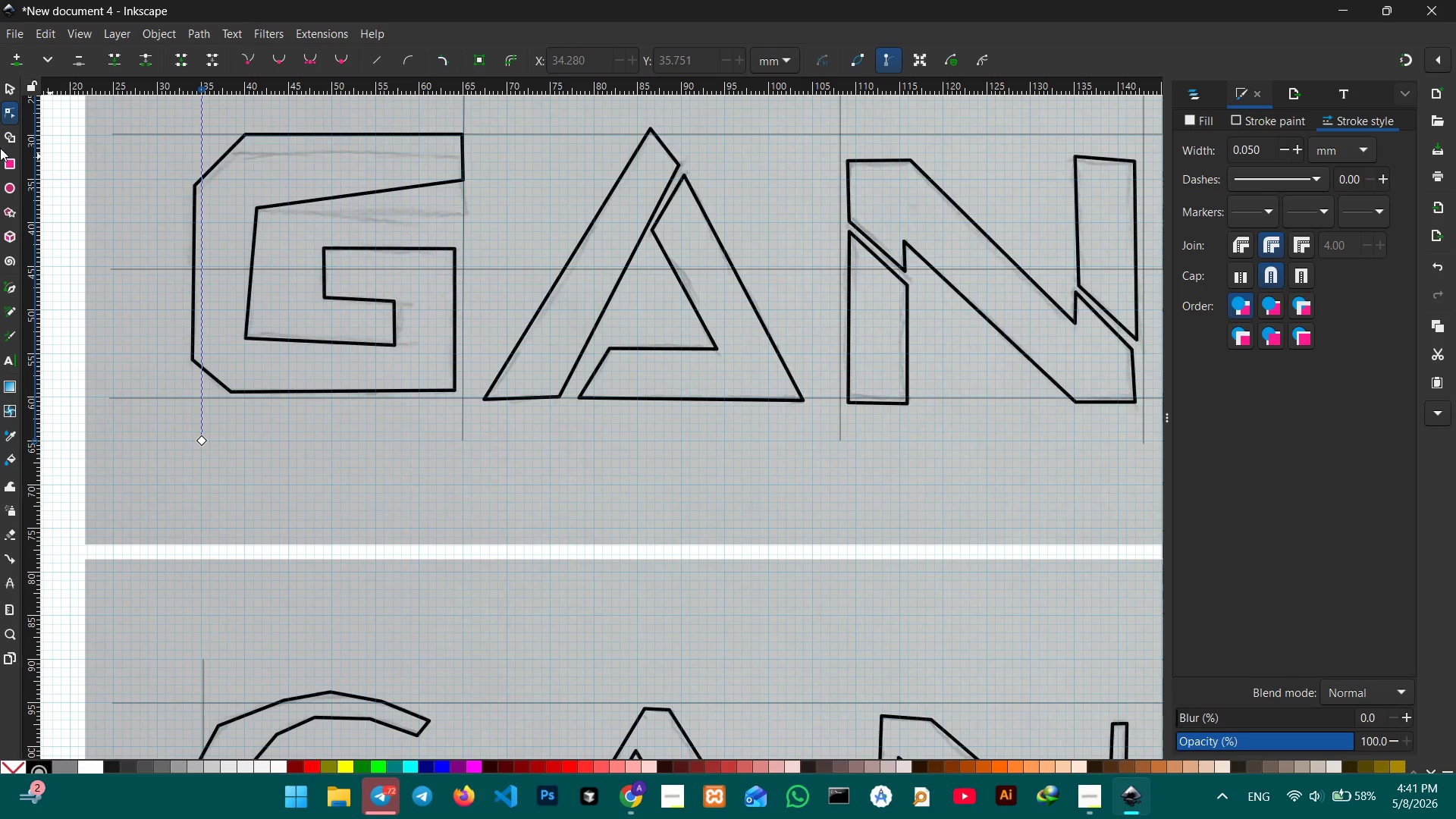 
left_click([13, 114])
 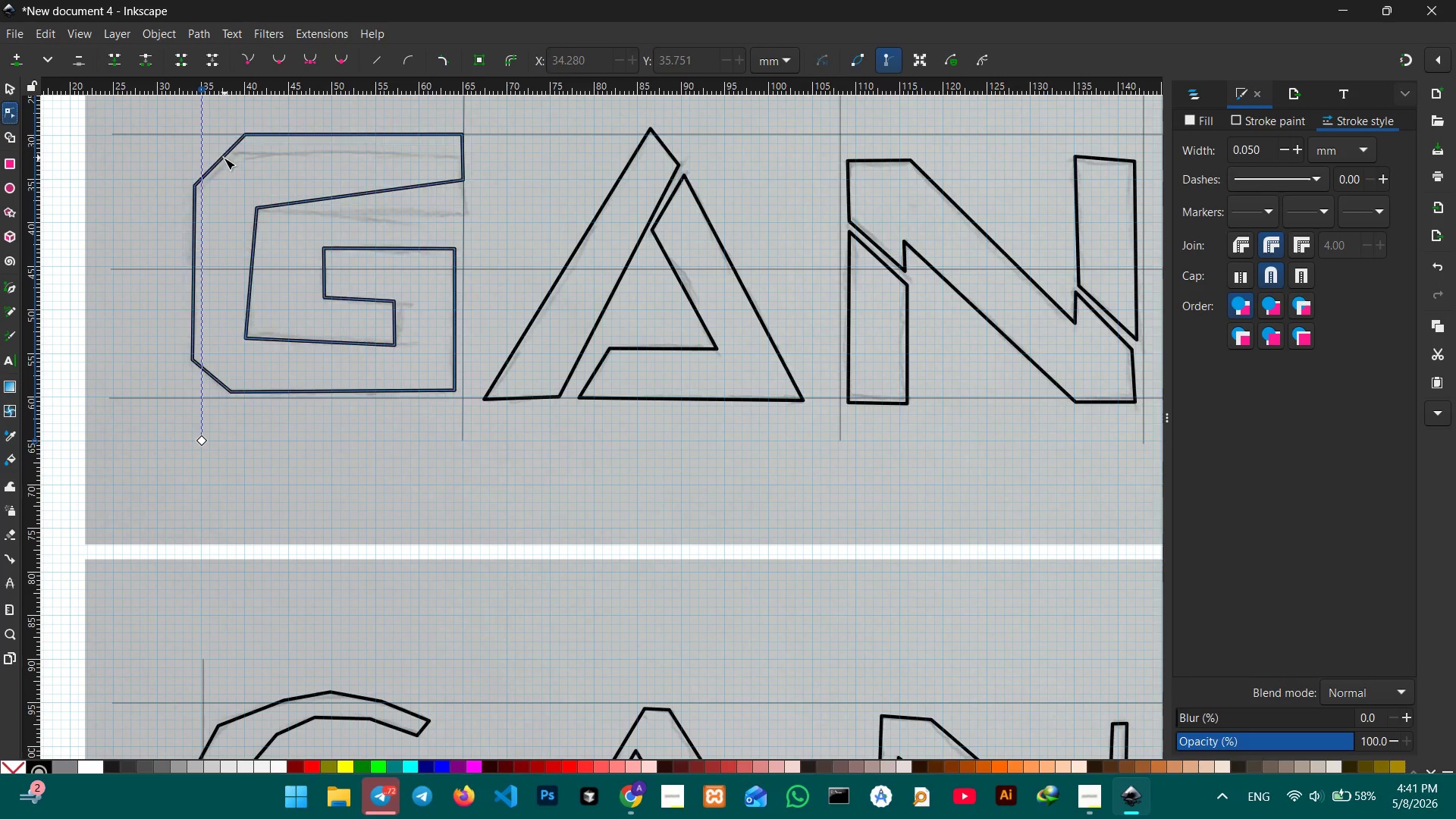 
left_click([222, 158])
 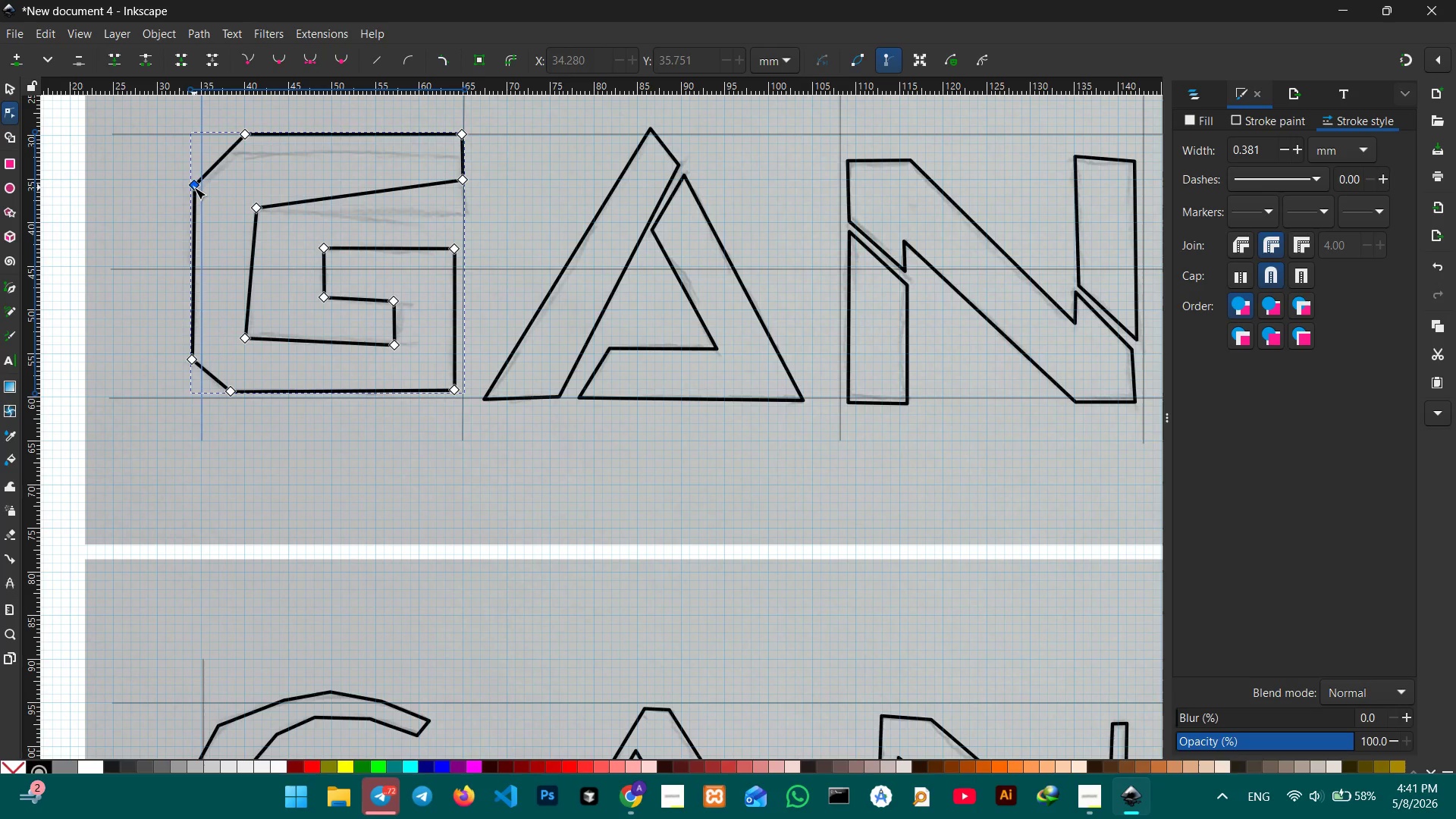 
left_click_drag(start_coordinate=[194, 187], to_coordinate=[201, 181])
 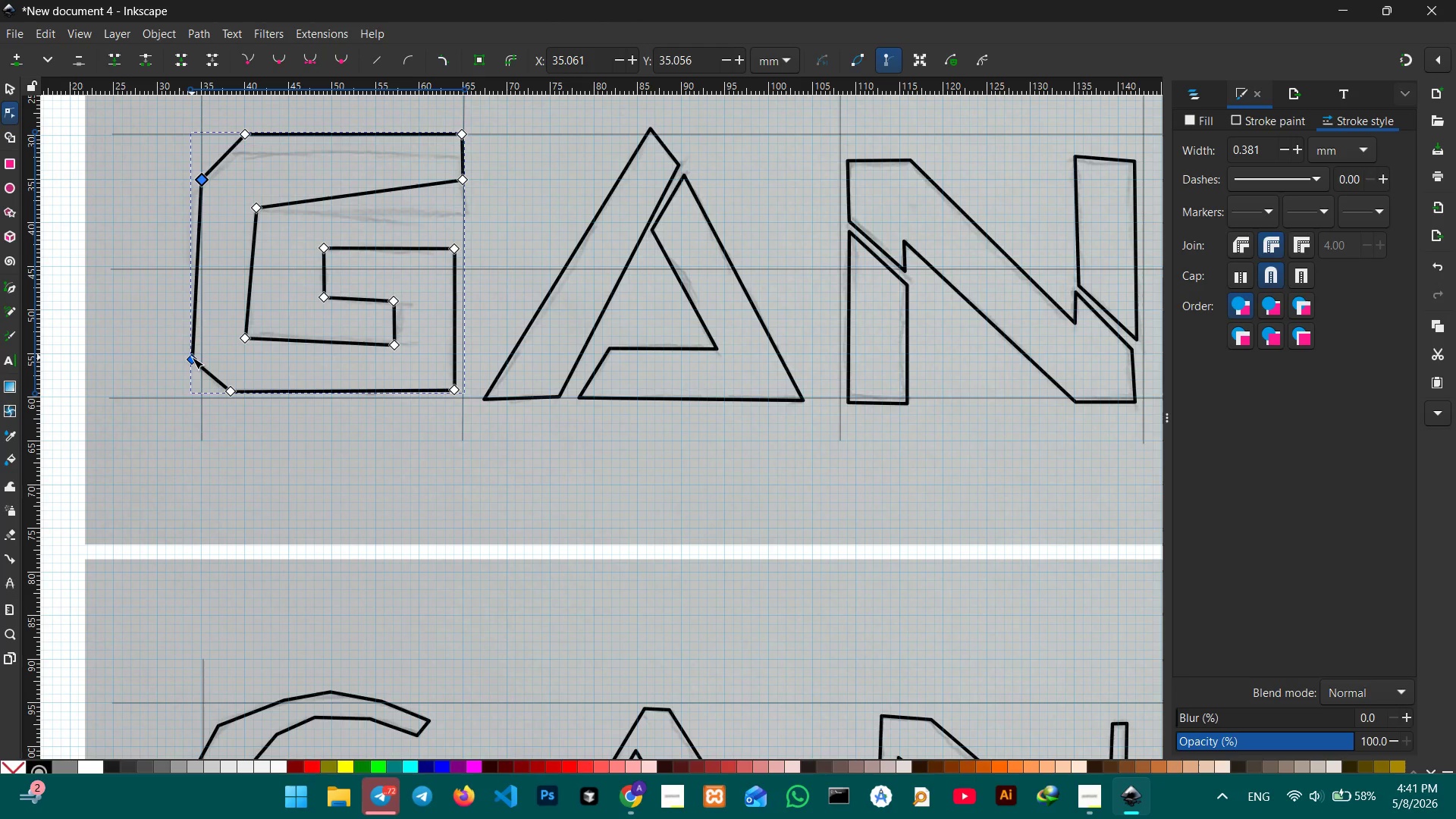 
left_click_drag(start_coordinate=[192, 357], to_coordinate=[199, 351])
 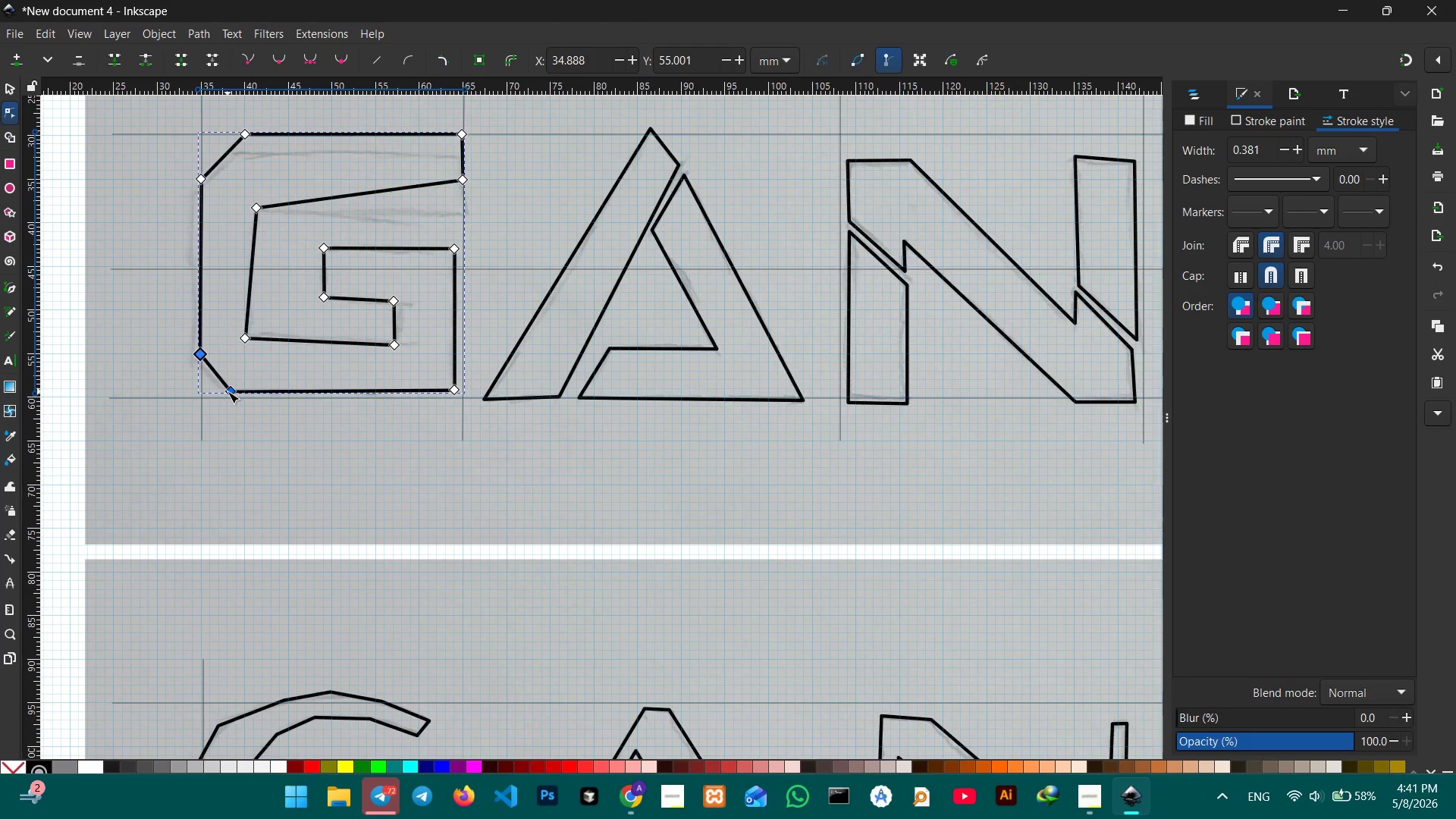 
left_click_drag(start_coordinate=[231, 391], to_coordinate=[245, 396])
 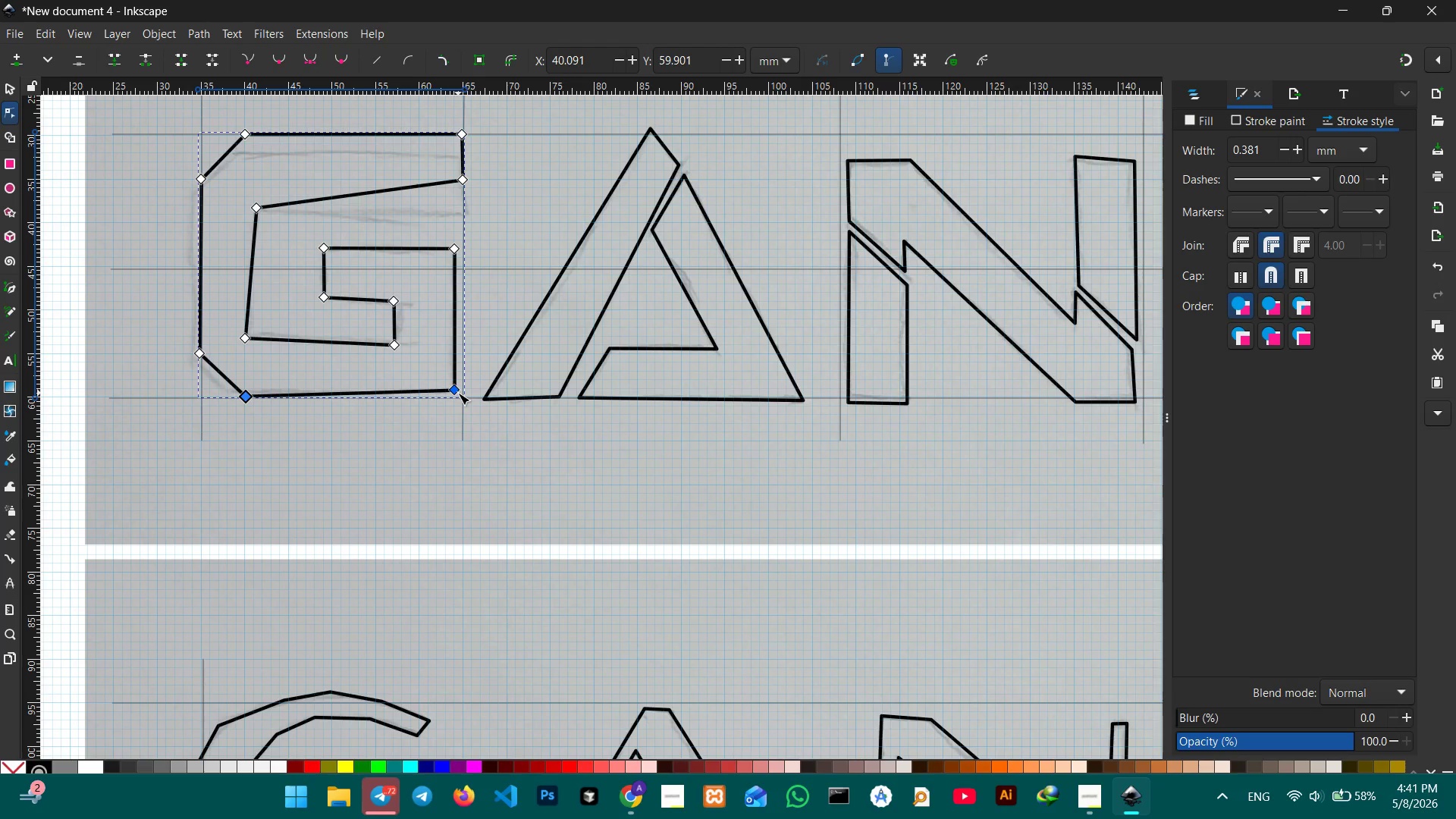 
left_click_drag(start_coordinate=[455, 390], to_coordinate=[463, 397])
 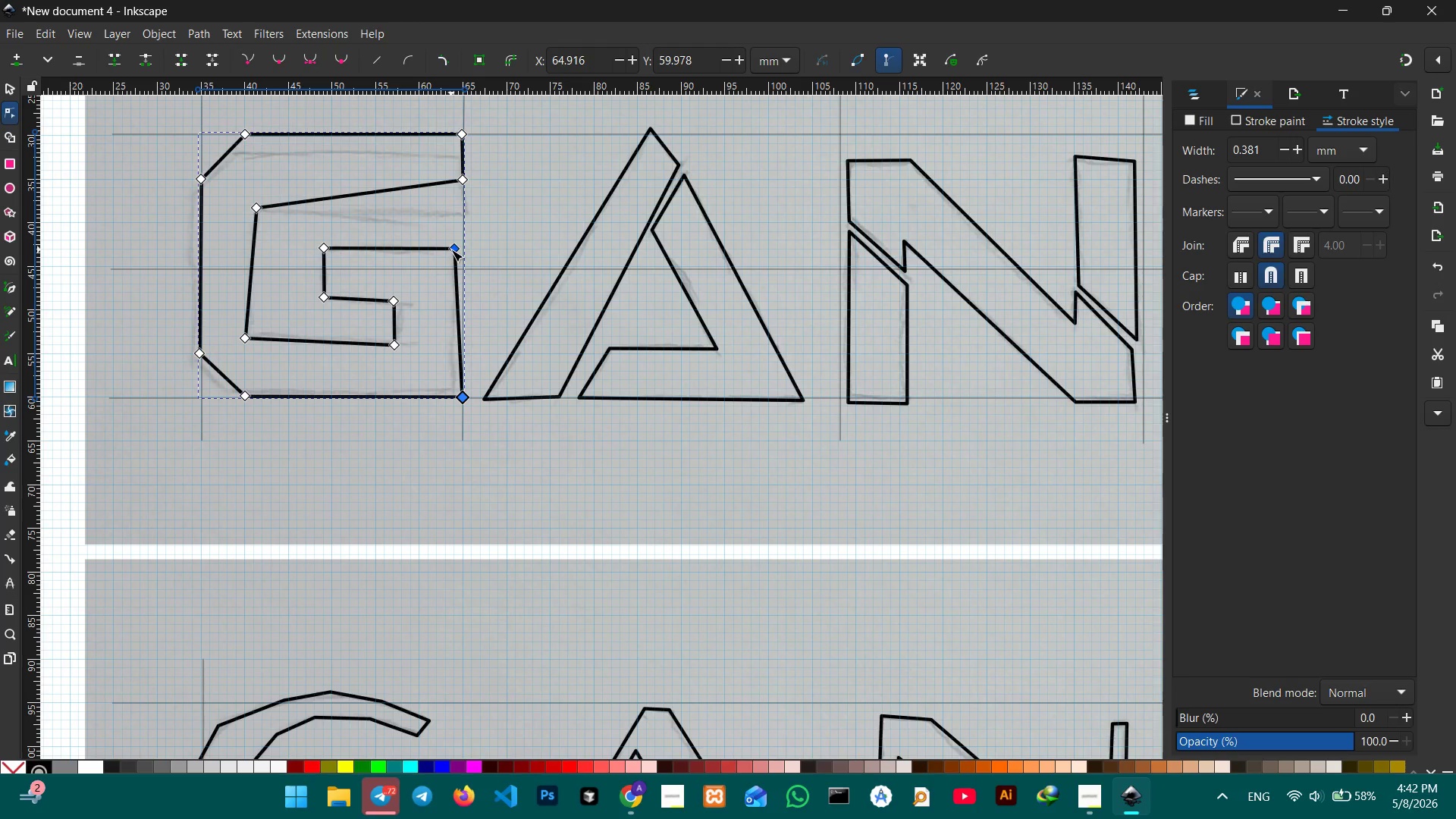 
left_click_drag(start_coordinate=[456, 249], to_coordinate=[463, 270])
 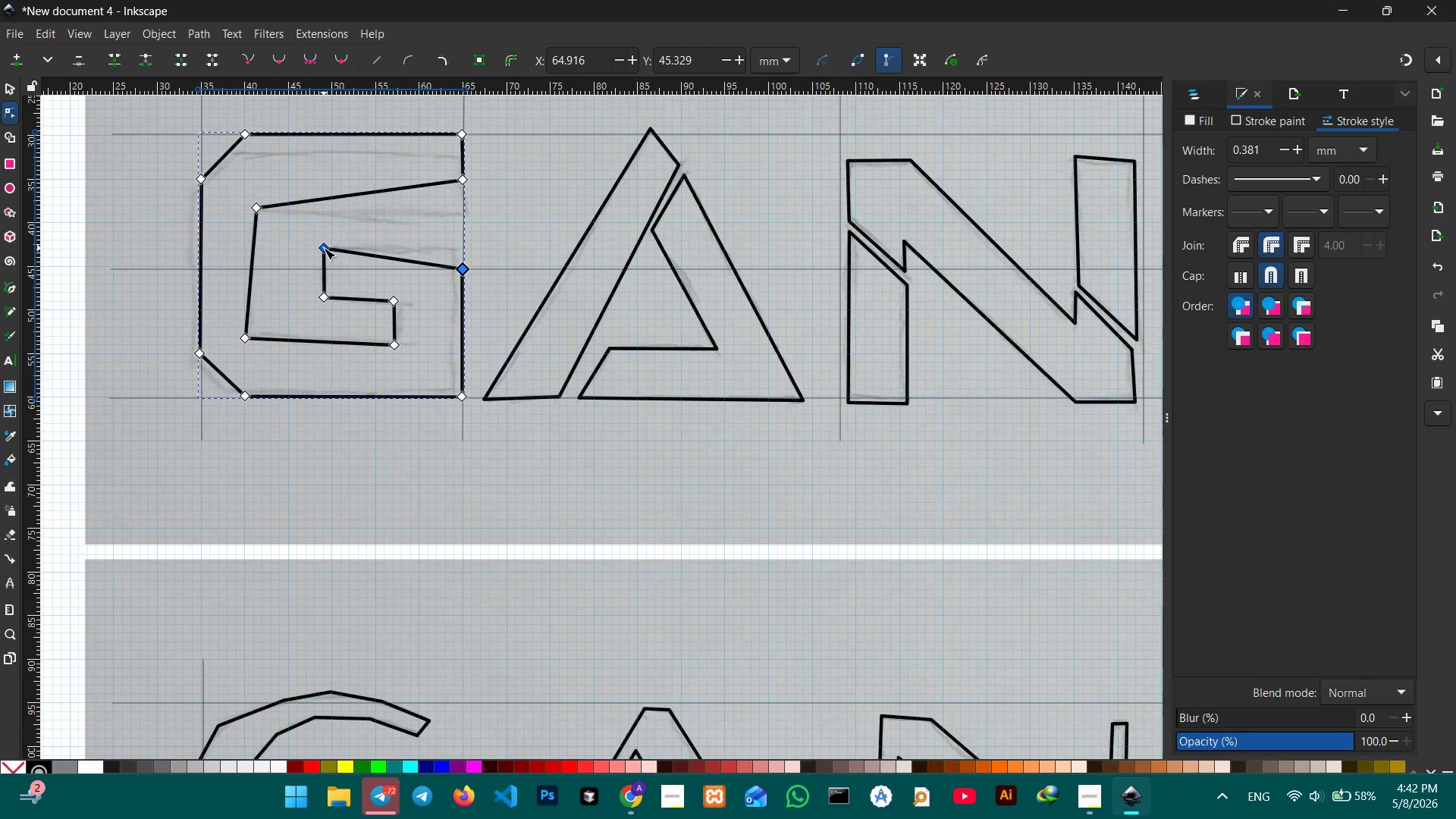 
left_click_drag(start_coordinate=[324, 248], to_coordinate=[331, 268])
 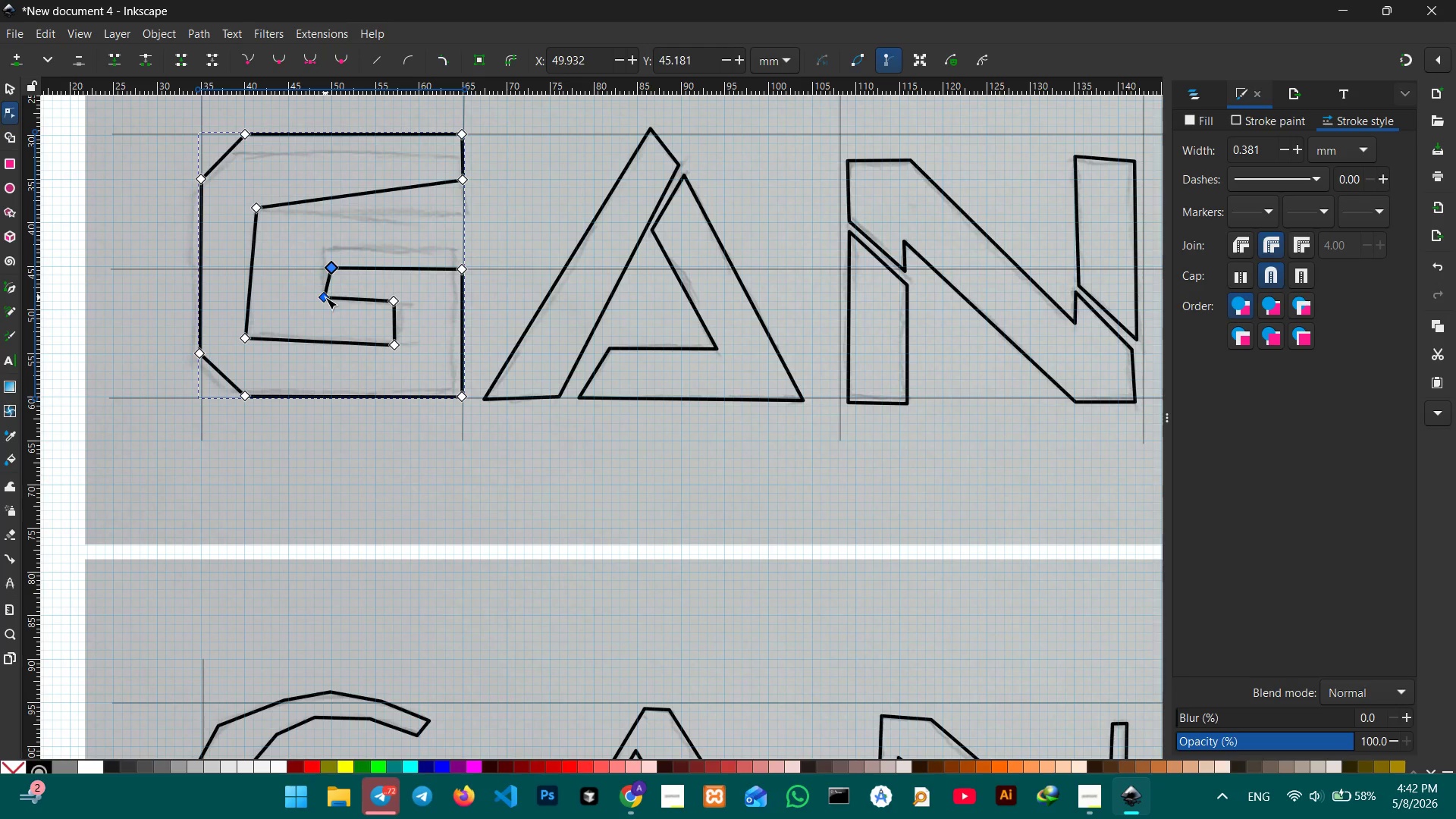 
left_click_drag(start_coordinate=[325, 297], to_coordinate=[331, 312])
 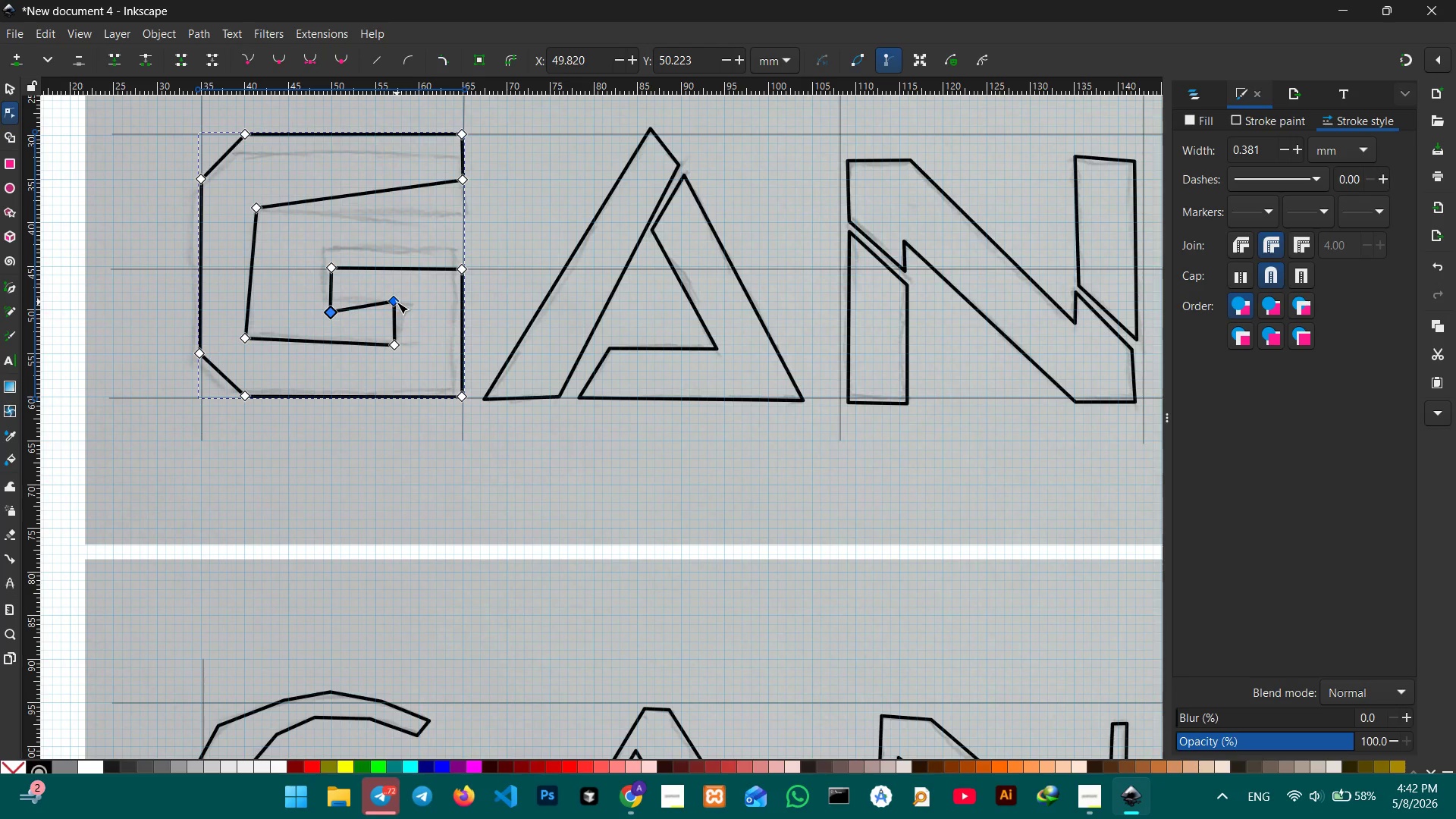 
left_click_drag(start_coordinate=[397, 302], to_coordinate=[398, 312])
 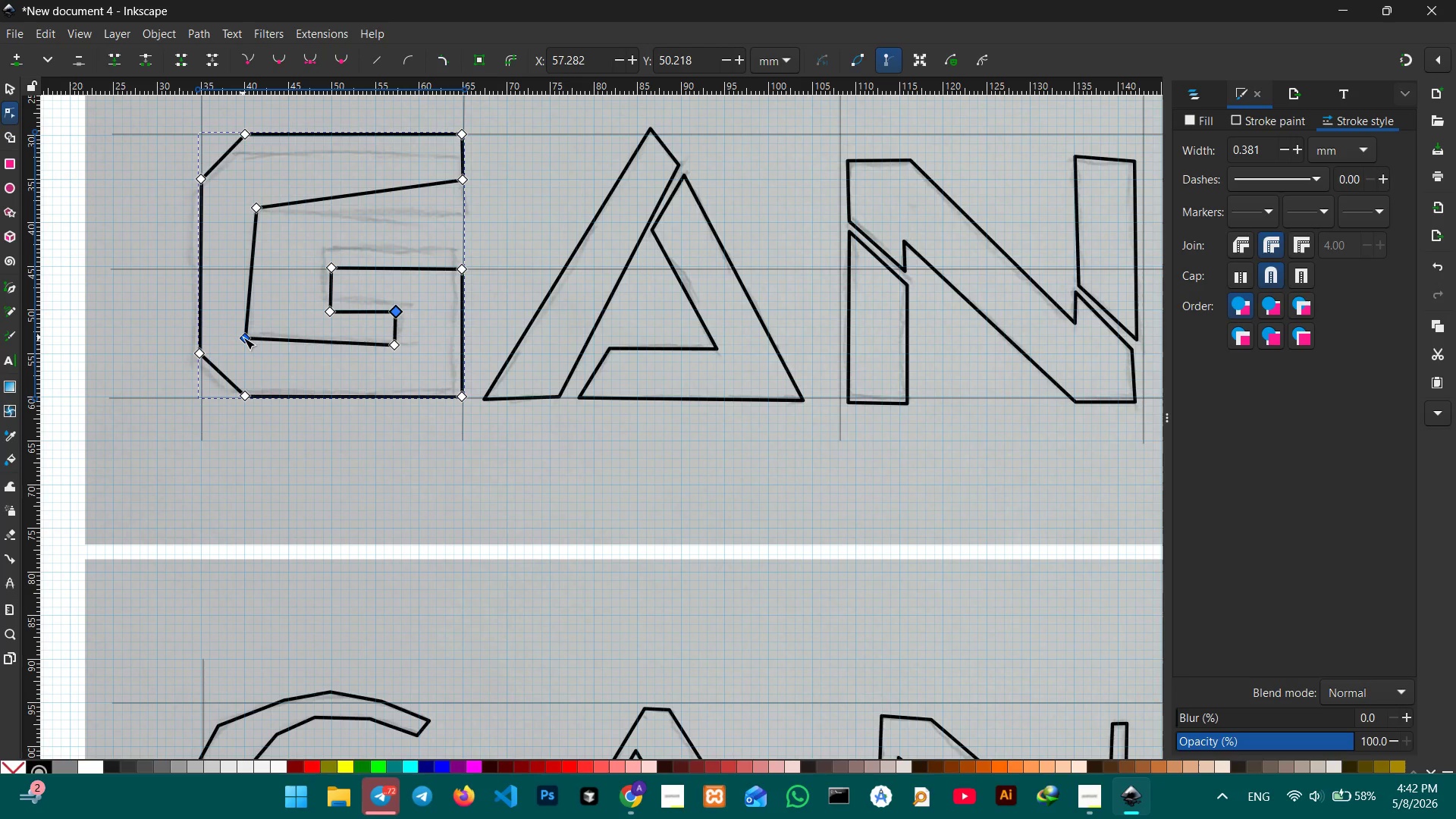 
left_click_drag(start_coordinate=[244, 337], to_coordinate=[256, 339])
 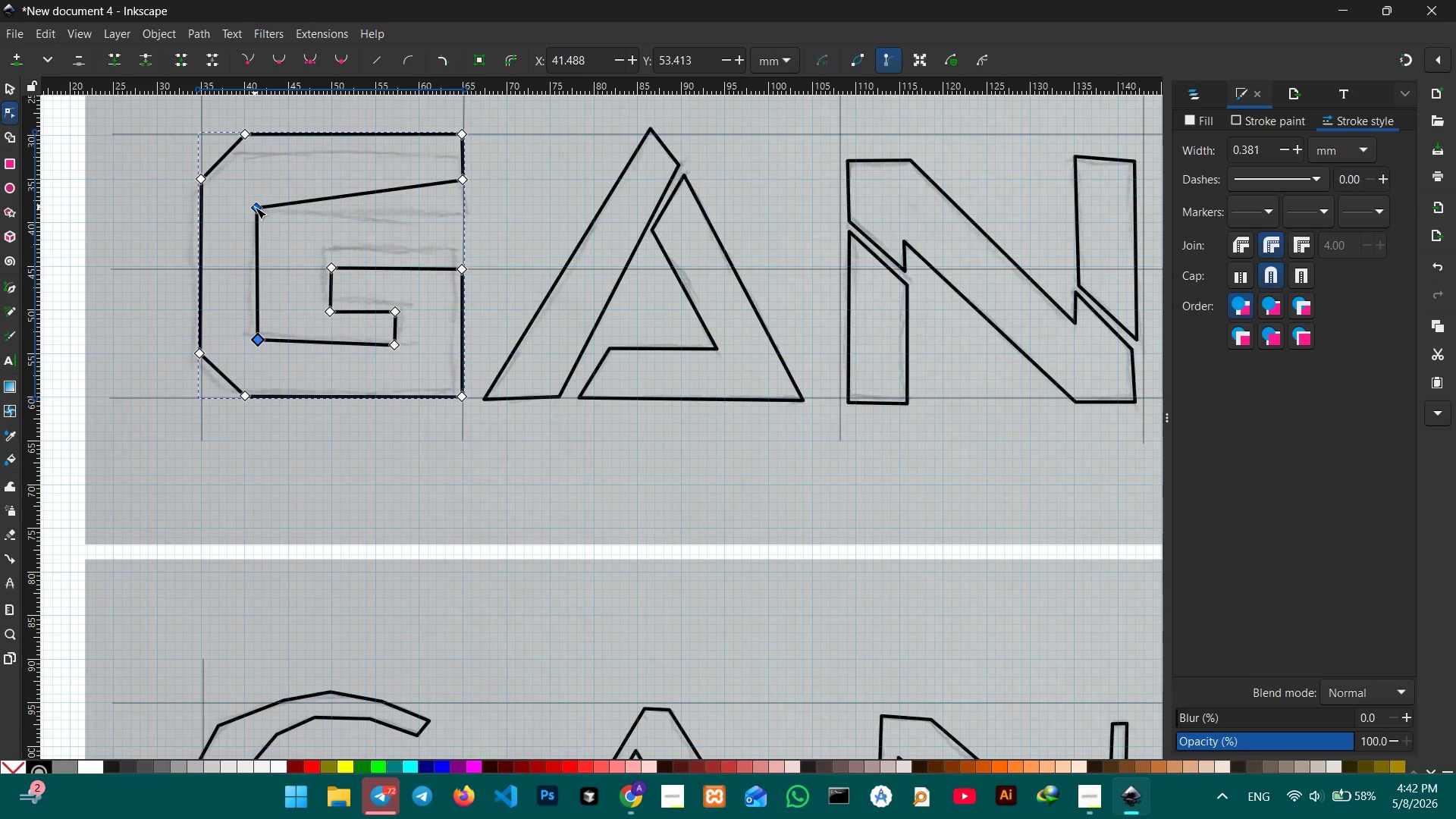 
left_click_drag(start_coordinate=[255, 206], to_coordinate=[256, 187])
 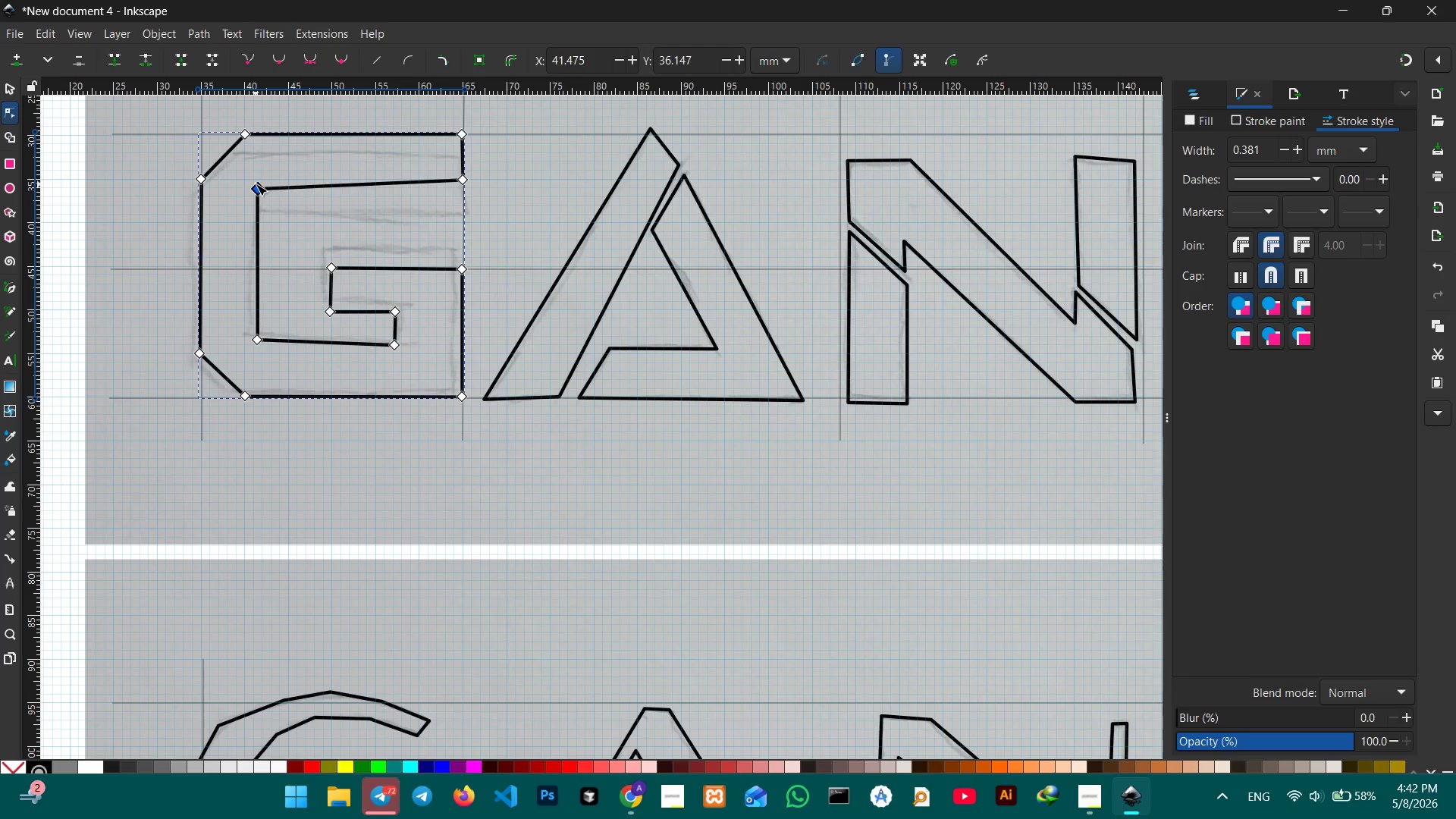 
left_click_drag(start_coordinate=[256, 185], to_coordinate=[256, 180])
 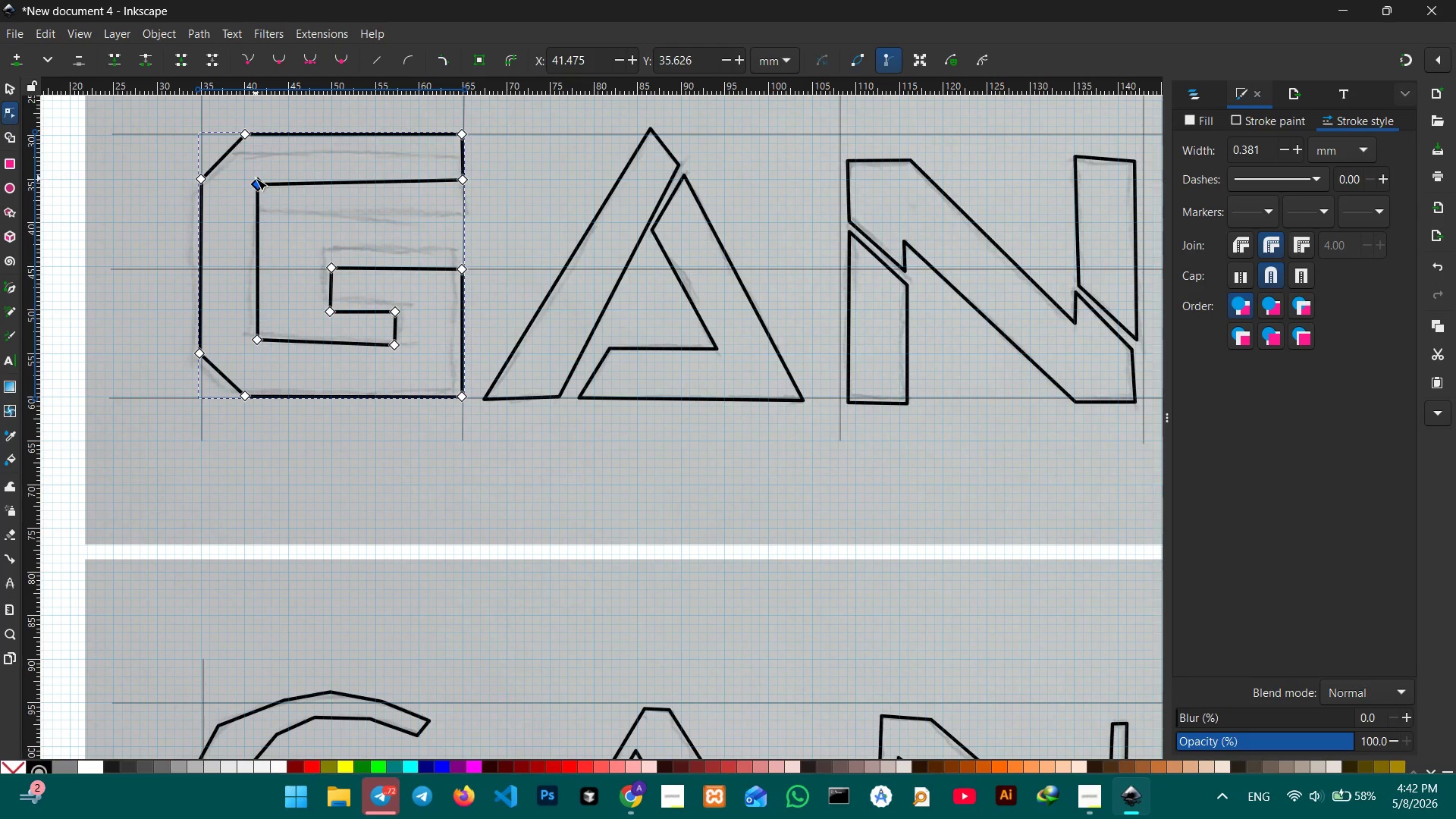 
left_click_drag(start_coordinate=[256, 180], to_coordinate=[256, 177])
 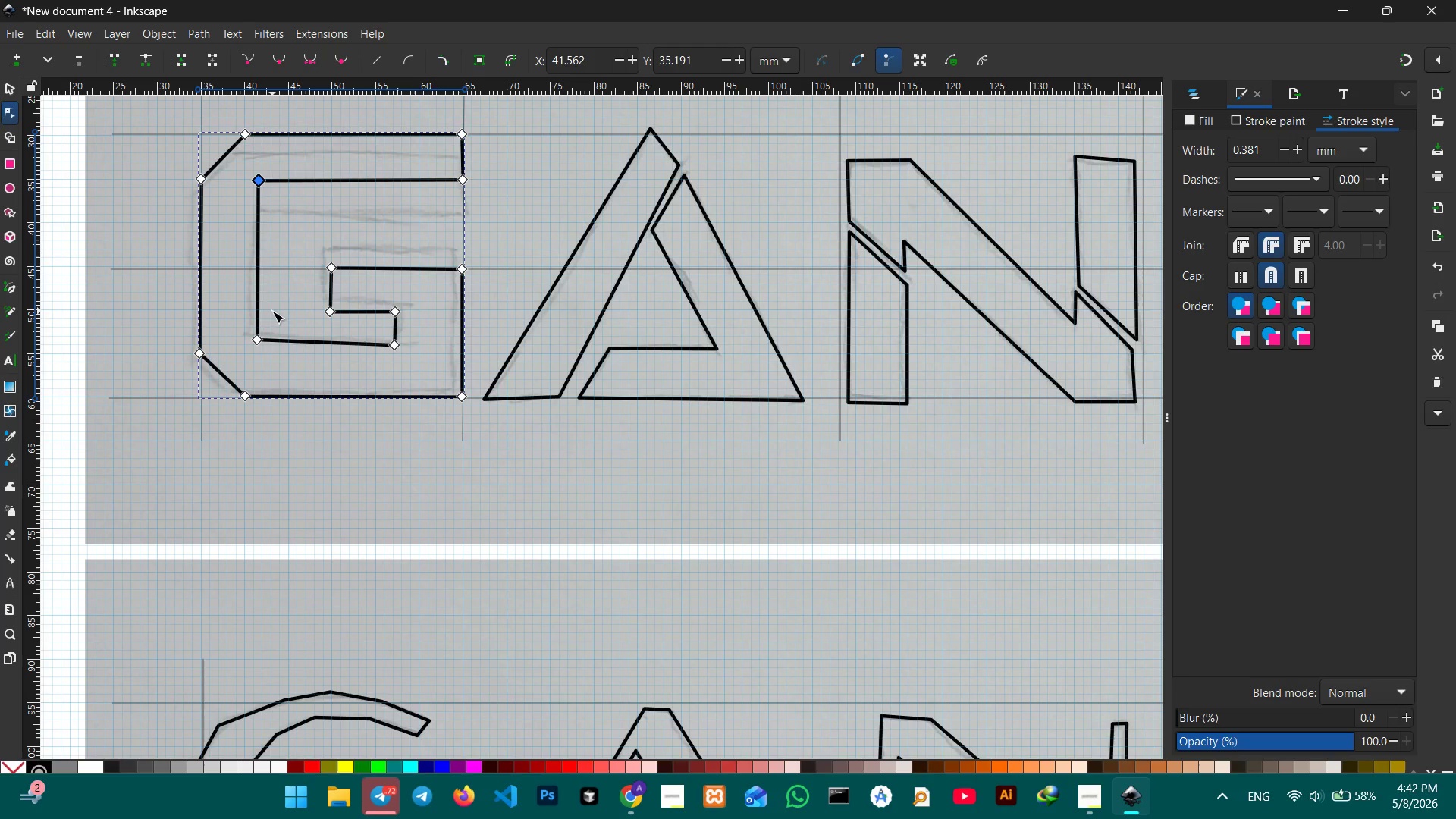 
scroll: coordinate [272, 311], scroll_direction: down, amount: 1.0
 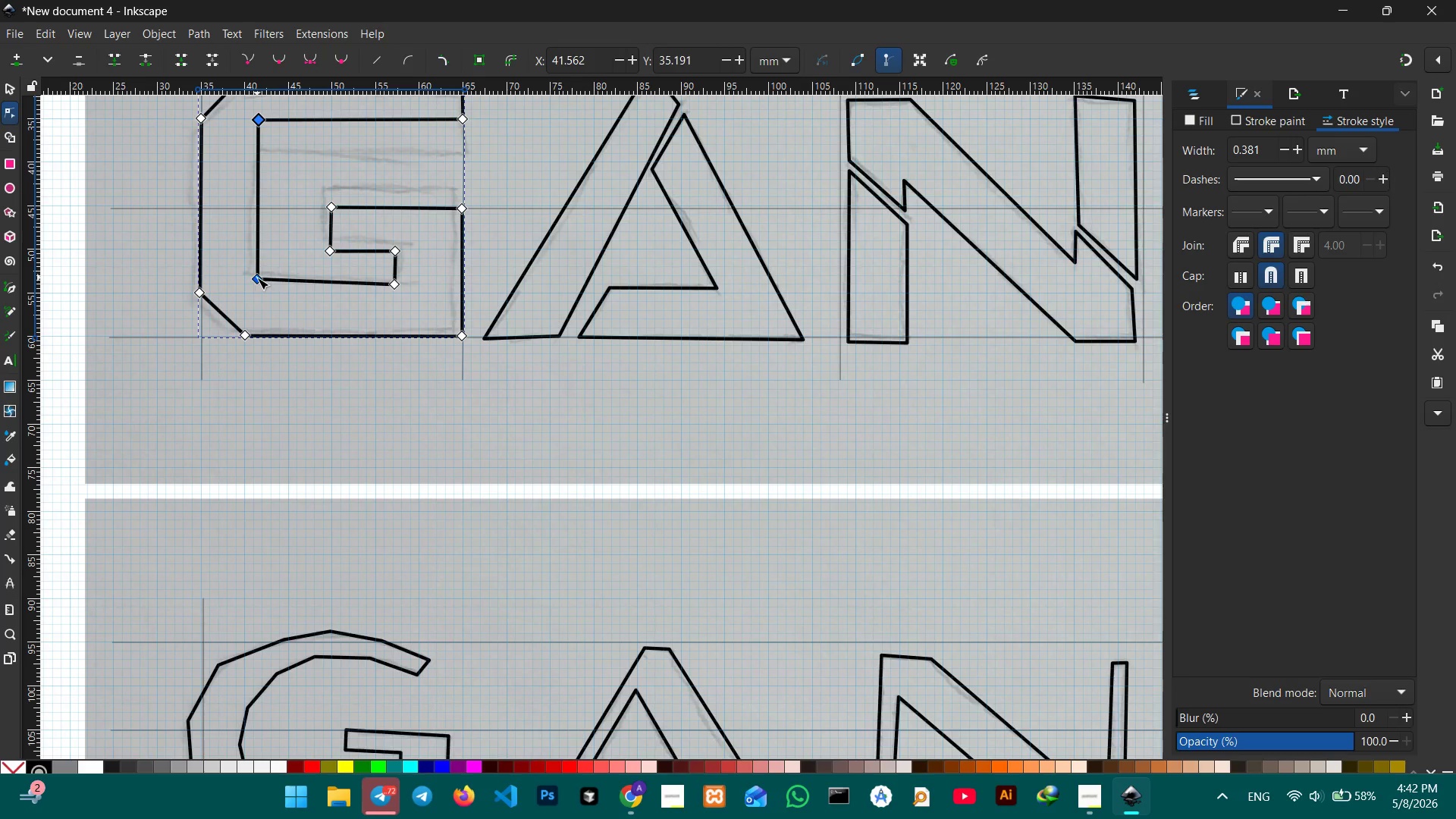 
left_click_drag(start_coordinate=[257, 278], to_coordinate=[258, 282])
 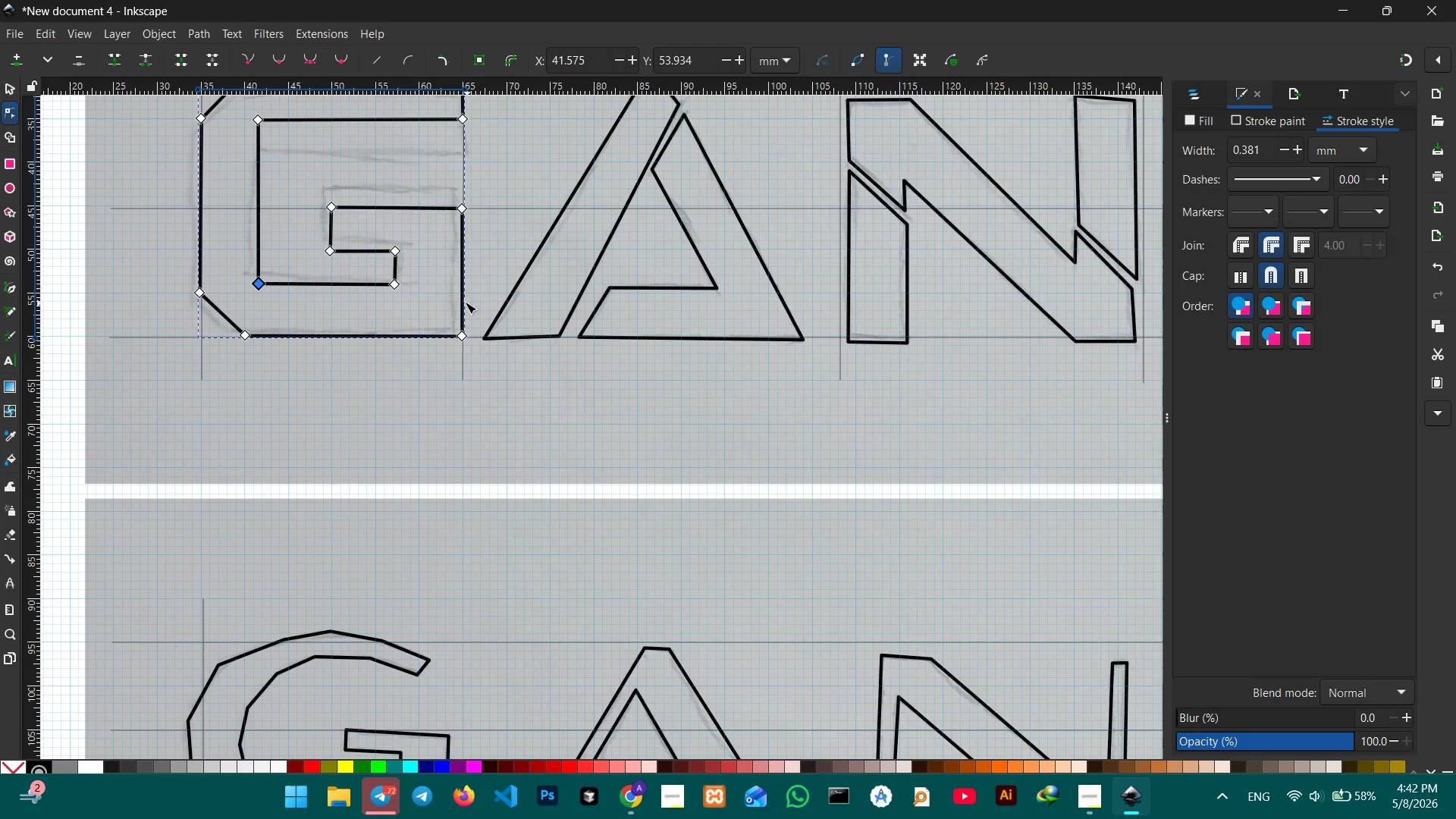 
scroll: coordinate [459, 300], scroll_direction: up, amount: 2.0
 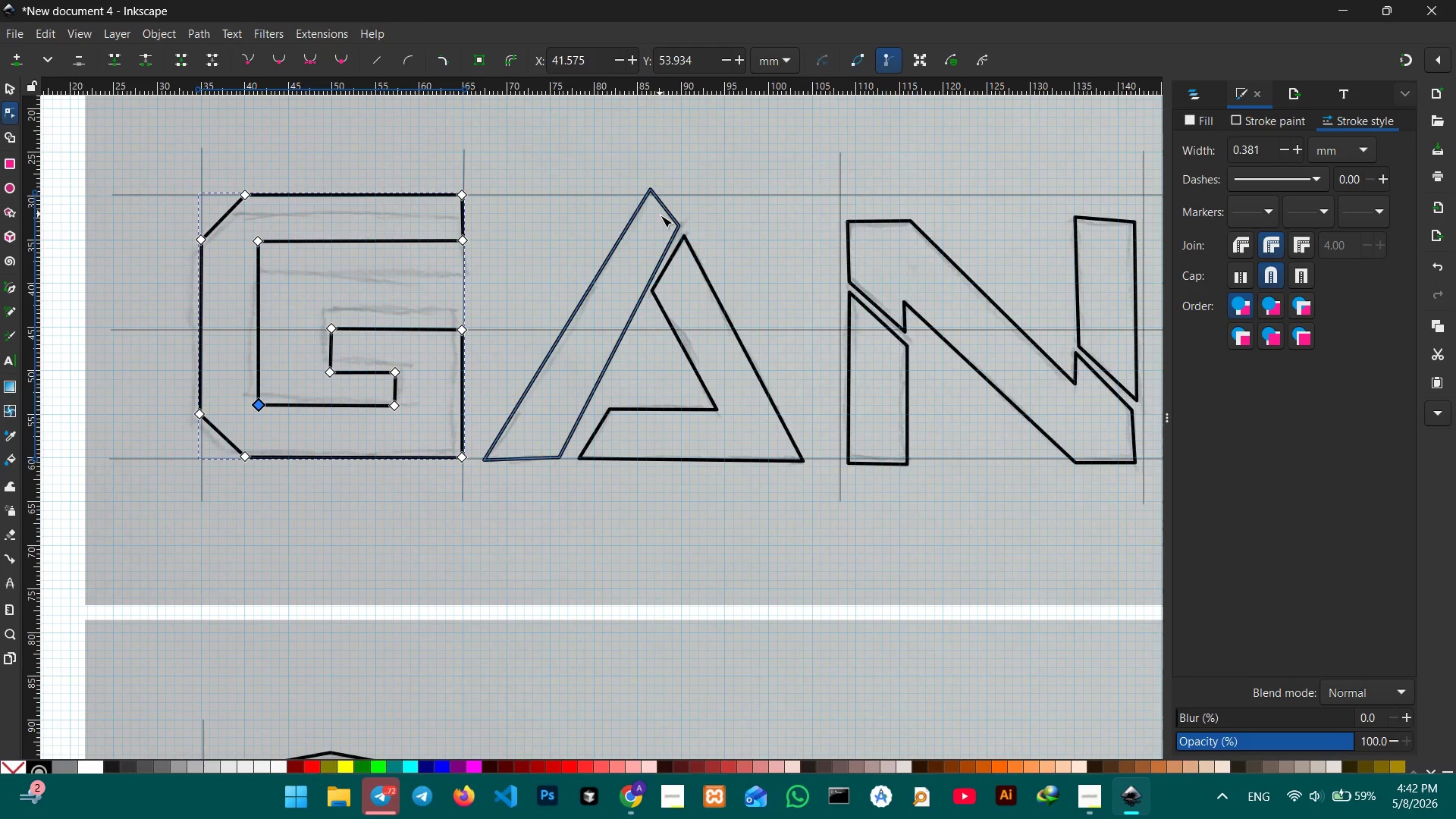 
left_click([669, 215])
 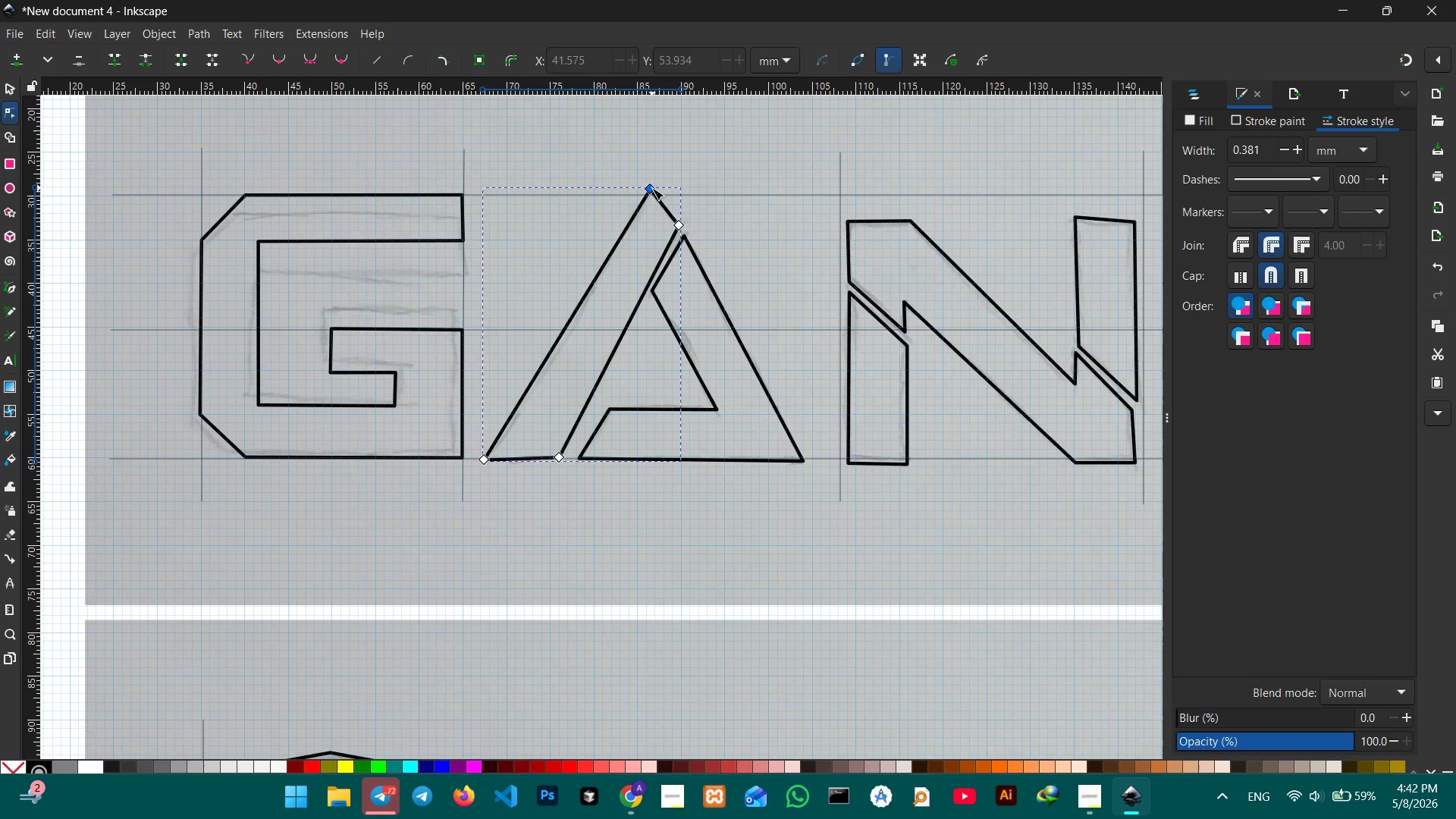 
wait(6.86)
 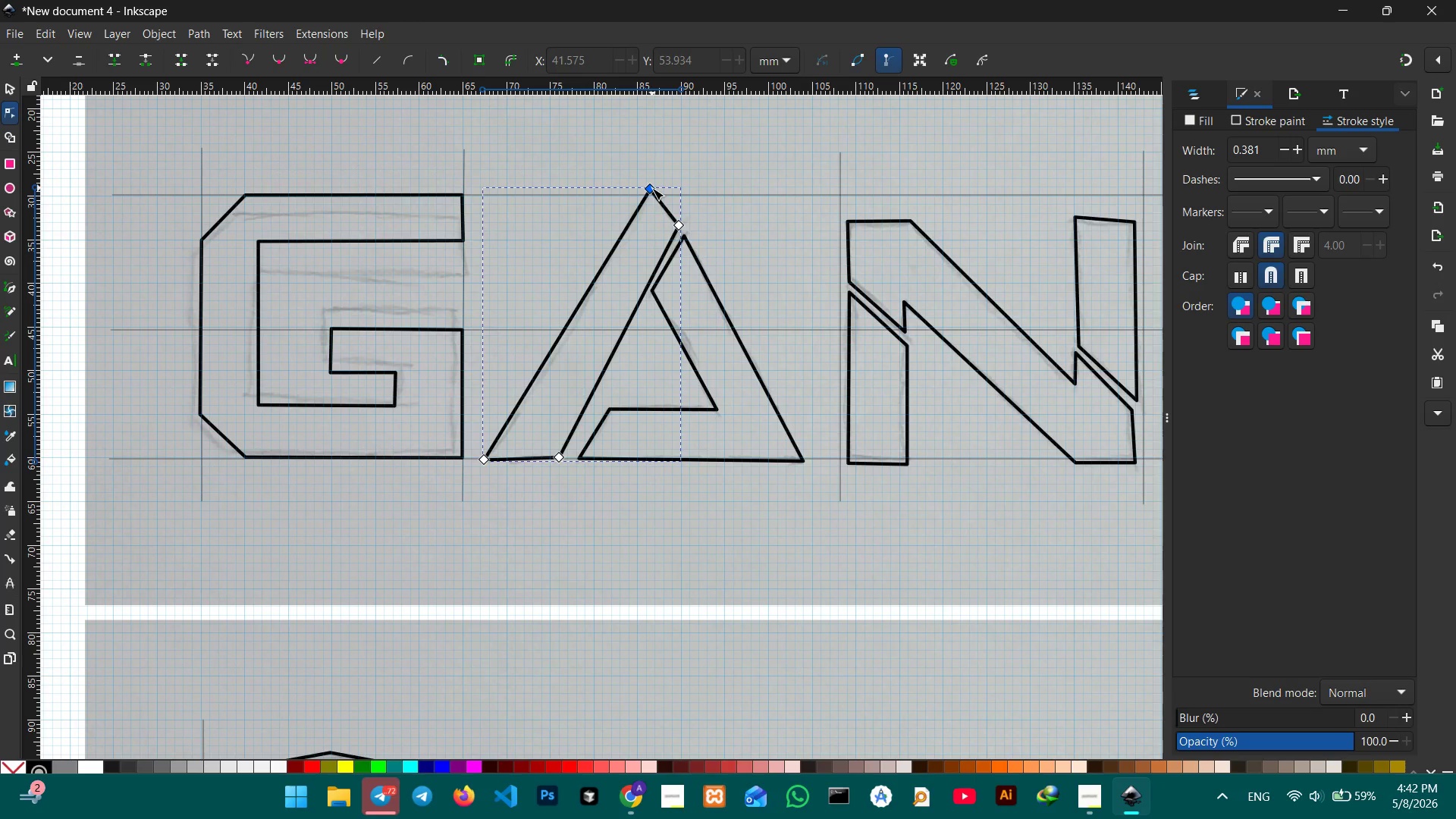 
left_click_drag(start_coordinate=[652, 188], to_coordinate=[653, 194])
 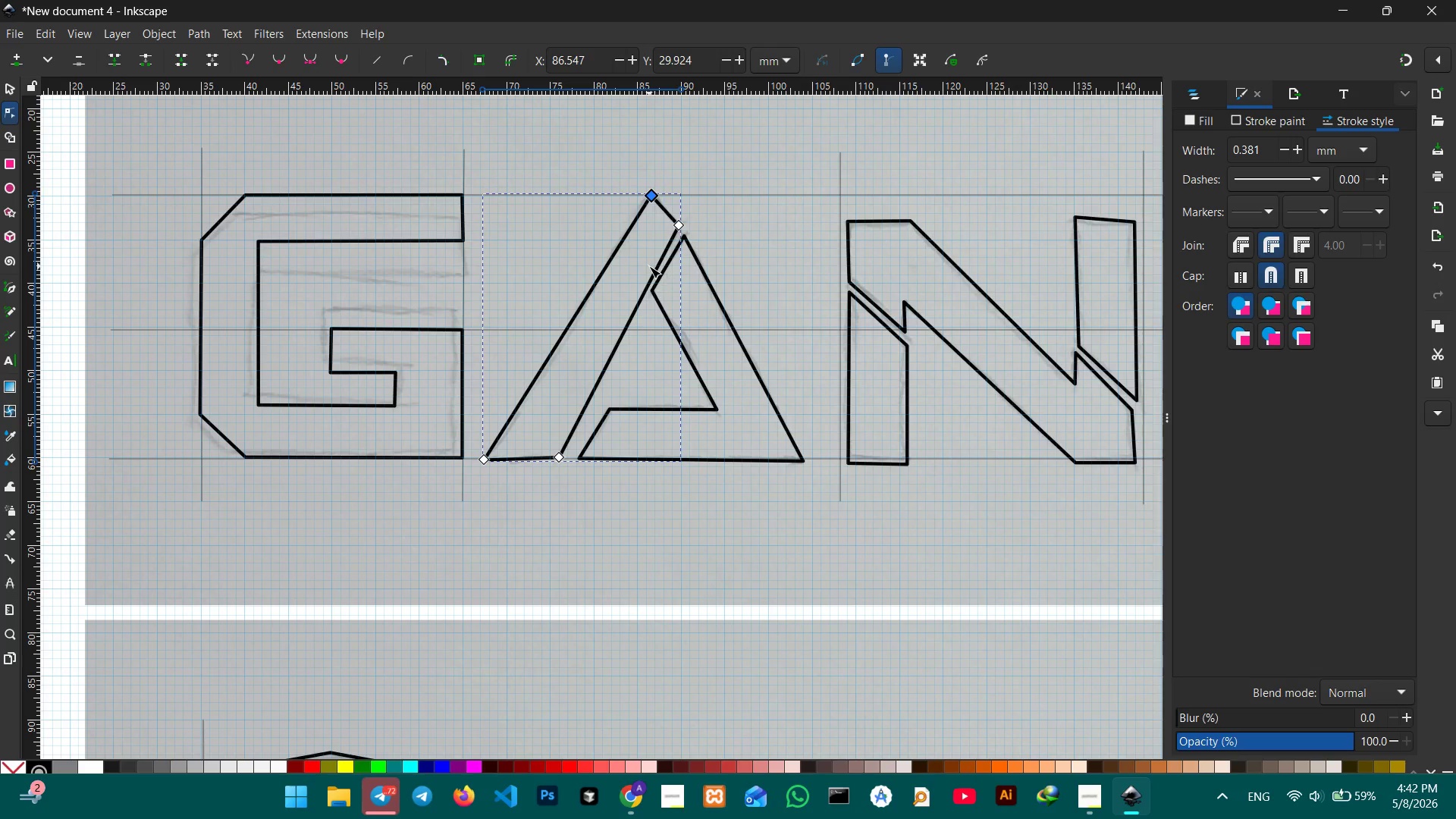 
scroll: coordinate [648, 266], scroll_direction: down, amount: 2.0
 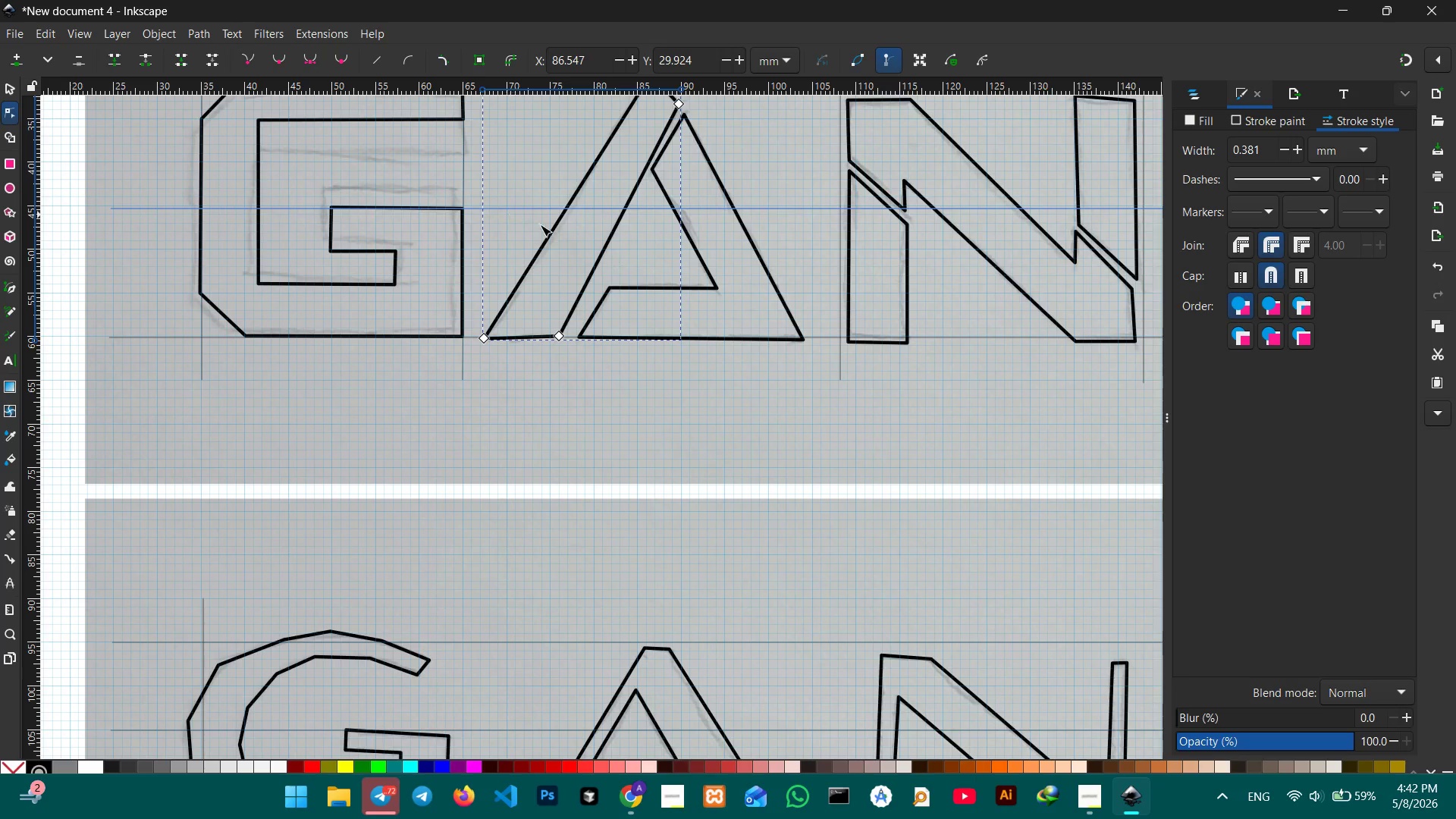 
scroll: coordinate [653, 355], scroll_direction: up, amount: 1.0
 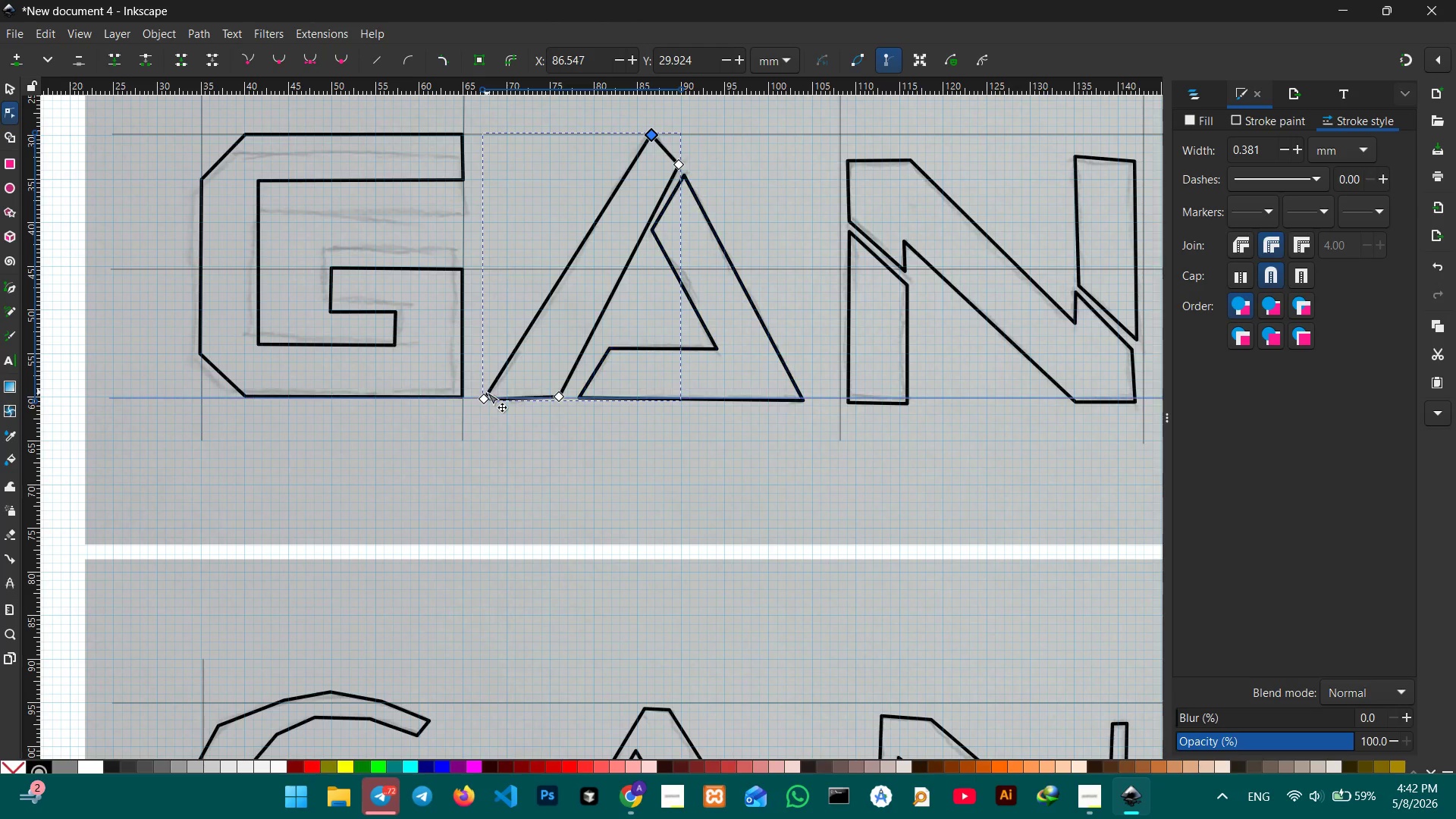 
left_click_drag(start_coordinate=[483, 400], to_coordinate=[502, 398])
 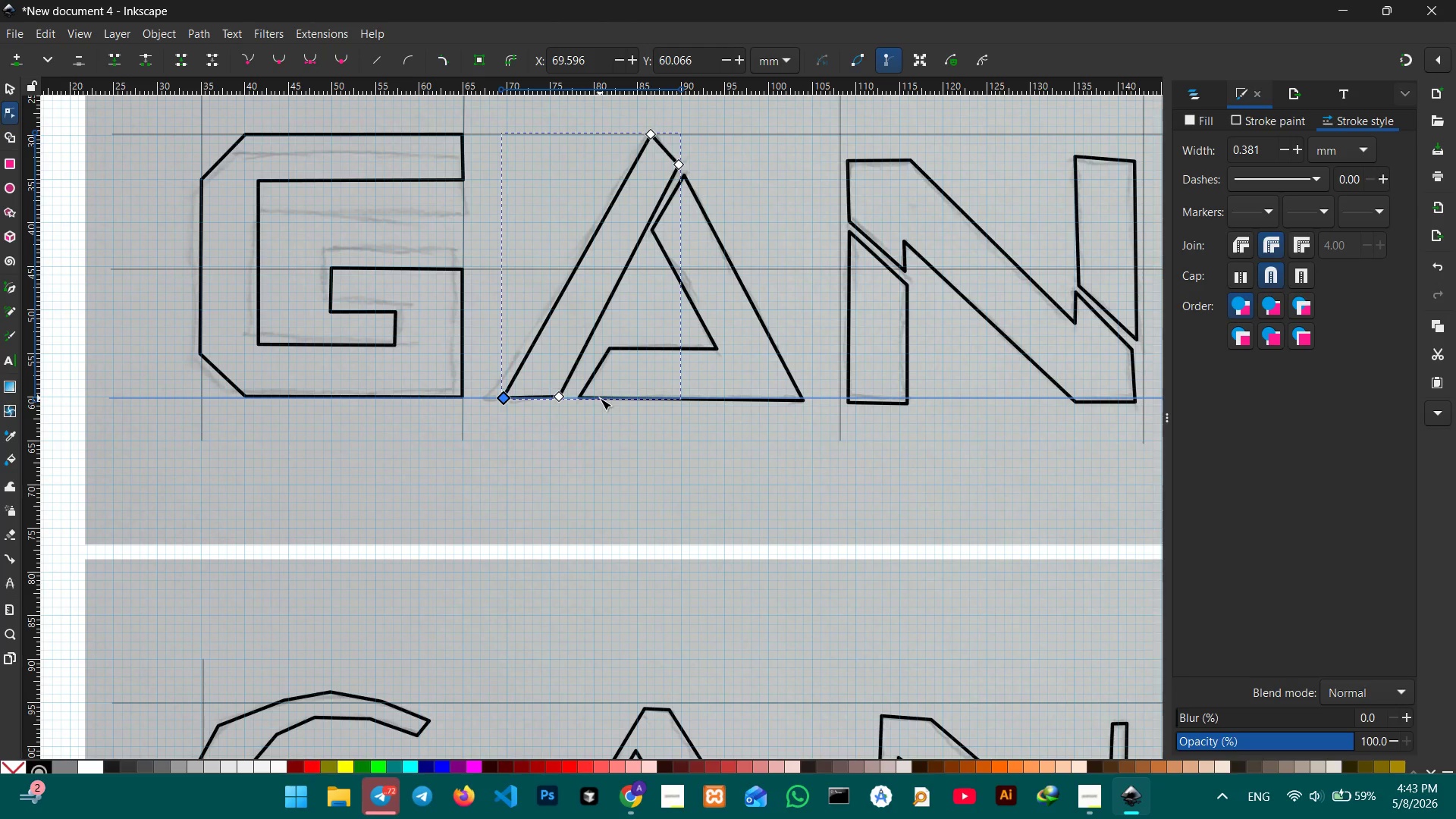 
wait(6.34)
 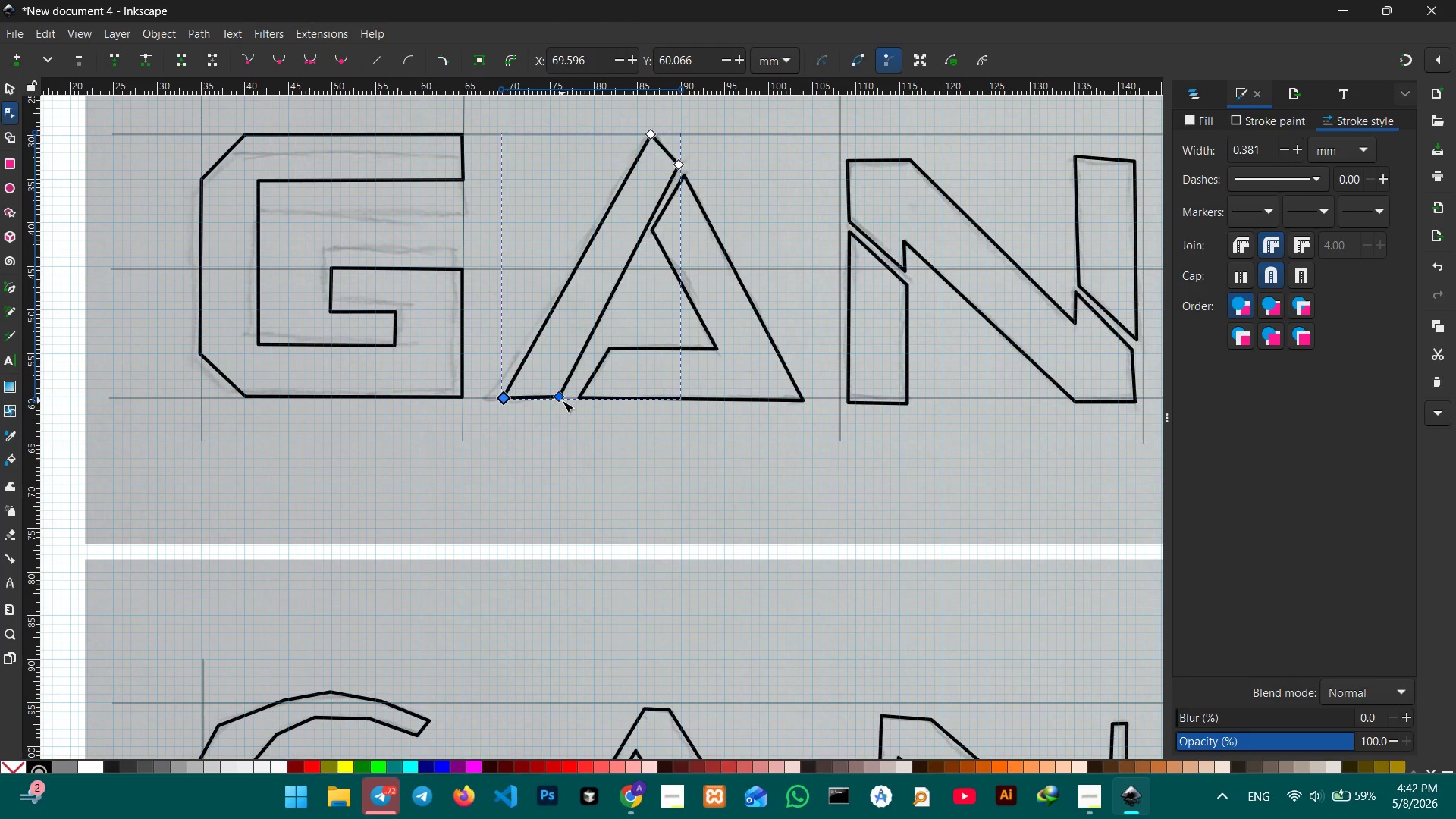 
left_click([623, 347])
 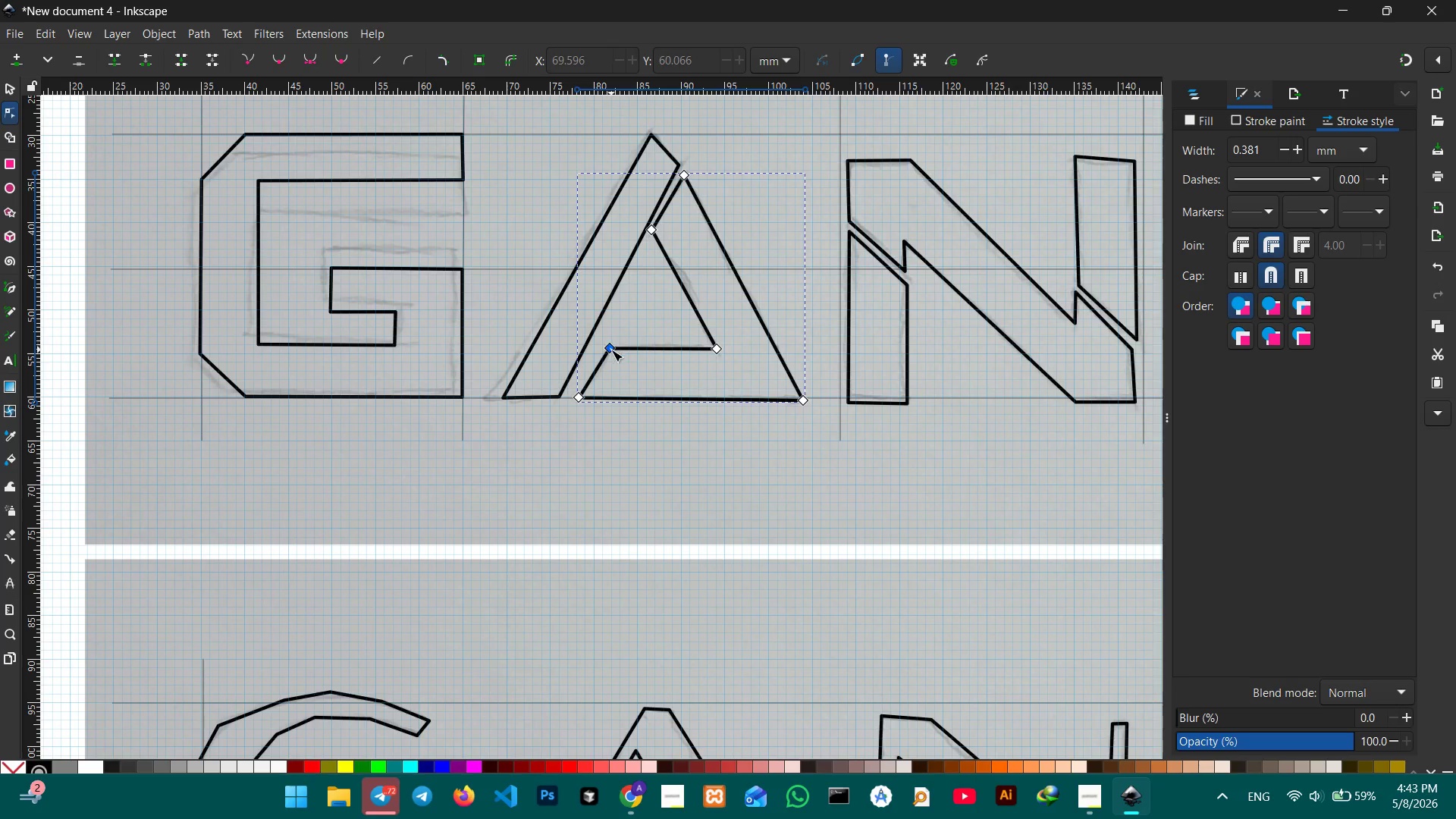 
left_click_drag(start_coordinate=[611, 349], to_coordinate=[610, 344])
 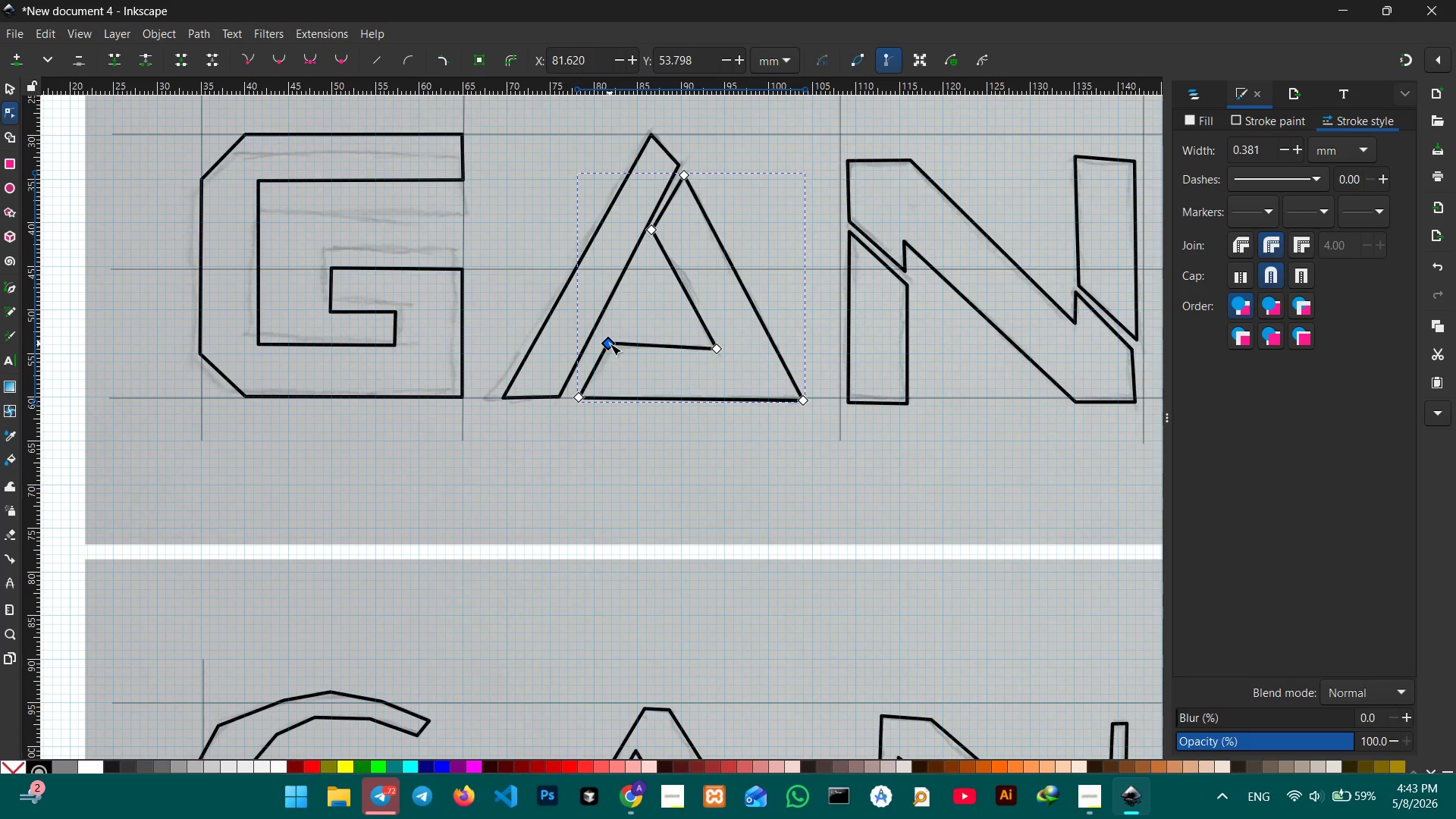 
left_click_drag(start_coordinate=[610, 344], to_coordinate=[614, 344])
 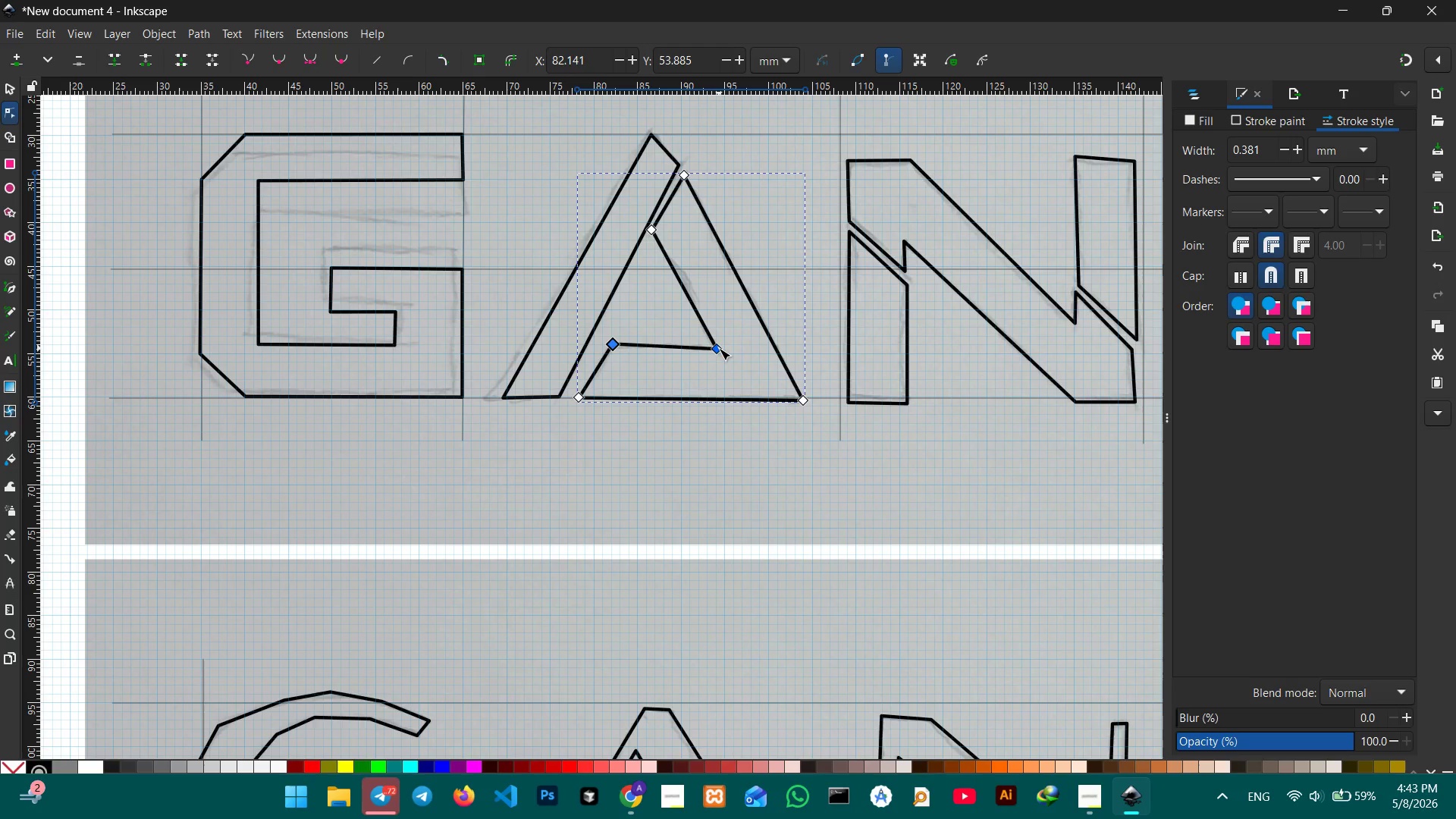 
left_click_drag(start_coordinate=[719, 348], to_coordinate=[717, 344])
 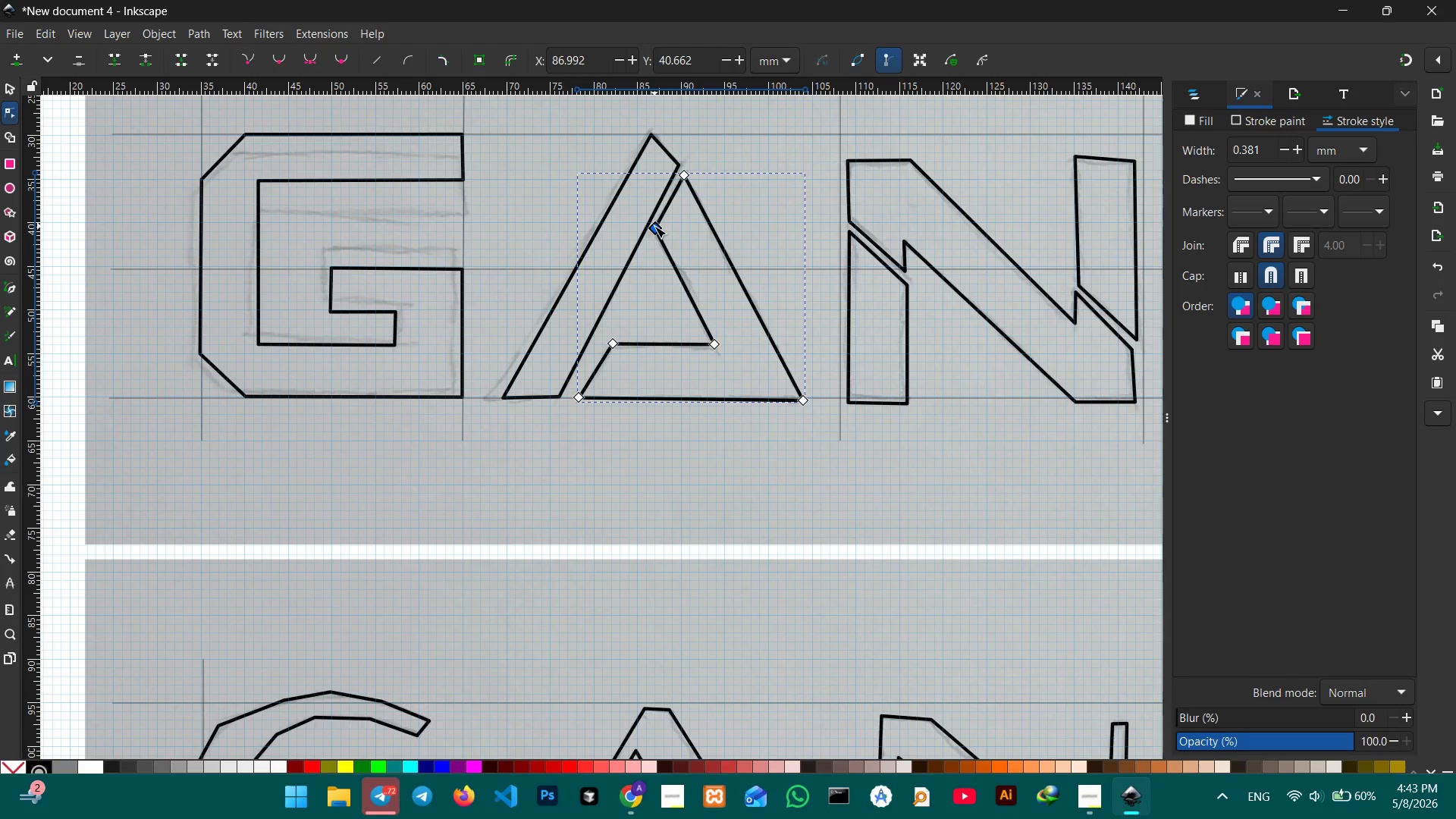 
wait(5.44)
 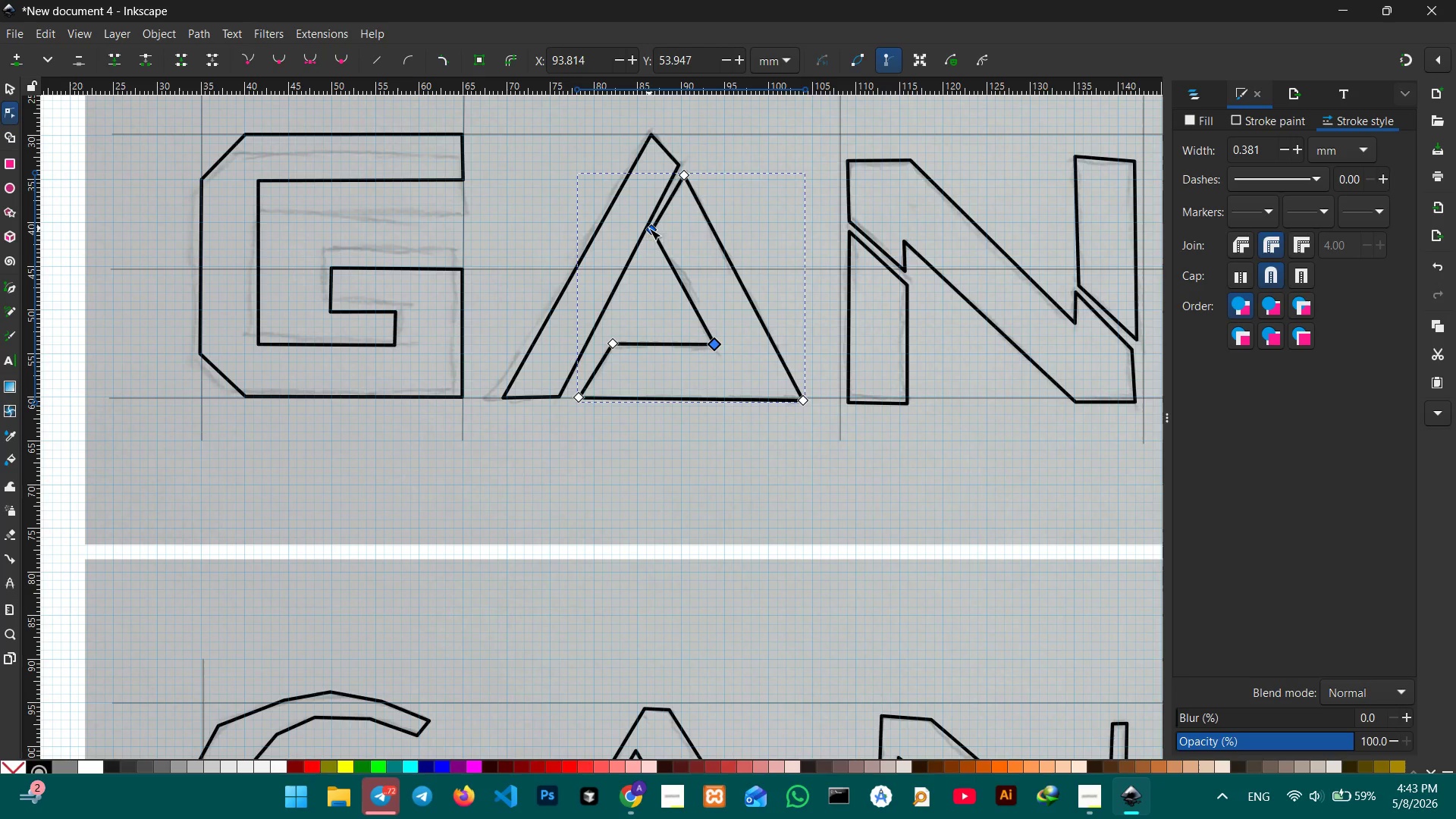 
left_click([673, 159])
 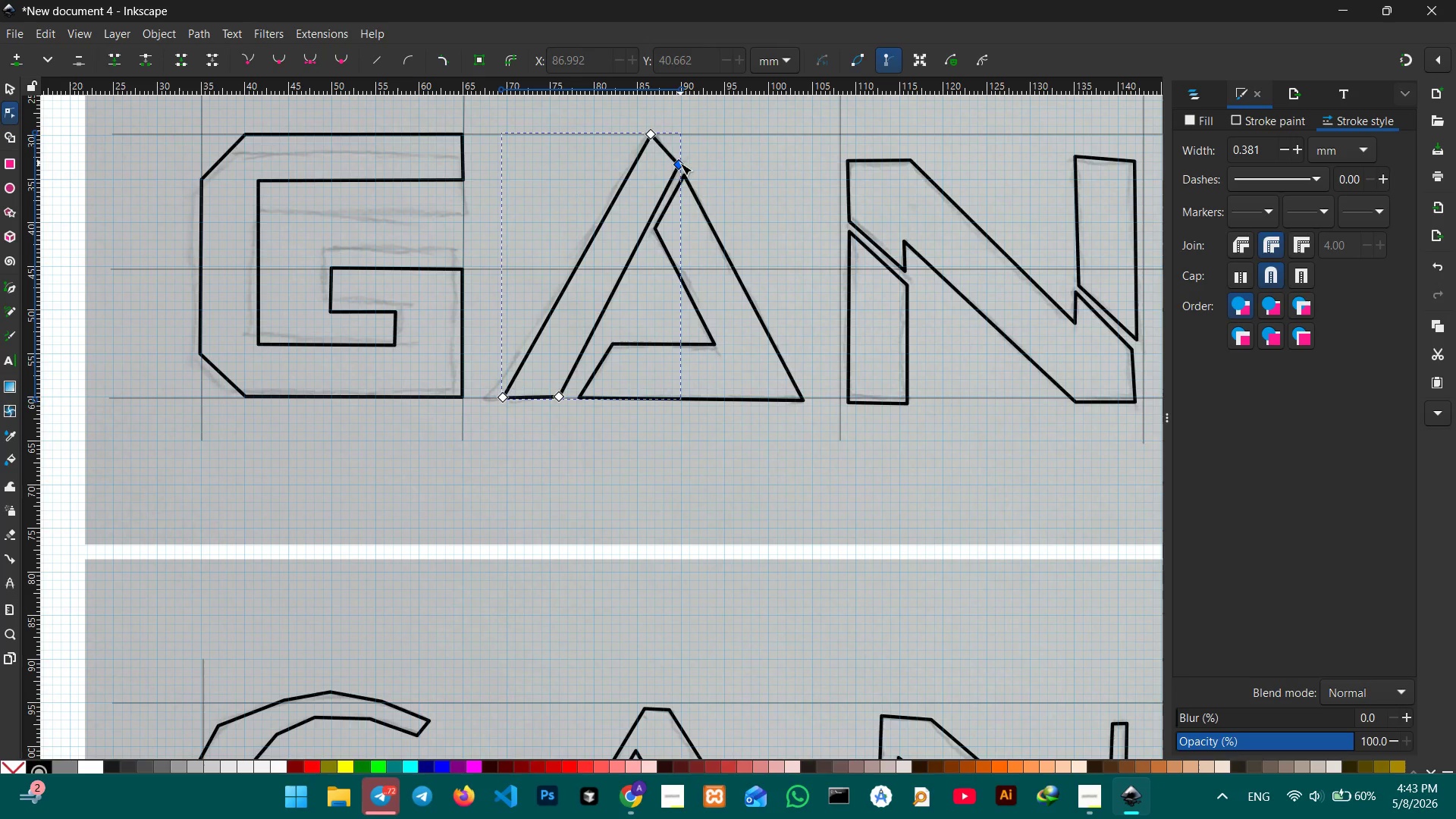 
left_click_drag(start_coordinate=[679, 163], to_coordinate=[679, 167])
 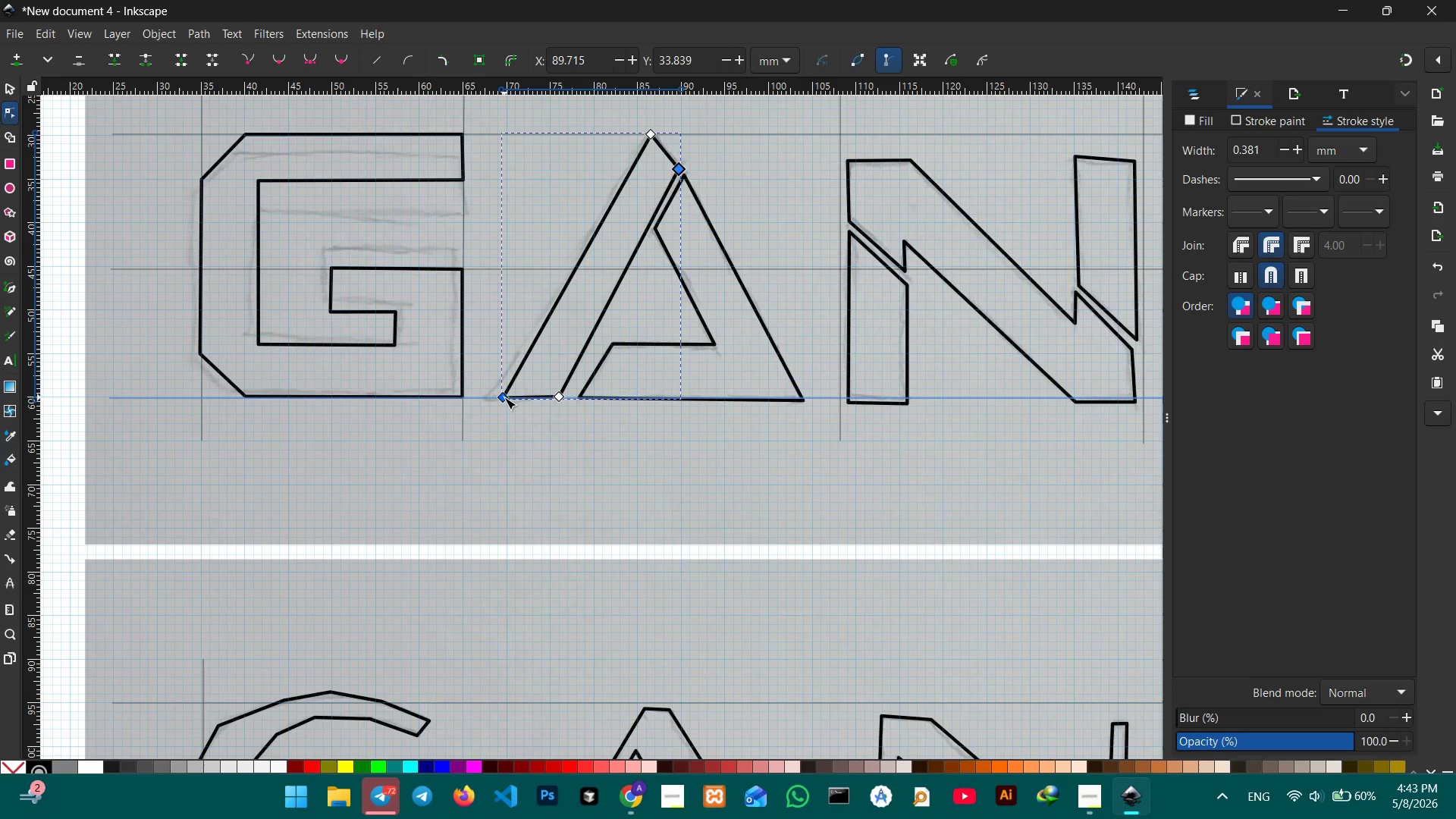 
left_click_drag(start_coordinate=[504, 397], to_coordinate=[496, 397])
 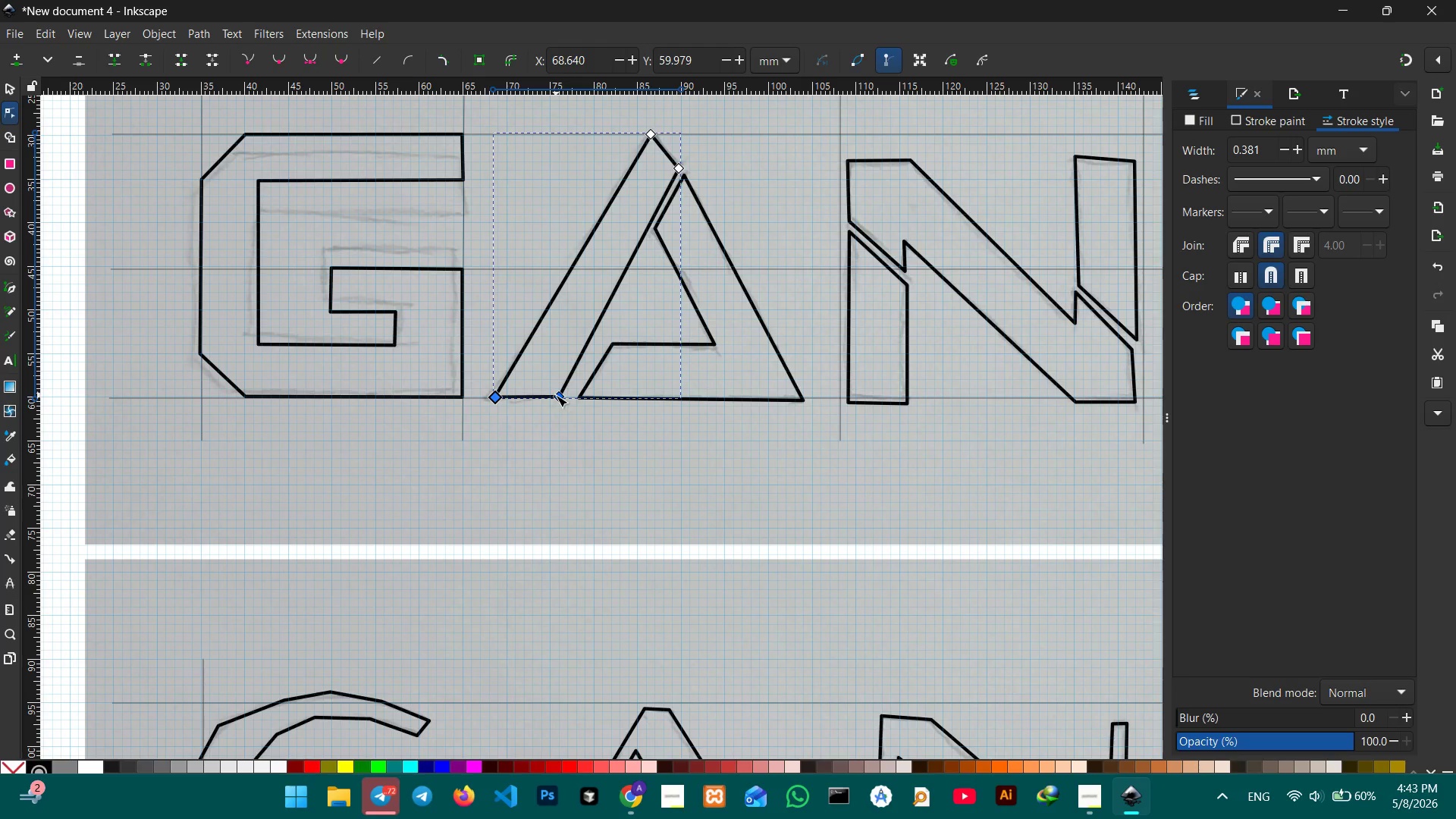 
left_click_drag(start_coordinate=[556, 395], to_coordinate=[545, 394])
 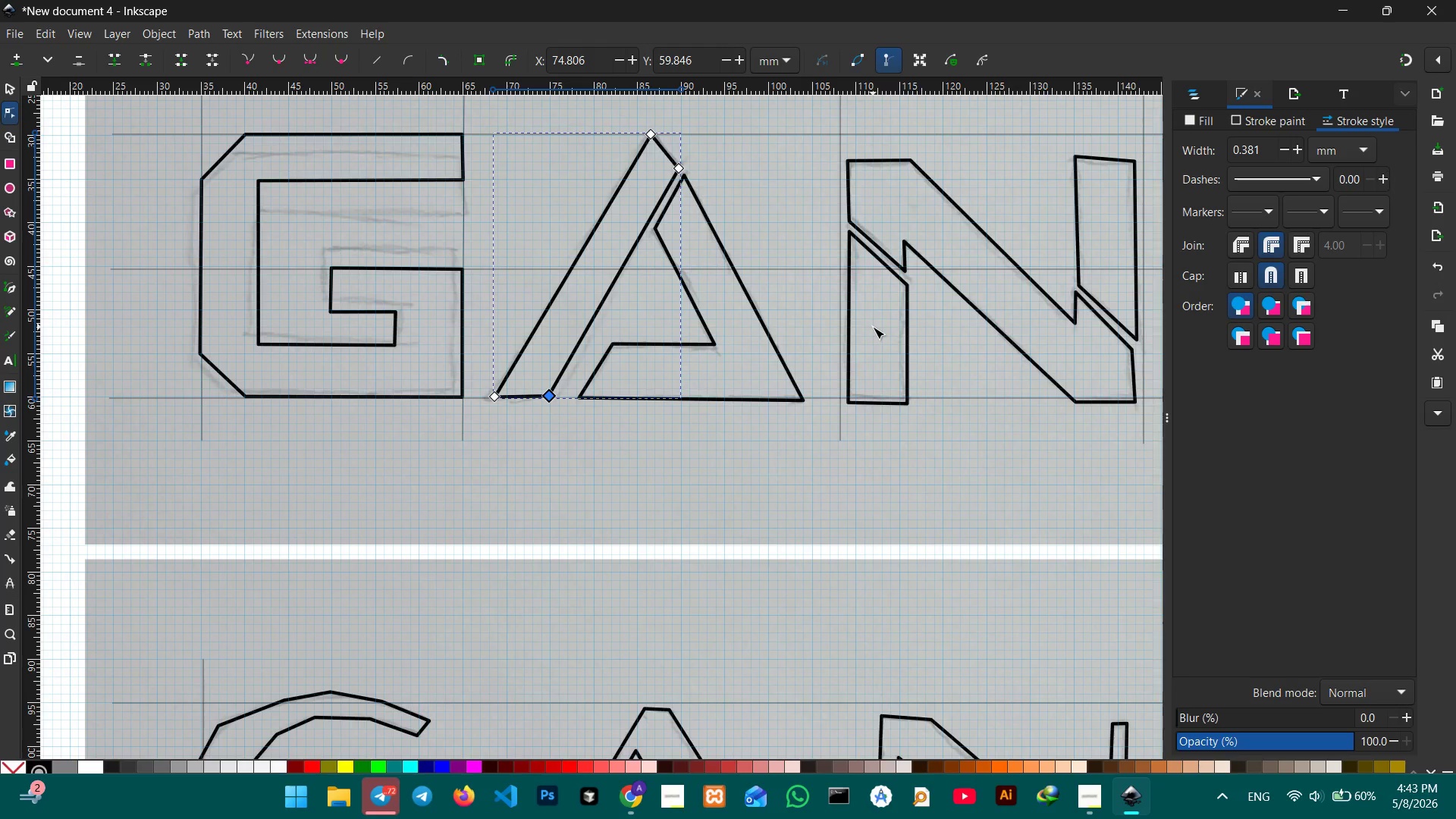 
scroll: coordinate [868, 326], scroll_direction: up, amount: 1.0
 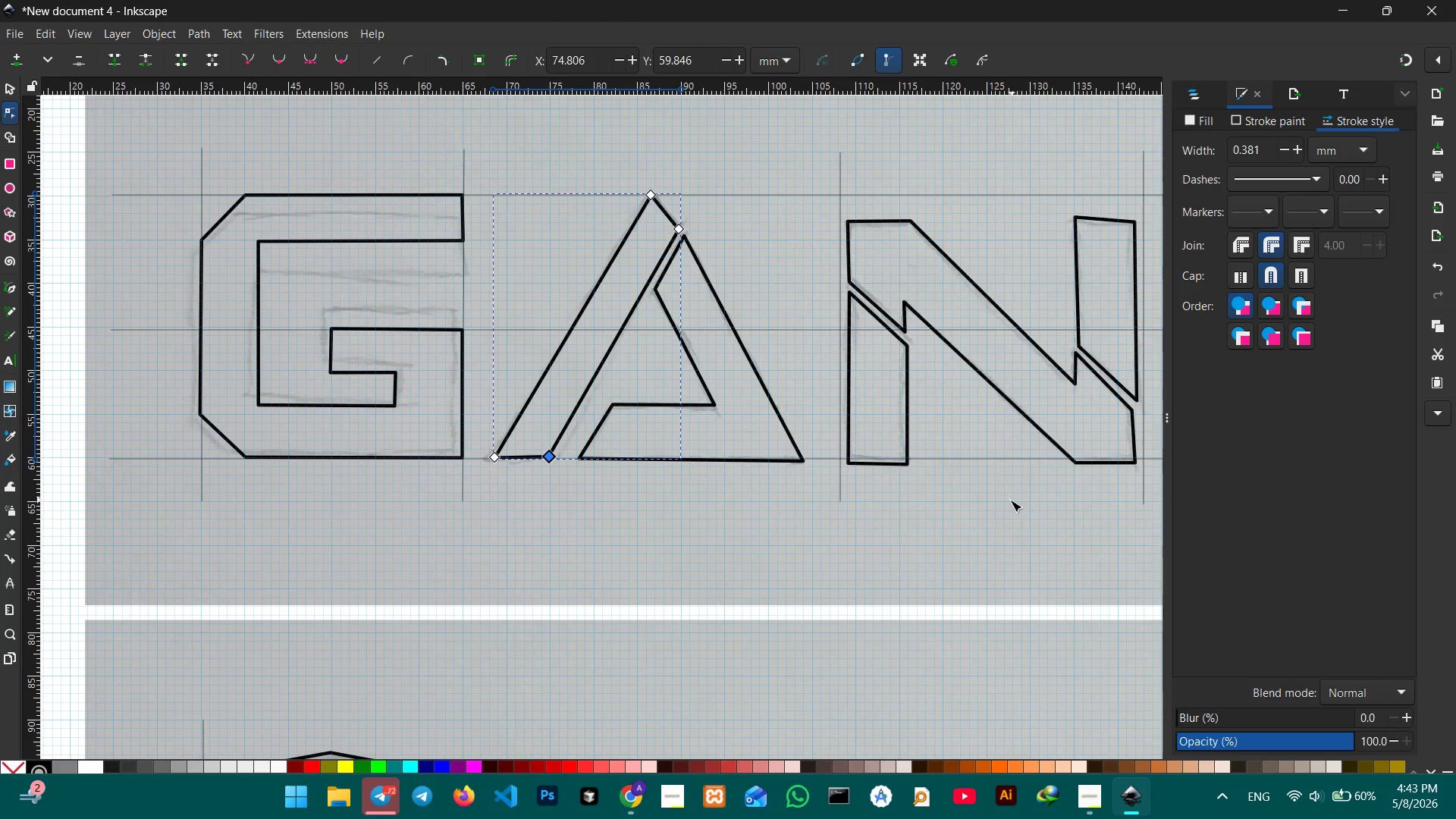 
hold_key(key=Space, duration=1.03)
 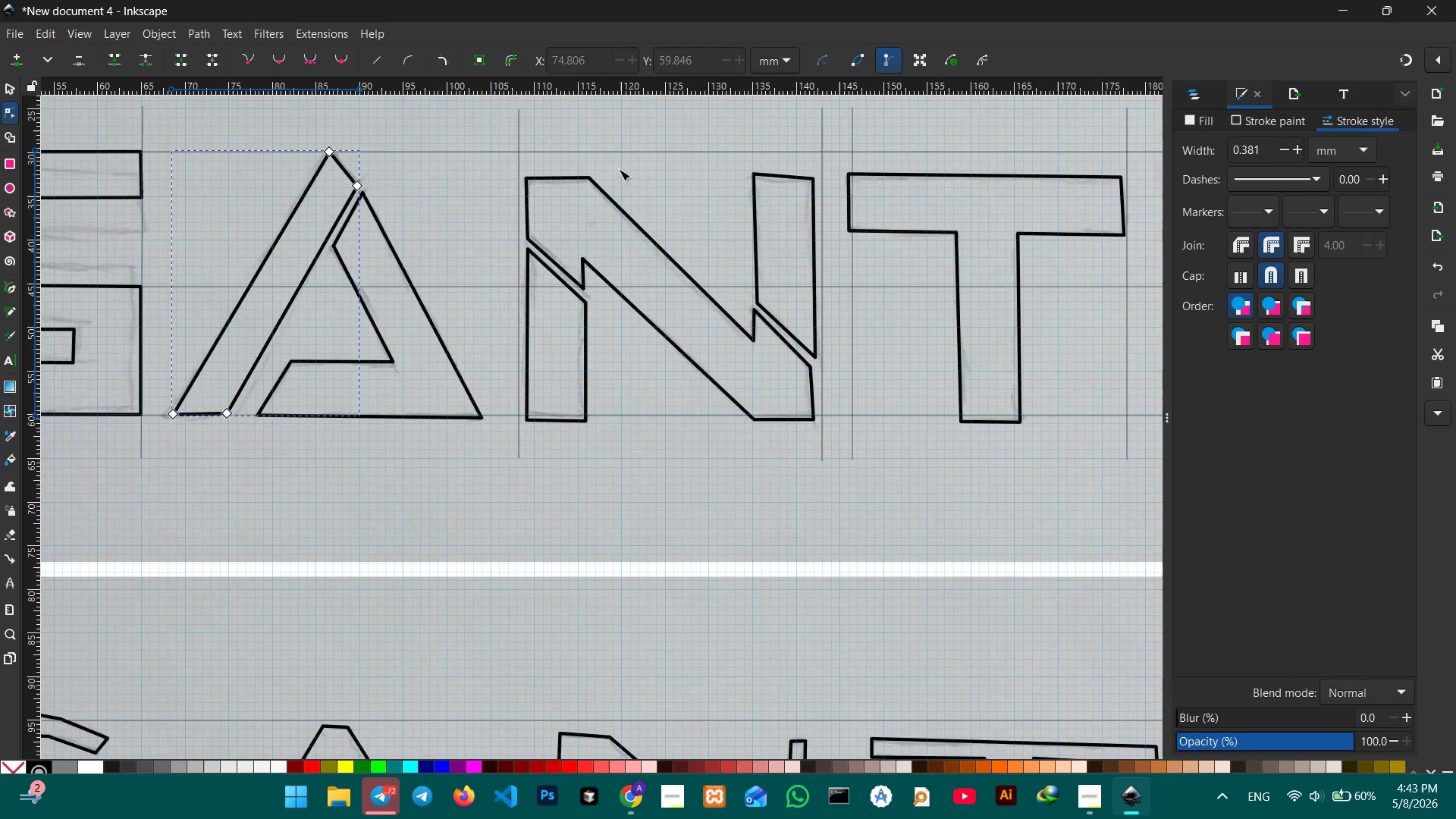 
left_click_drag(start_coordinate=[995, 494], to_coordinate=[676, 452])
 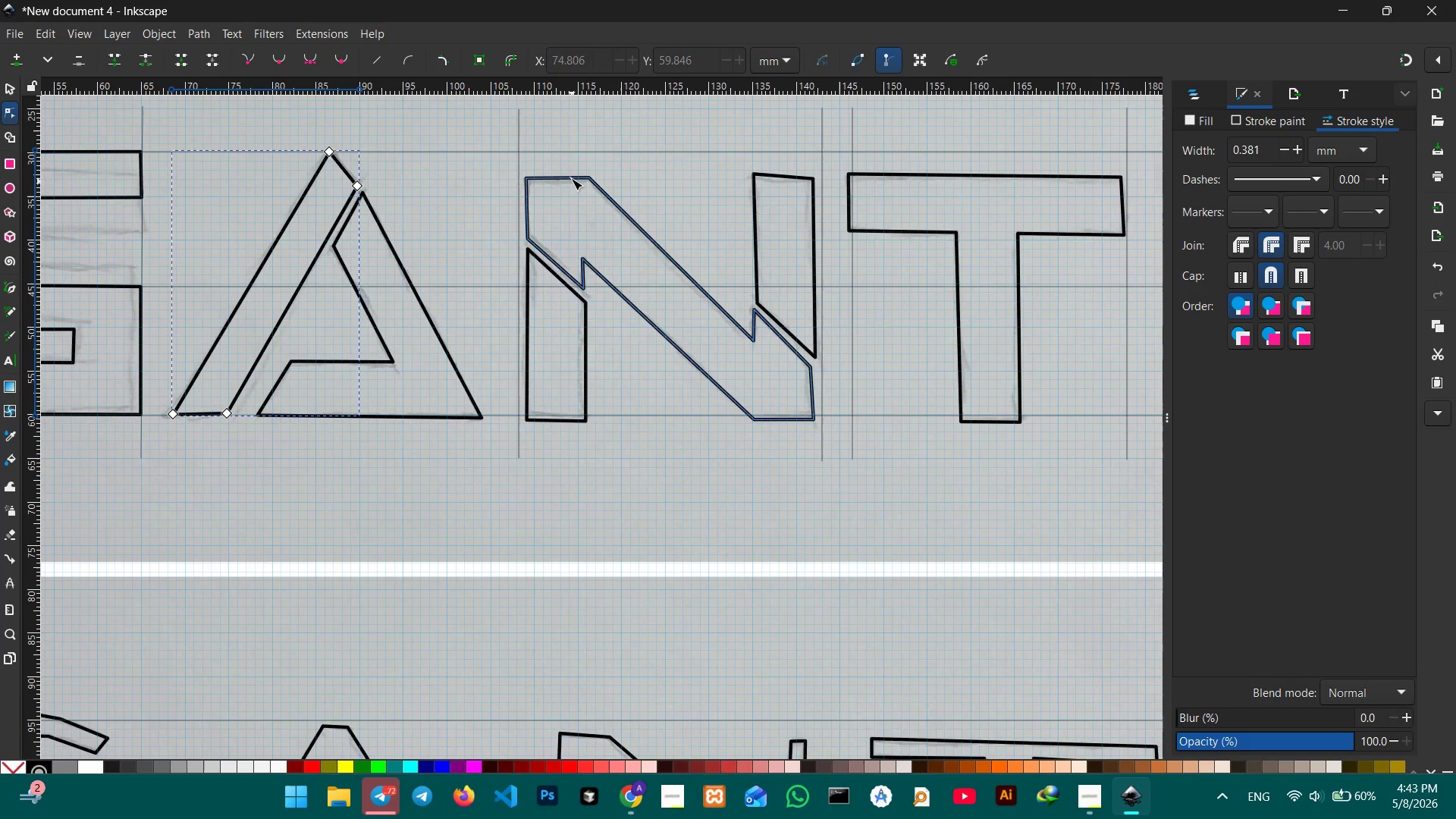 
left_click([570, 176])
 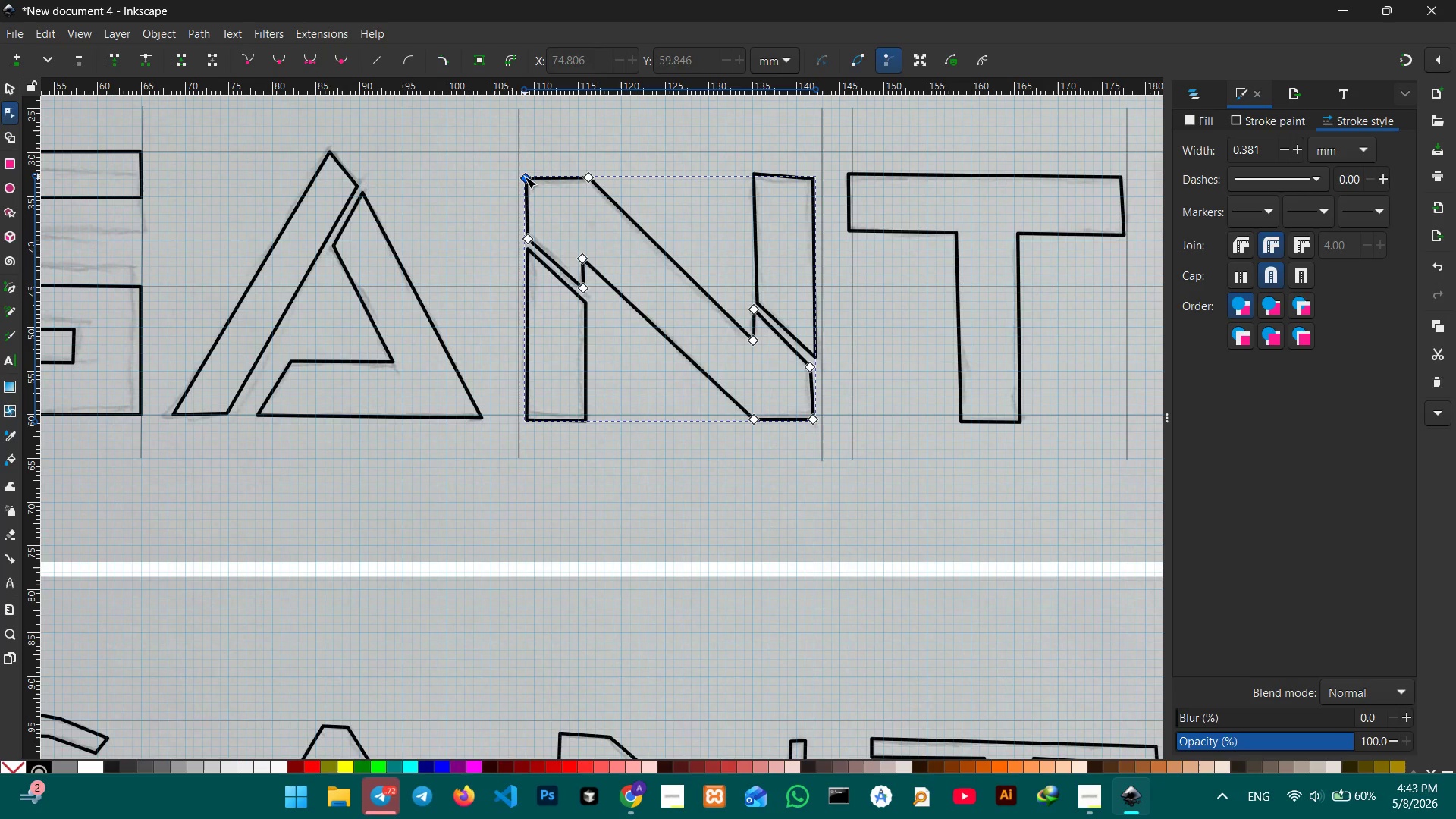 
left_click_drag(start_coordinate=[526, 179], to_coordinate=[519, 153])
 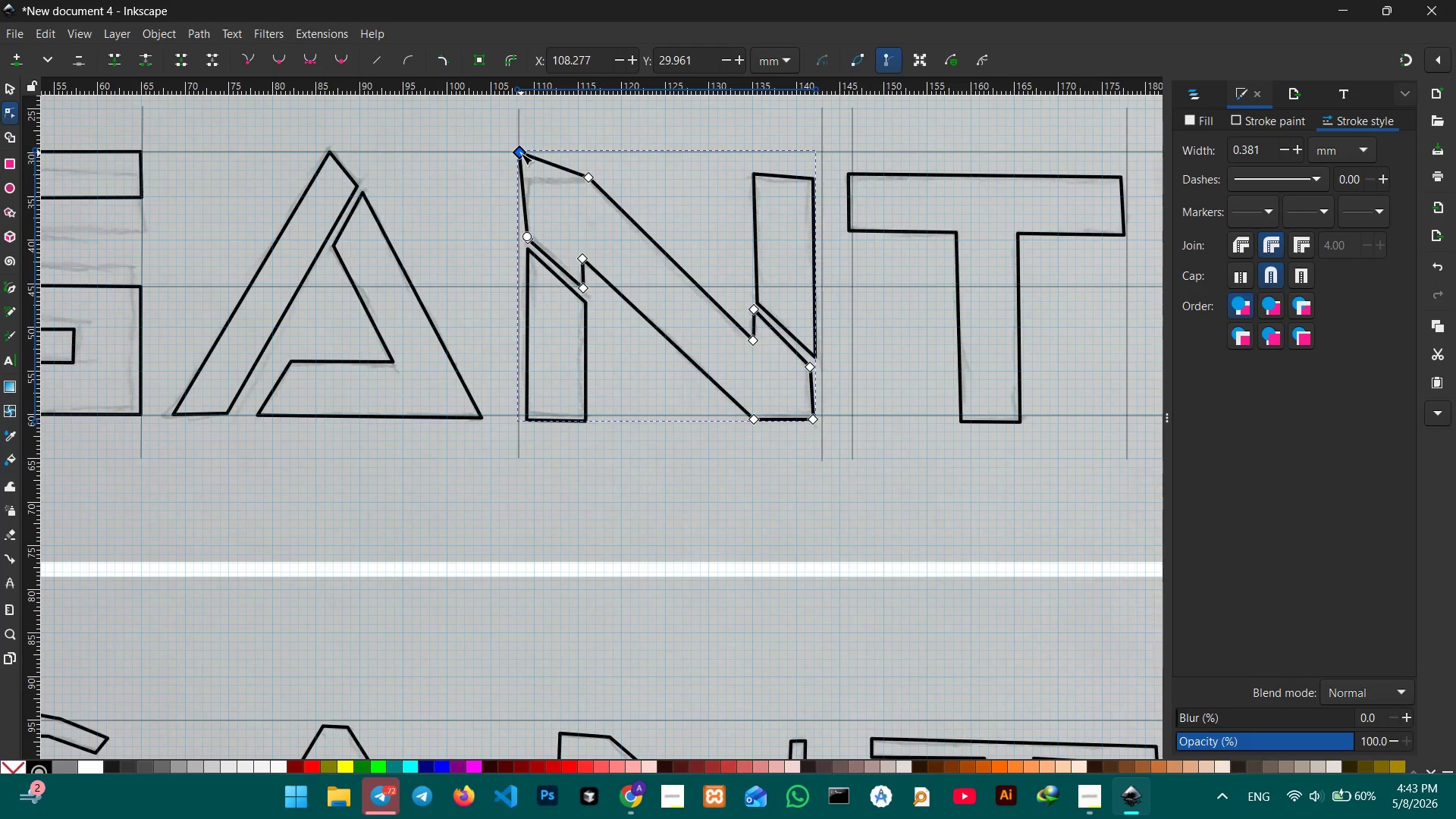 
left_click([519, 153])
 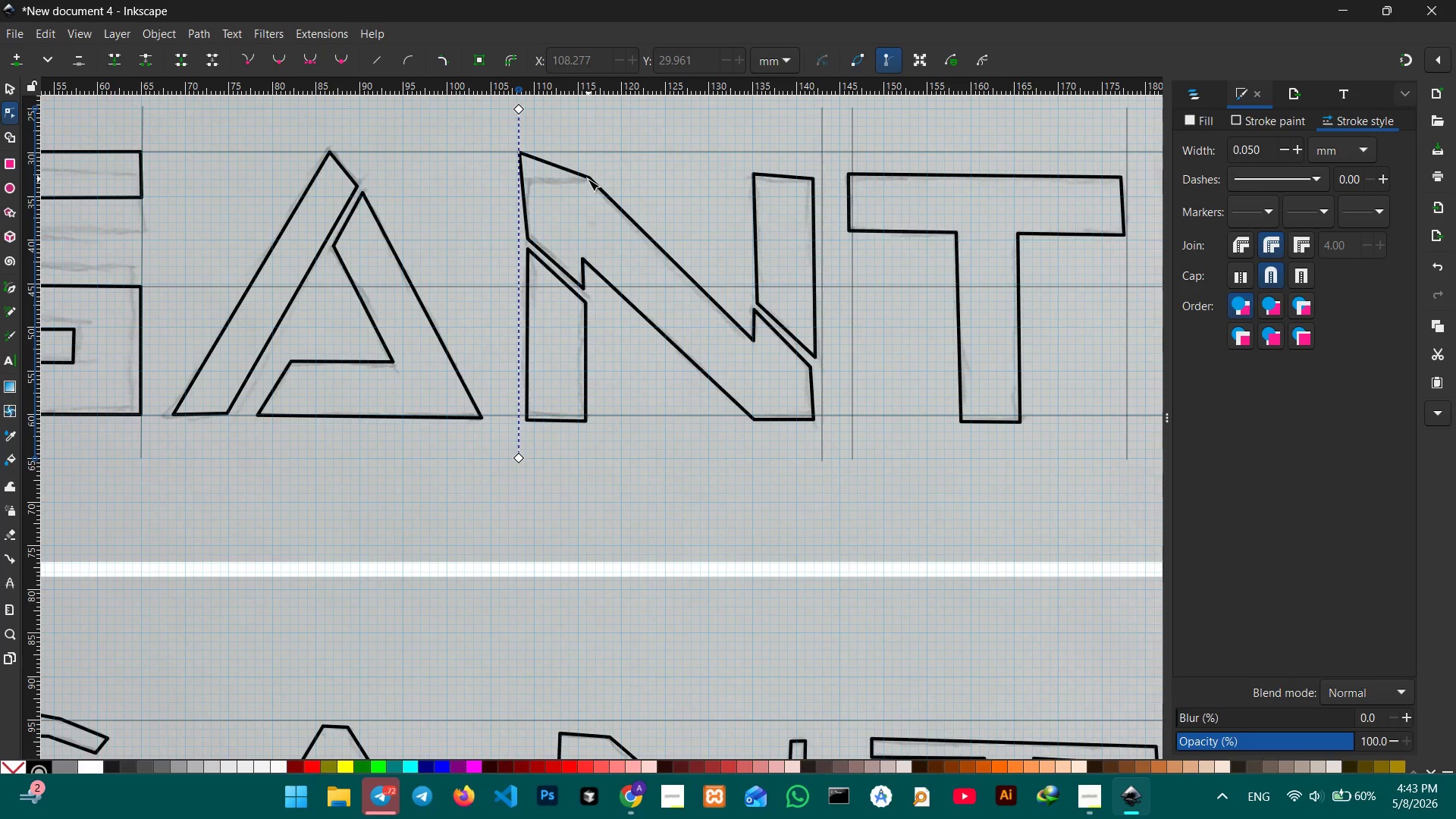 
left_click([588, 177])
 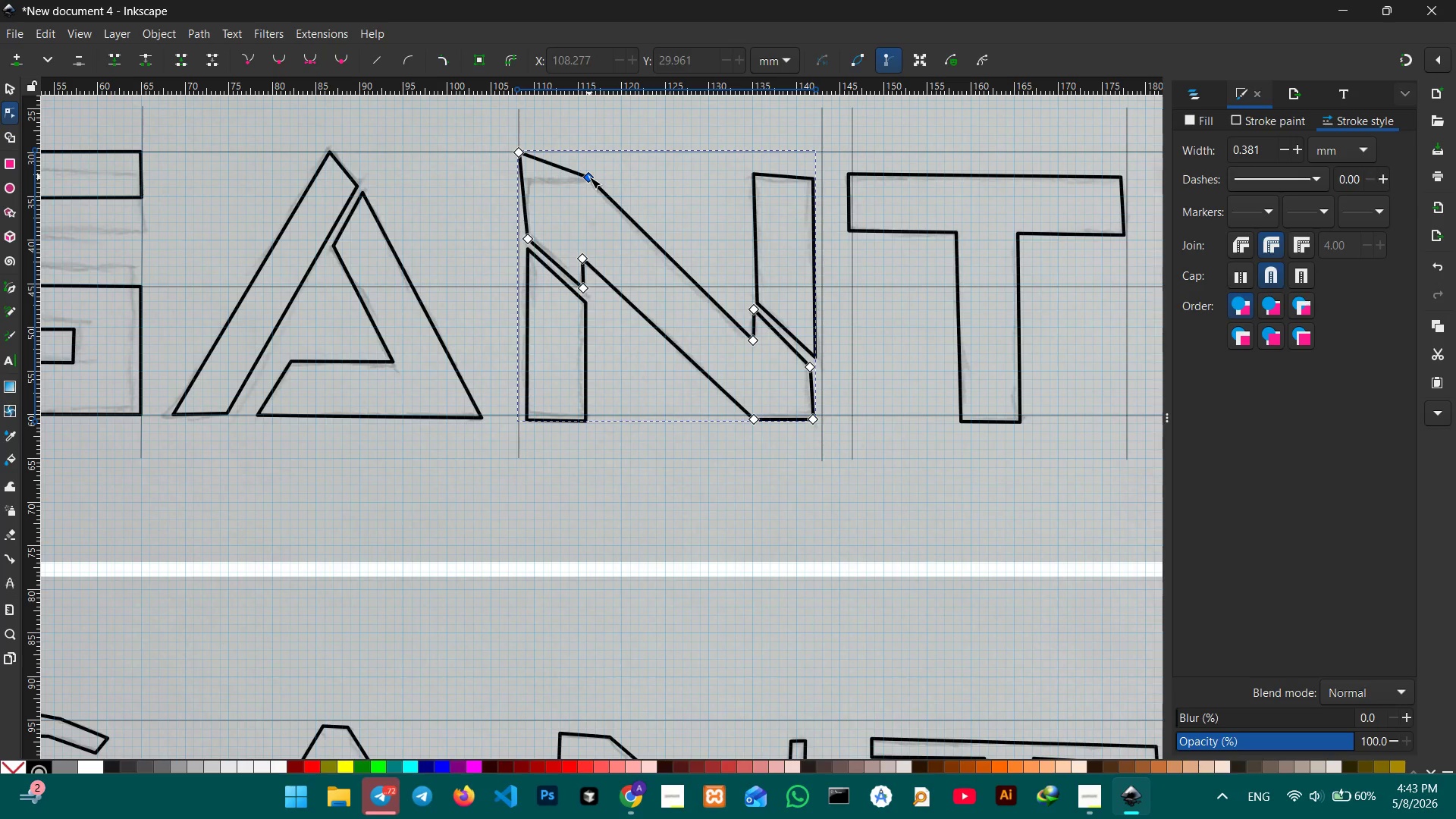 
left_click_drag(start_coordinate=[589, 177], to_coordinate=[581, 159])
 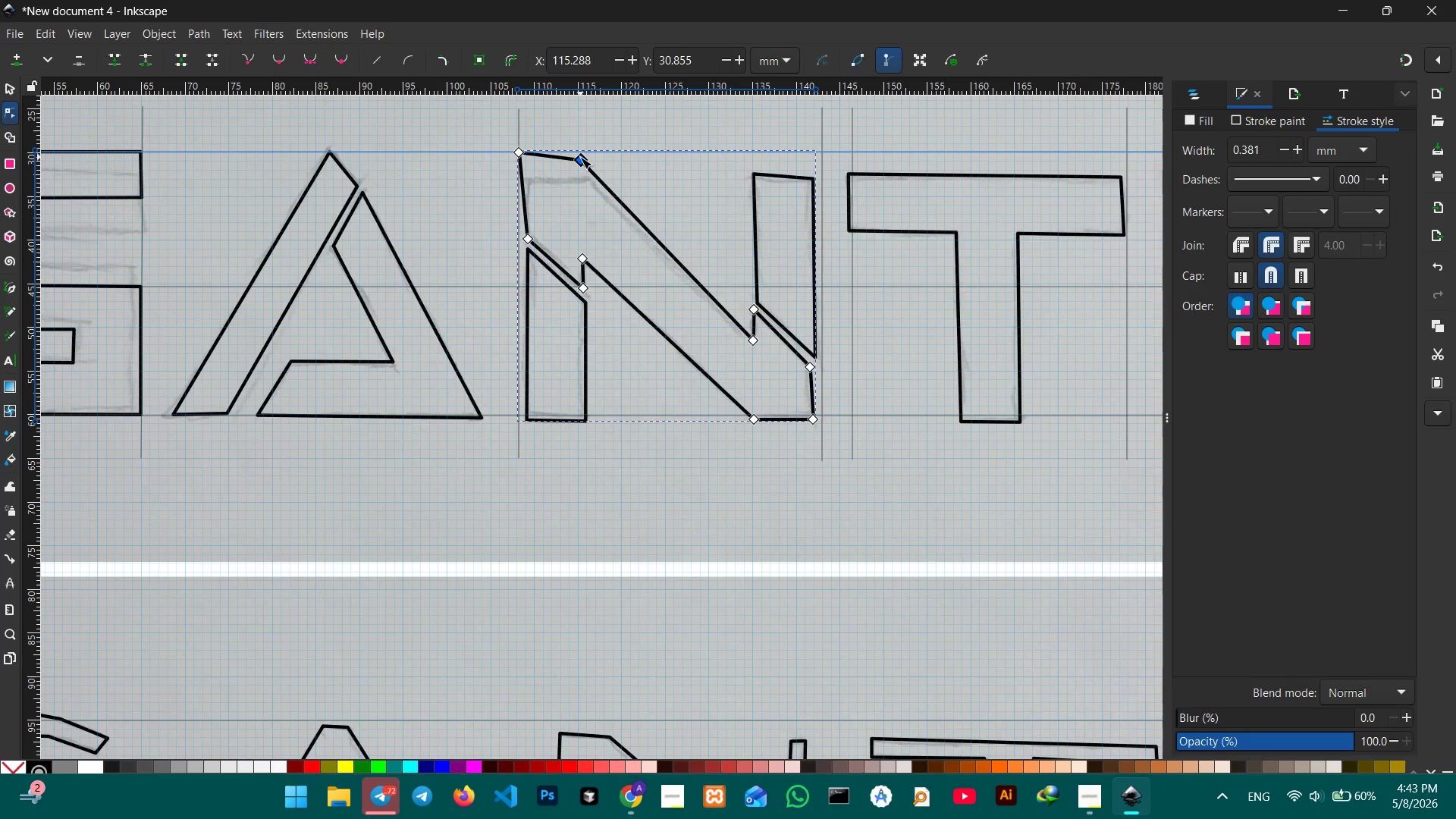 
double_click([580, 159])
 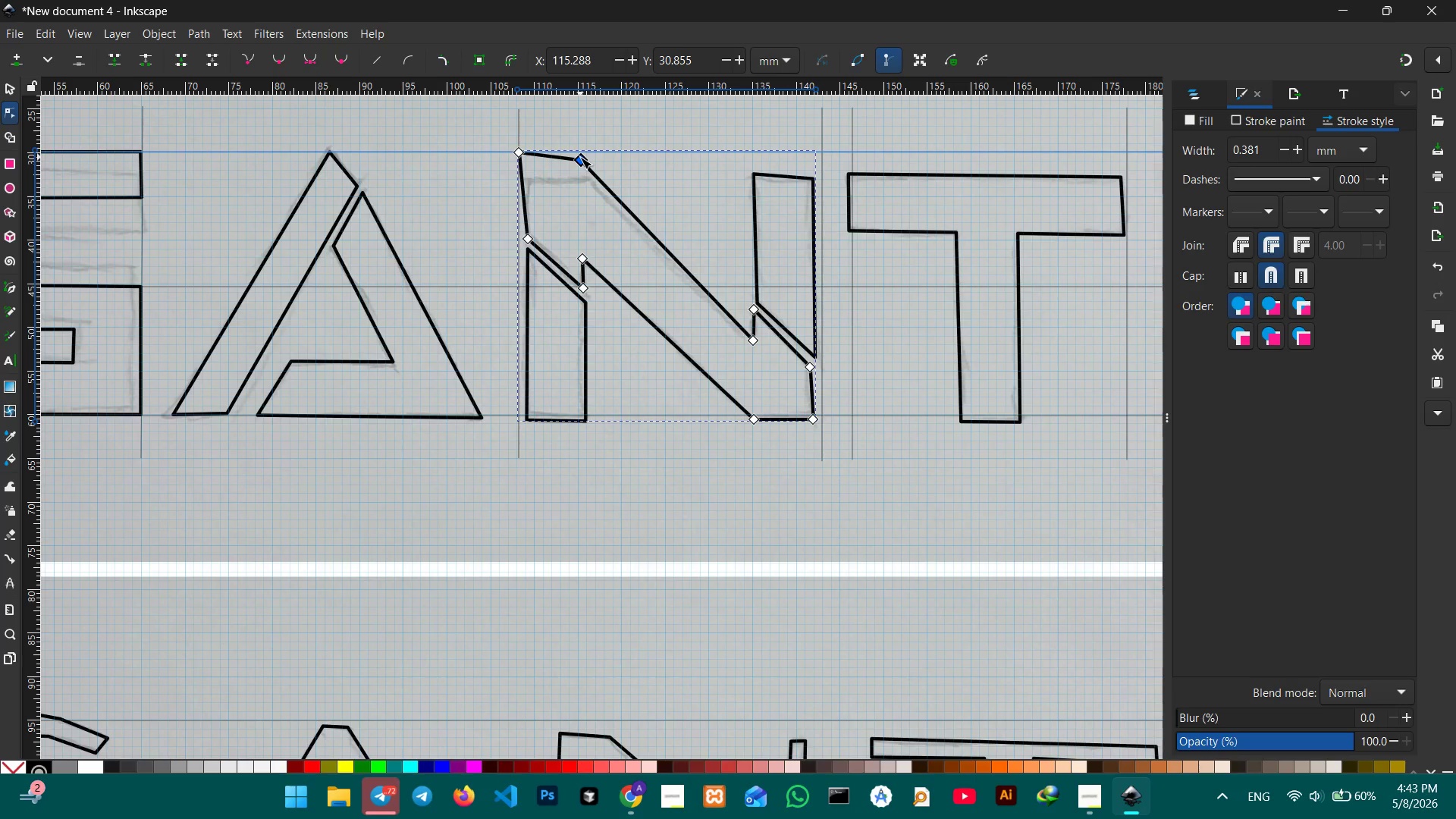 
left_click_drag(start_coordinate=[580, 157], to_coordinate=[577, 148])
 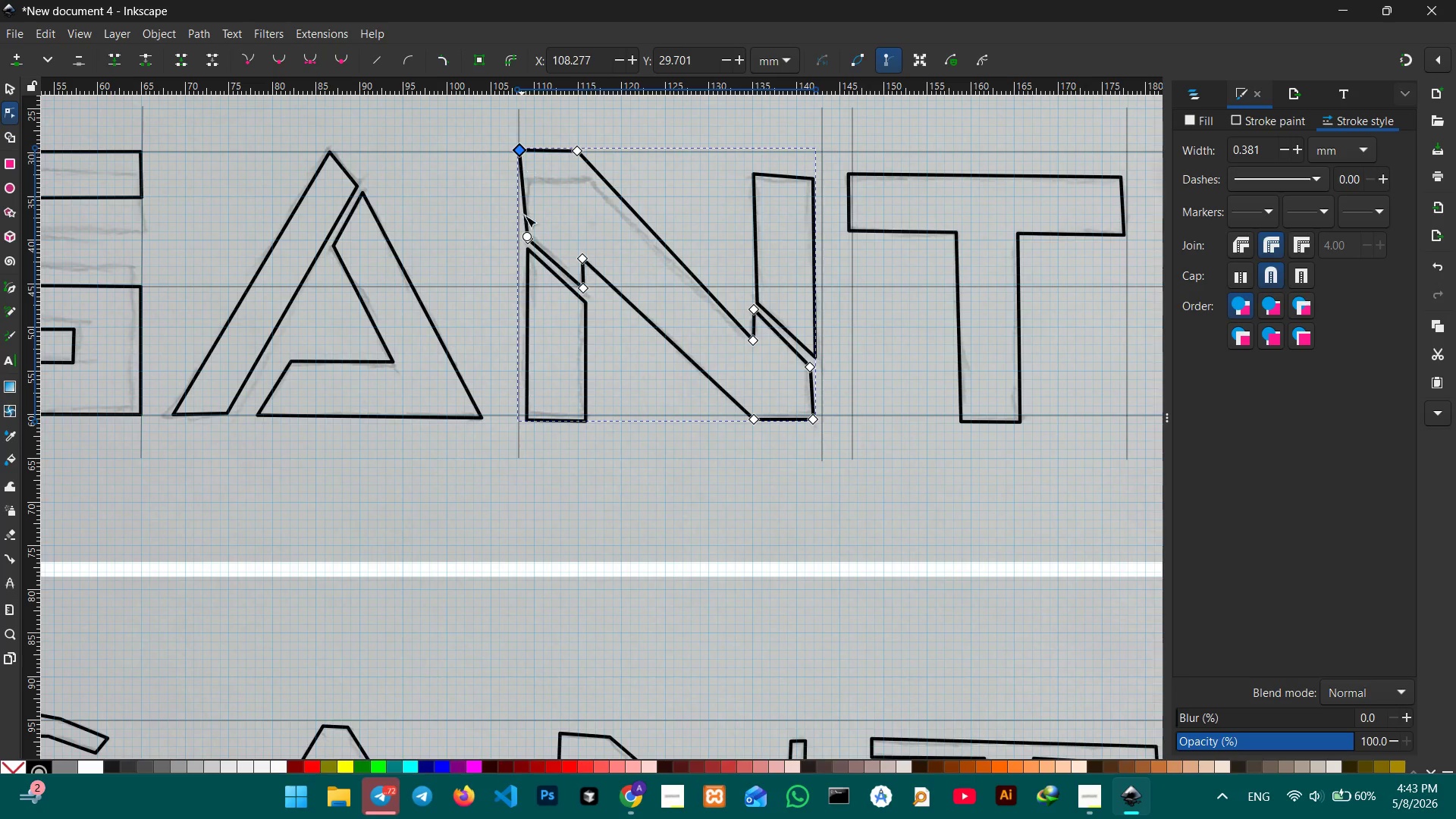 
left_click([529, 239])
 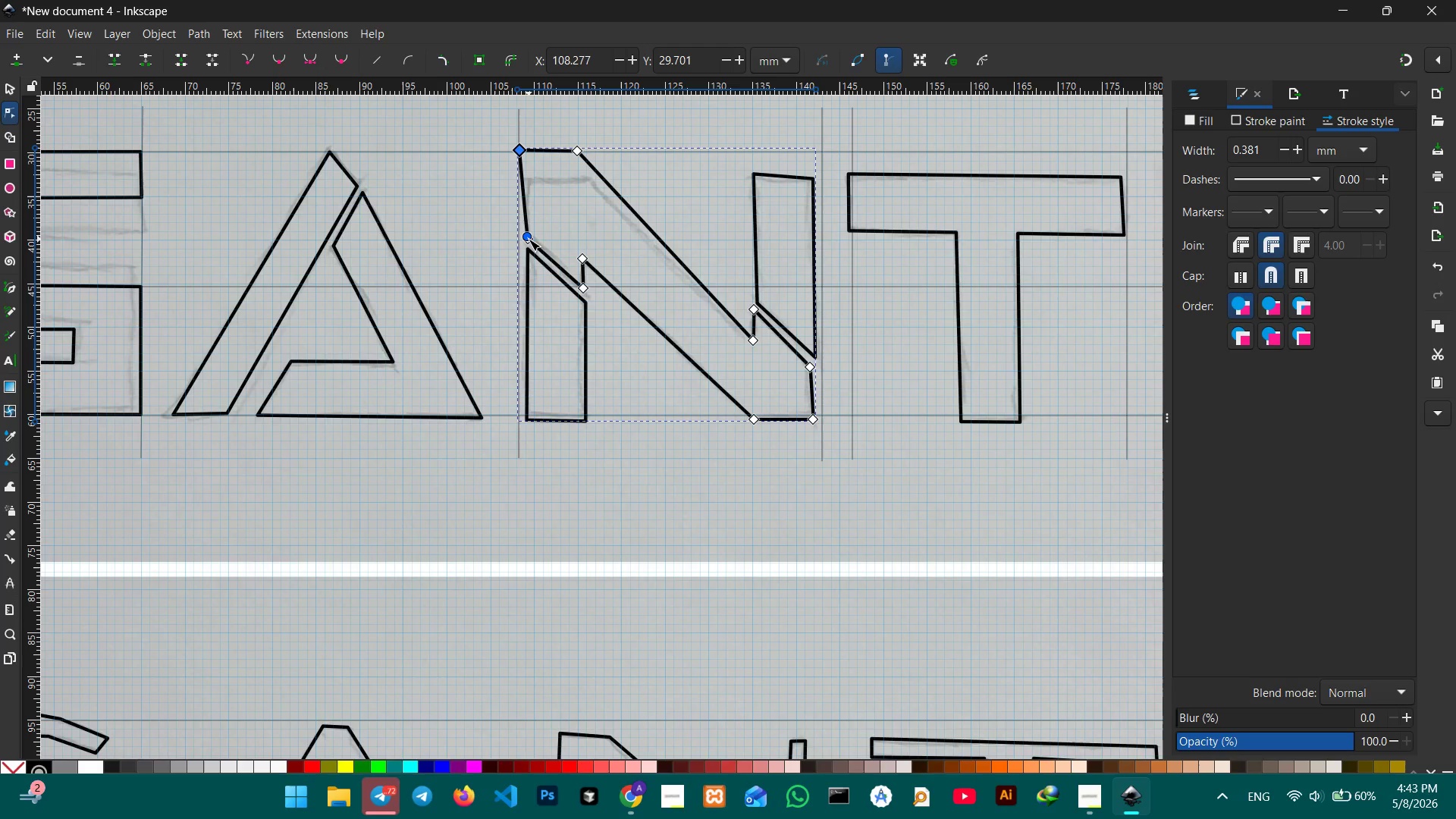 
key(Backspace)
 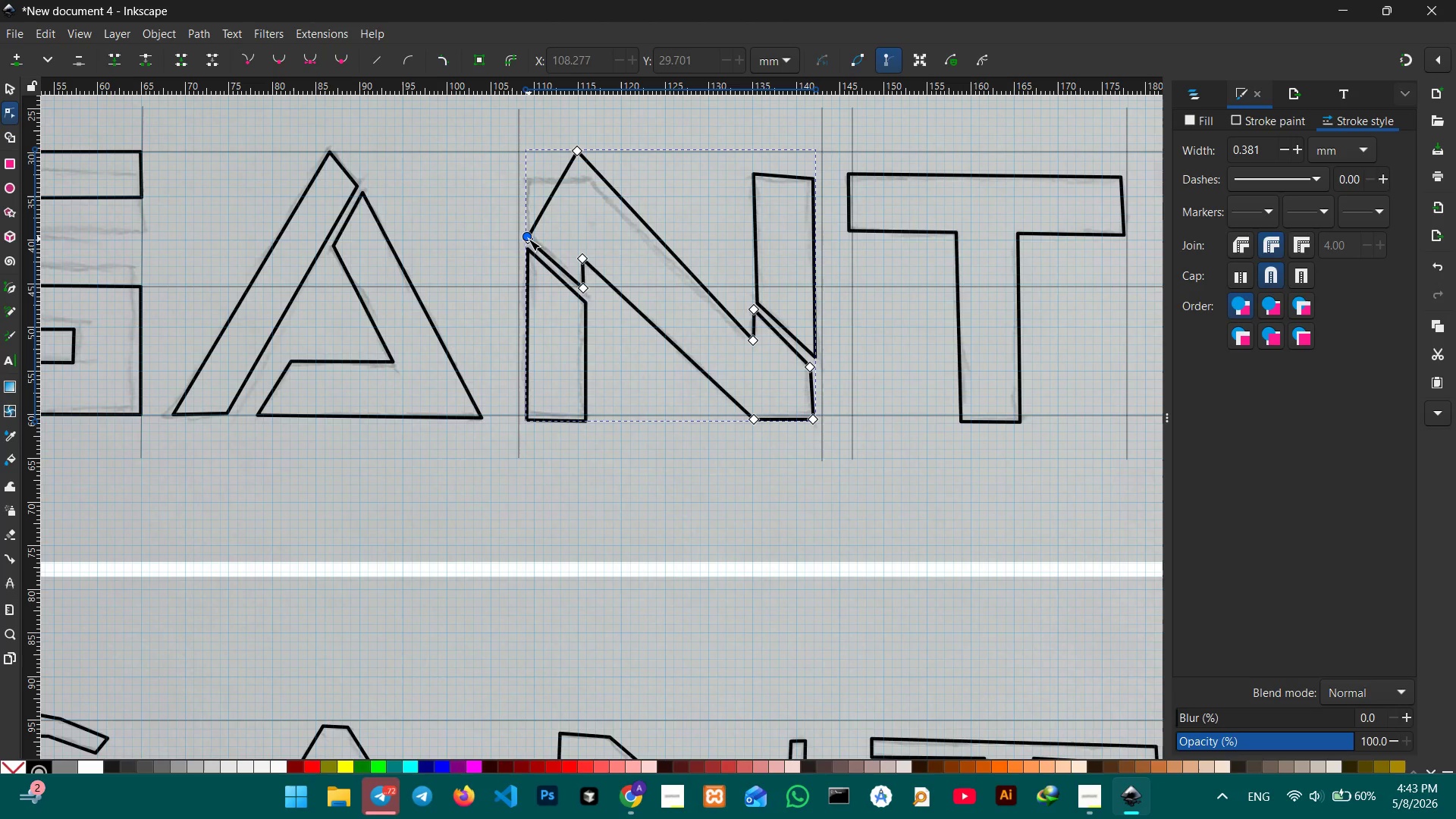 
key(Control+Z)
 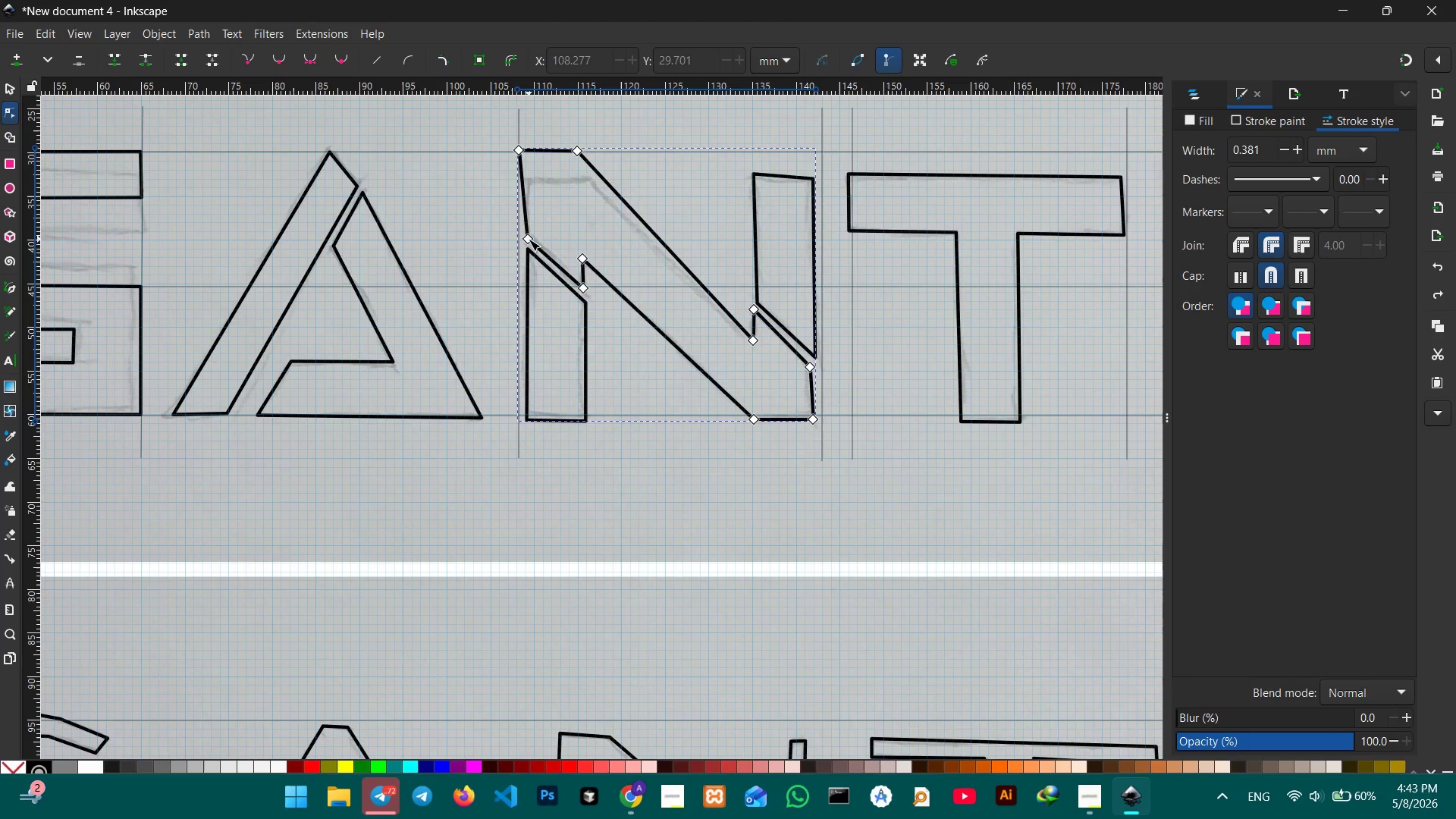 
left_click_drag(start_coordinate=[526, 239], to_coordinate=[516, 218])
 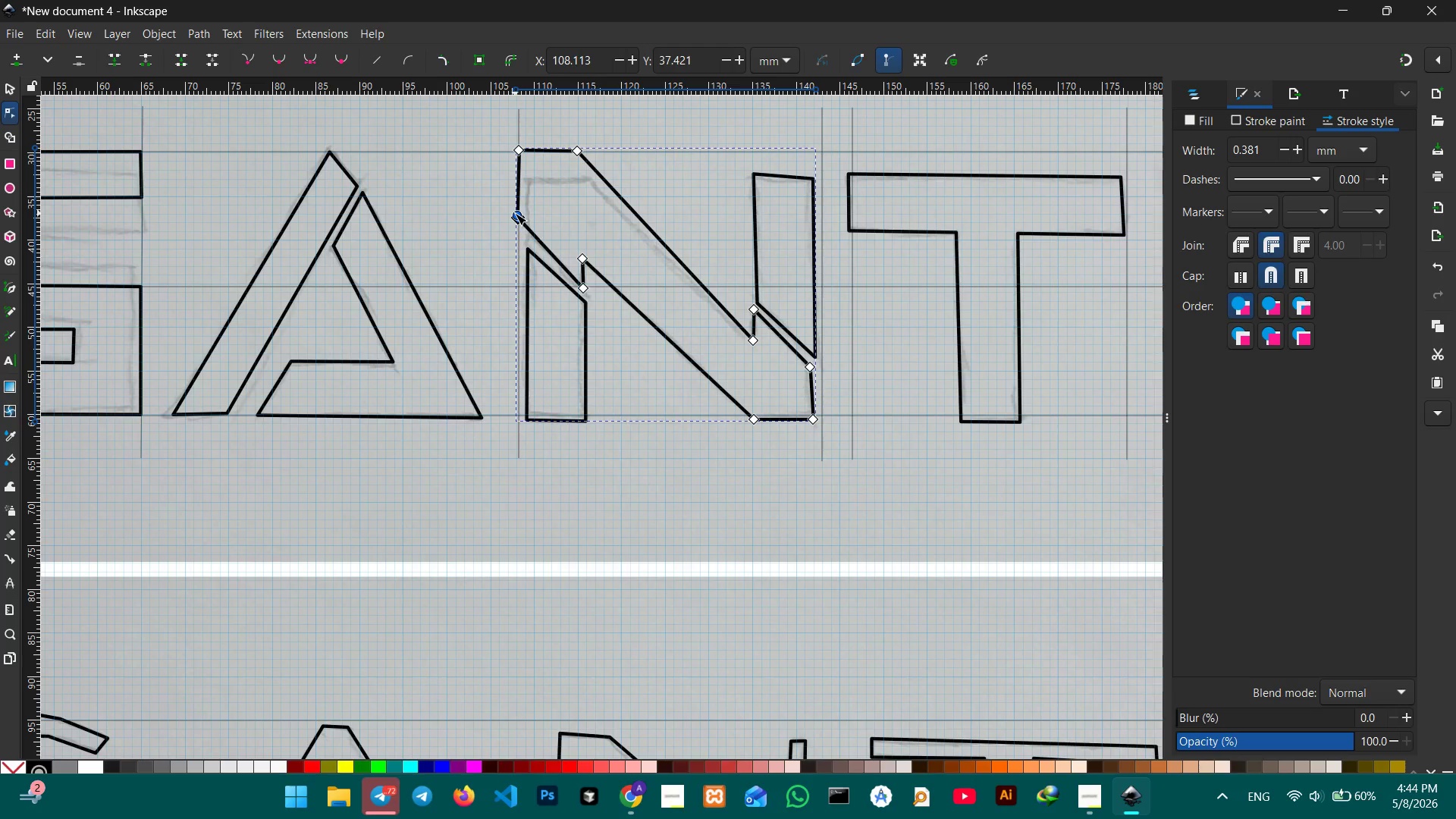 
left_click_drag(start_coordinate=[516, 215], to_coordinate=[520, 190])
 